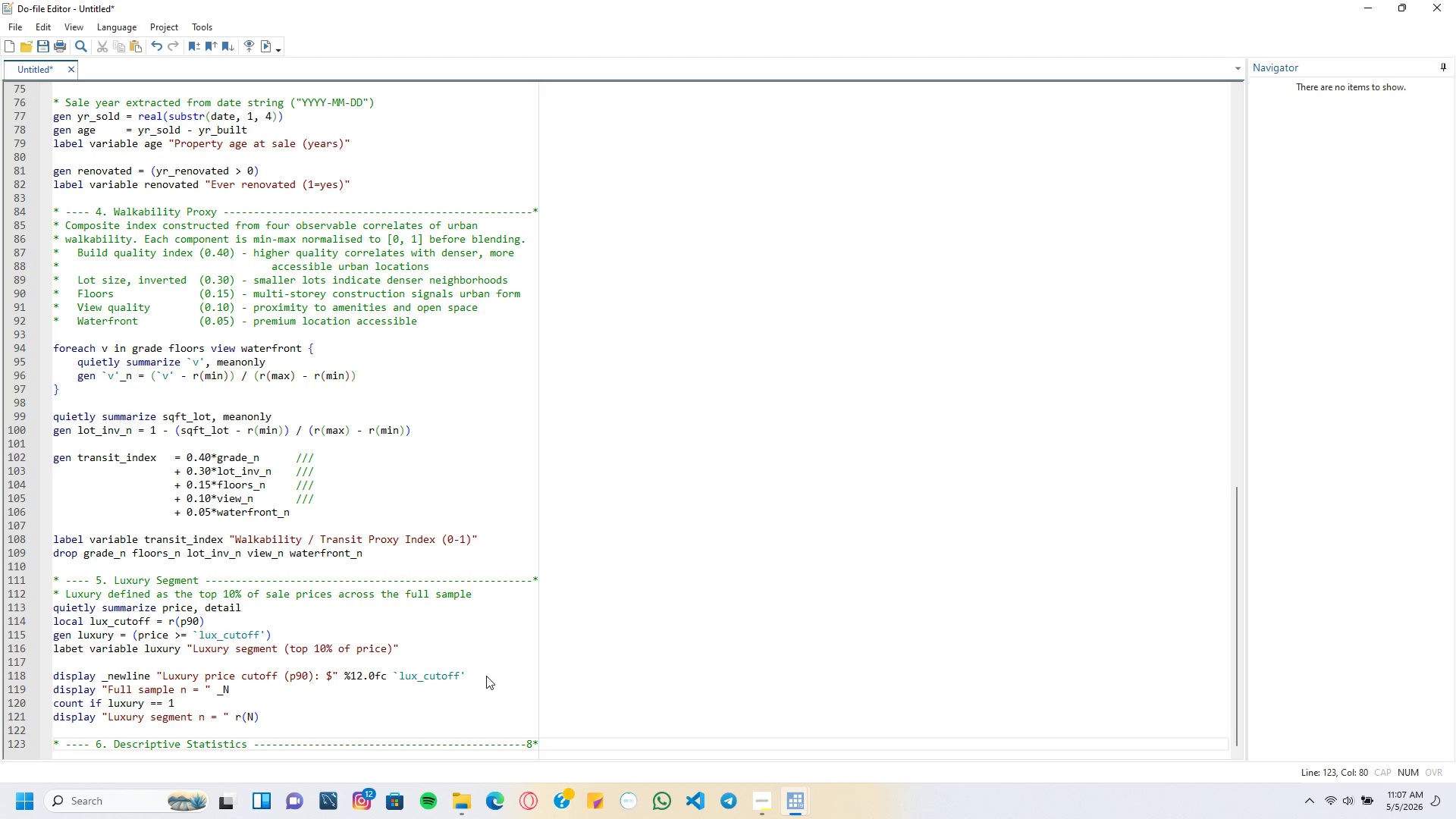 
key(Backspace)
 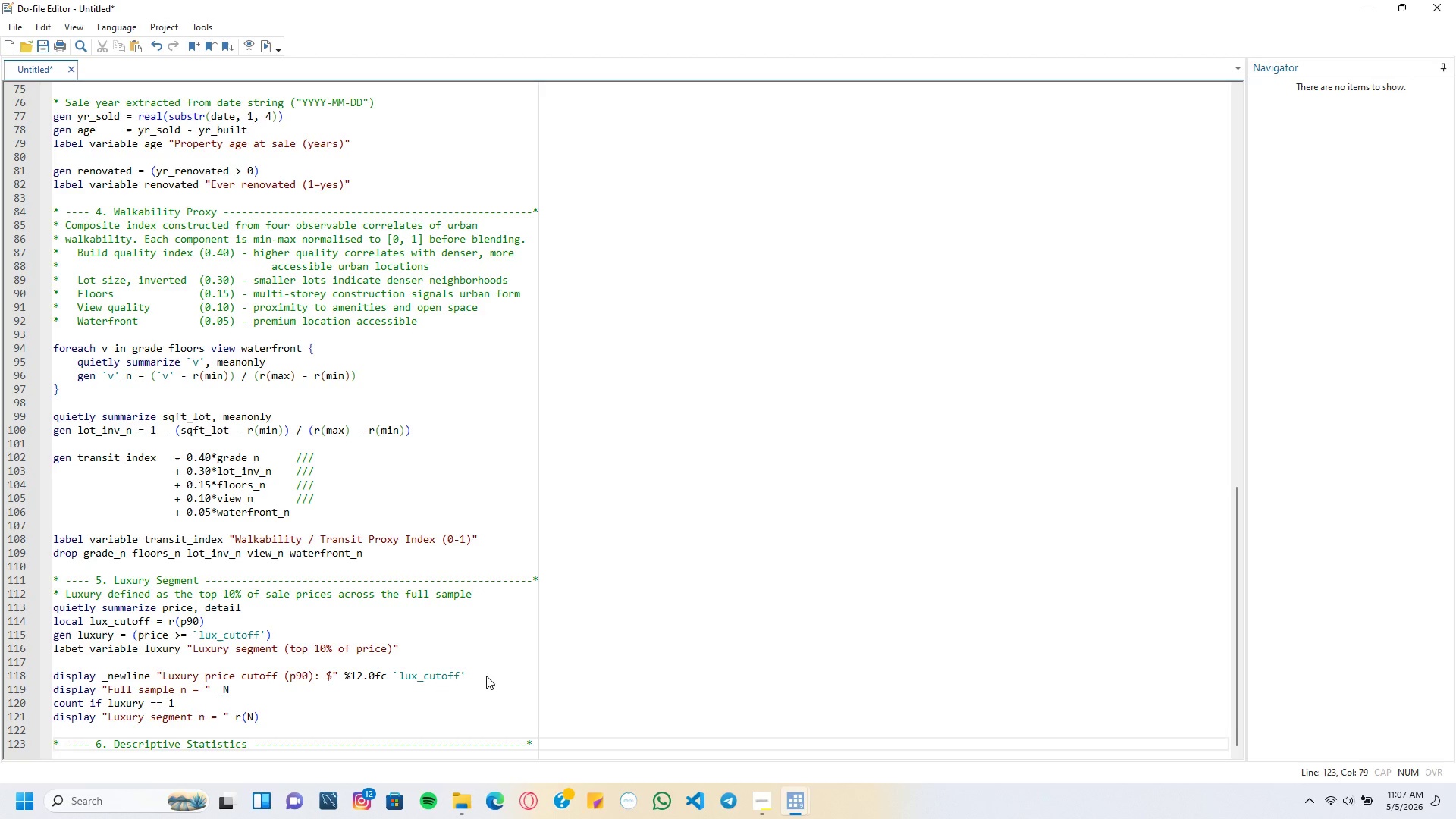 
key(Minus)
 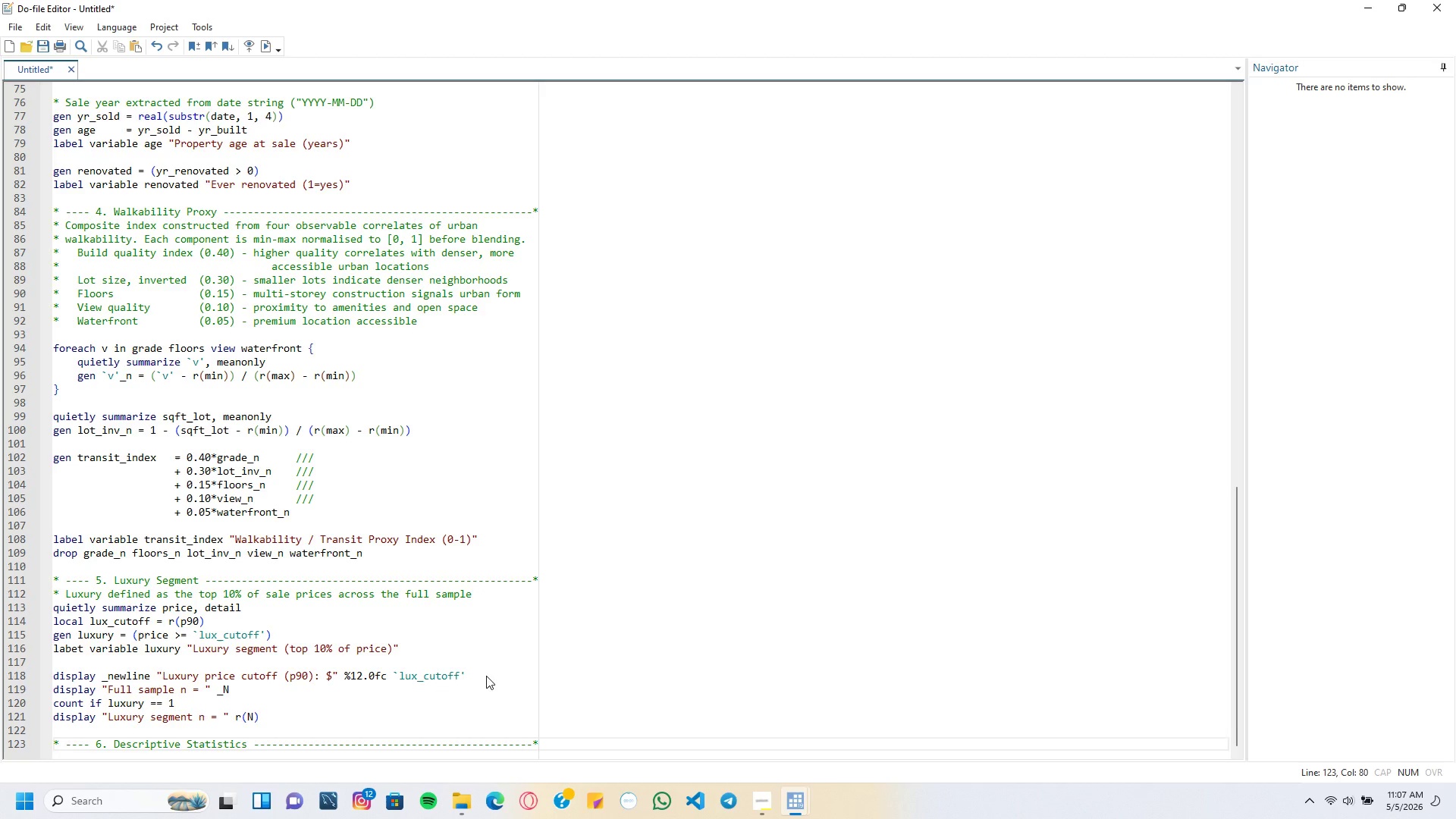 
key(Enter)
 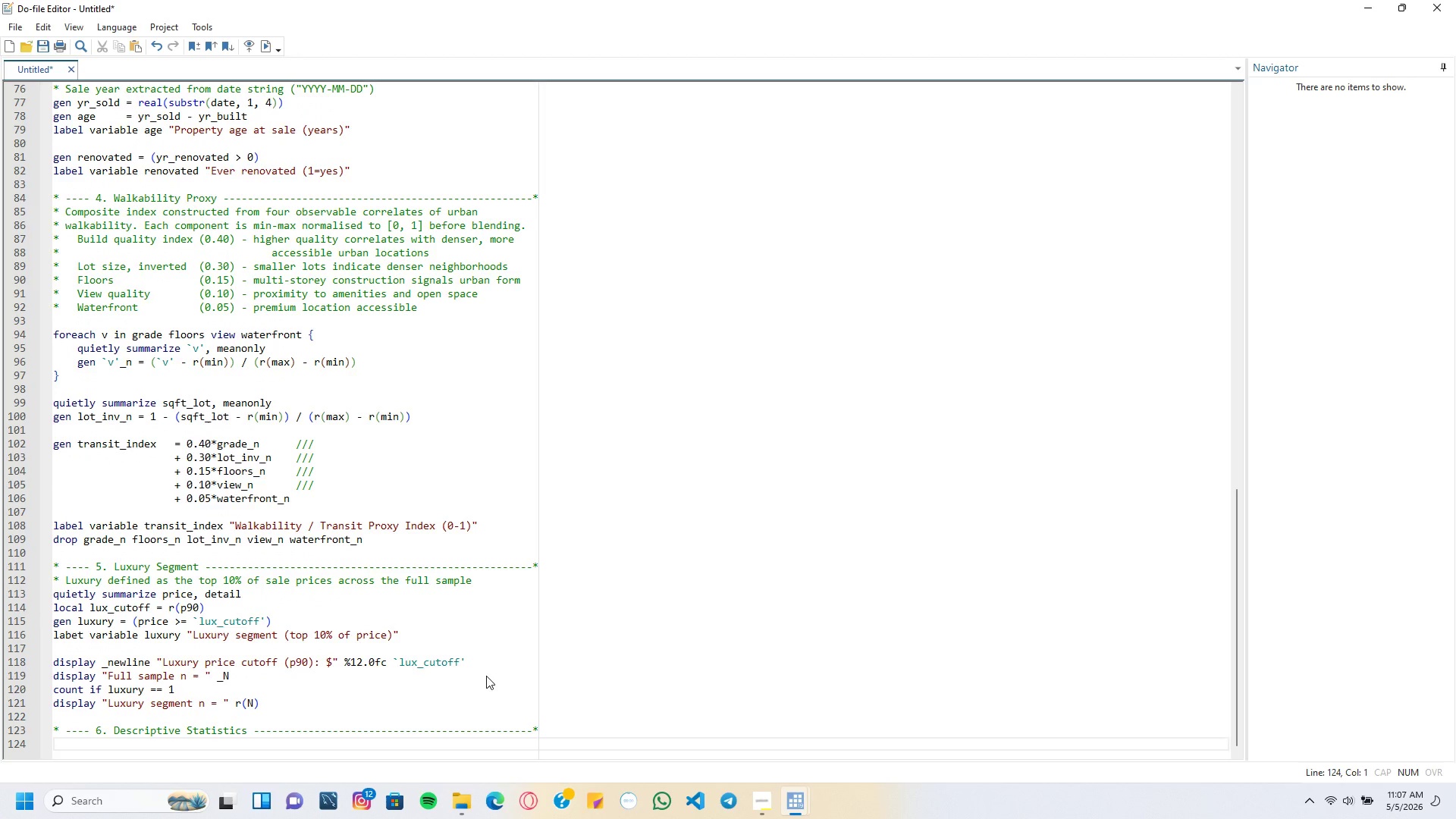 
type(du)
key(Backspace)
type(isplay _newline ")
 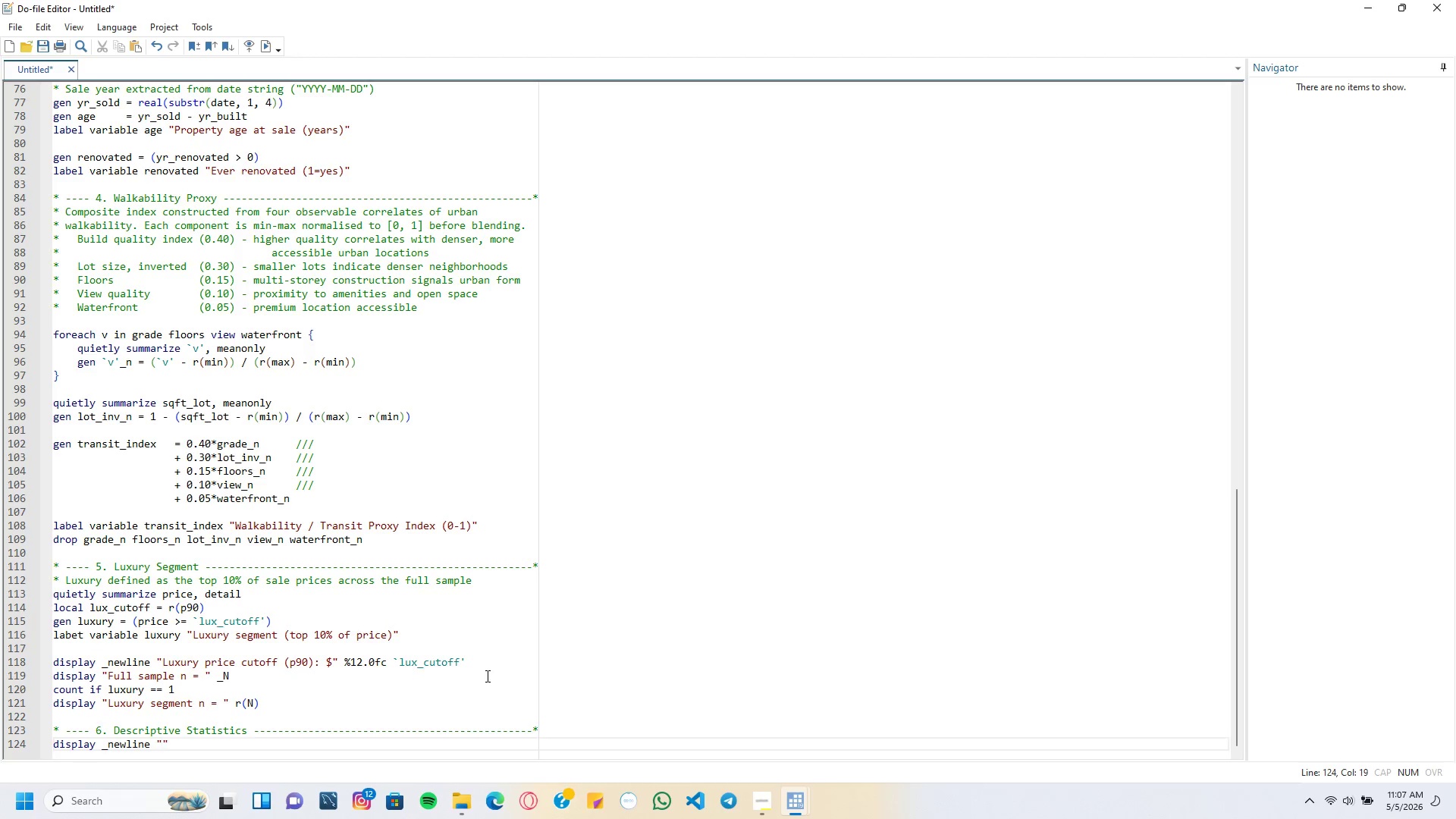 
type(++)
key(Backspace)
key(Backspace)
type(=== Full Sample ===)
 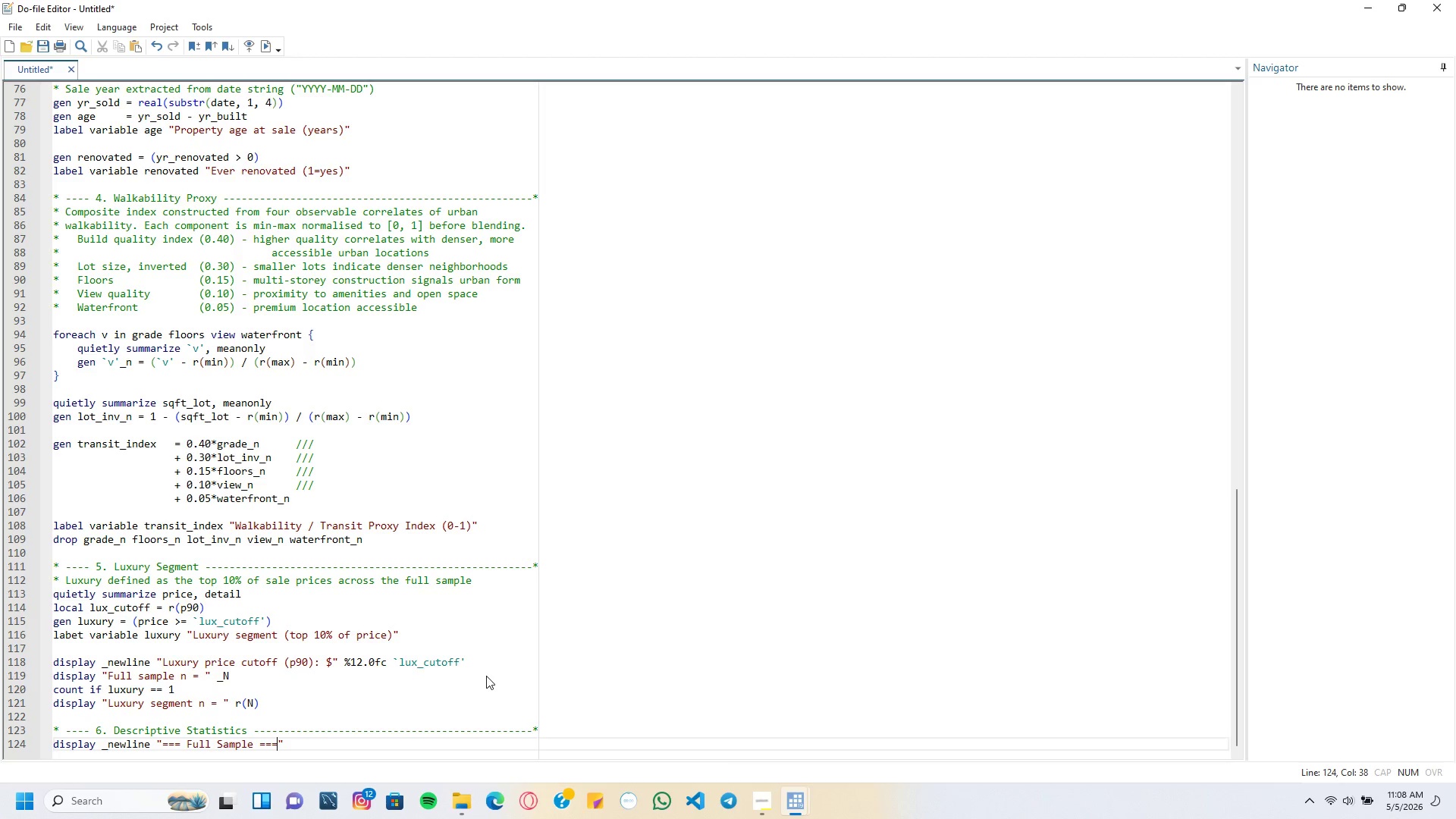 
key(ArrowRight)
 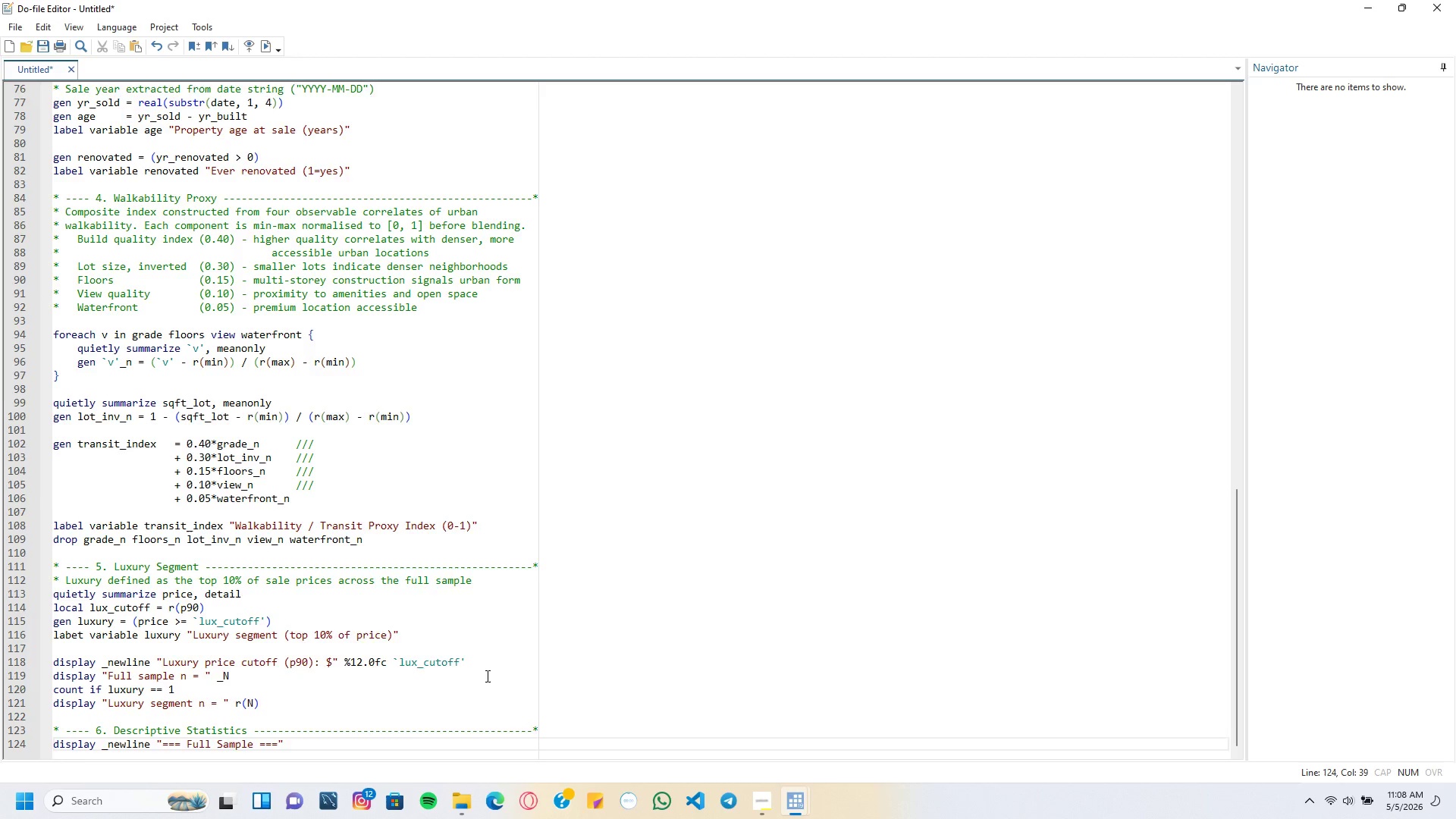 
key(Enter)
 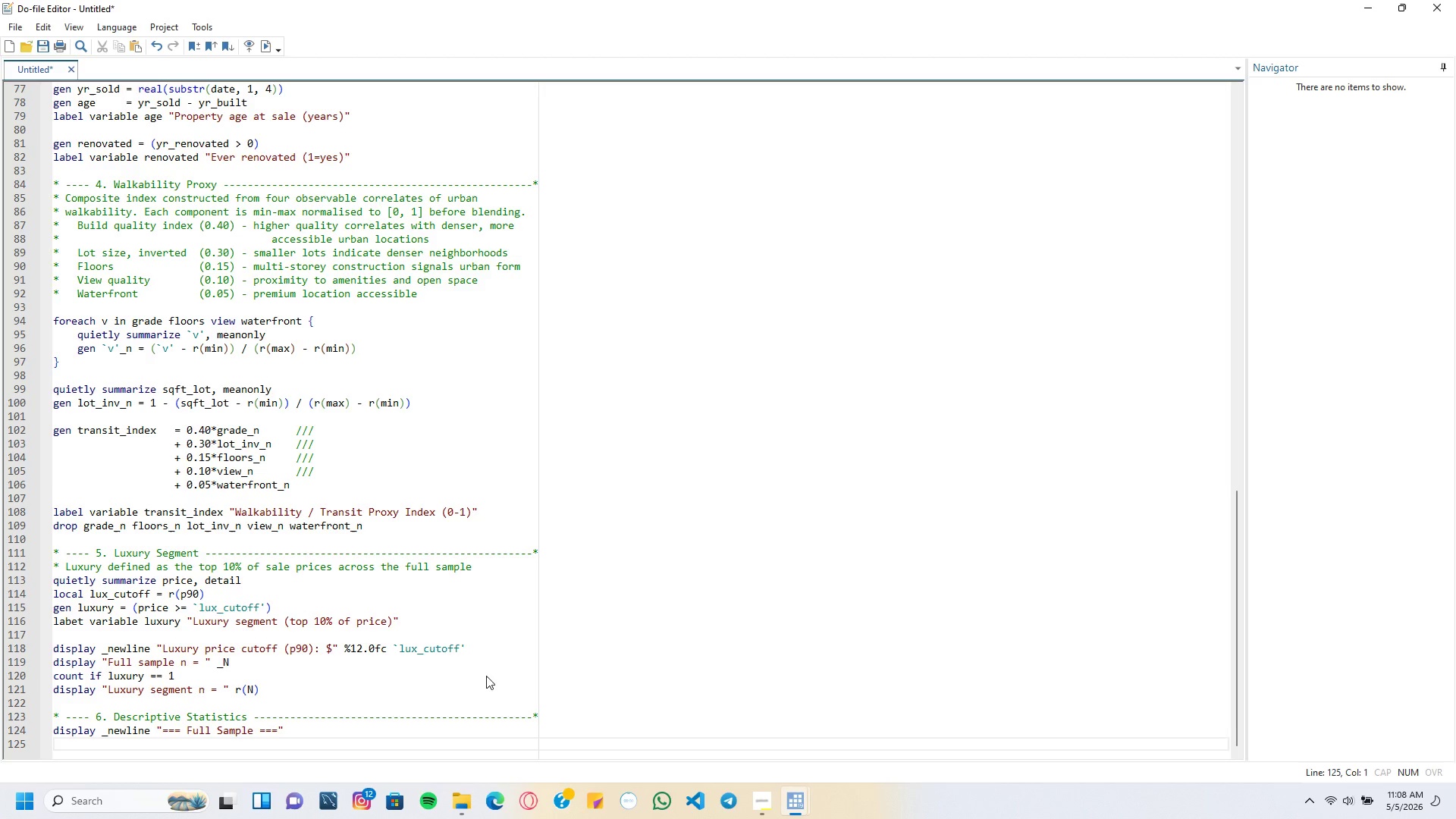 
type(summaf)
key(Backspace)
type(rize price psf transit )
key(Backspace)
type(_index age grade sqft_living w[Break])
key(Backspace)
type(aterfront view)
 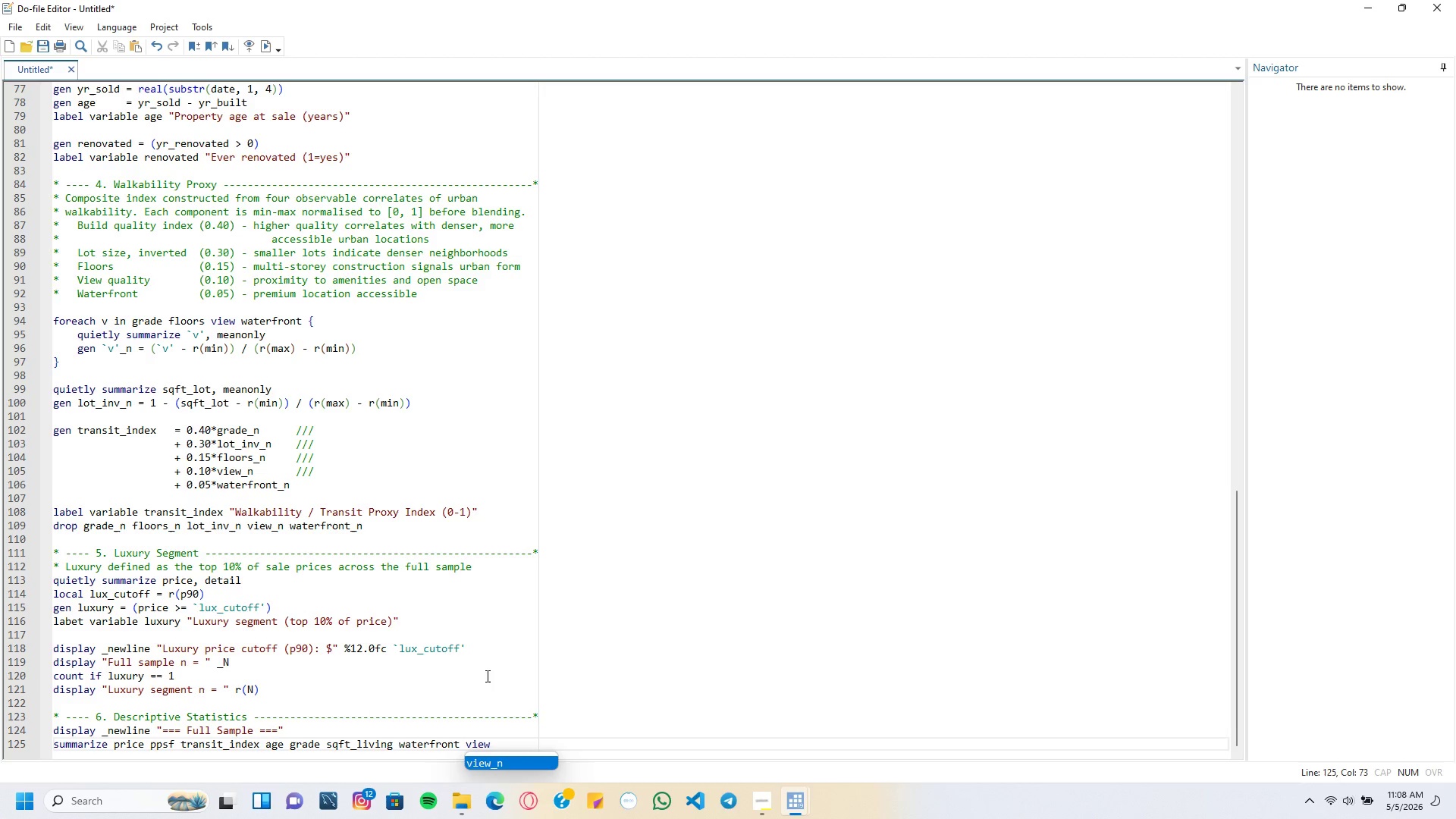 
key(Enter)
 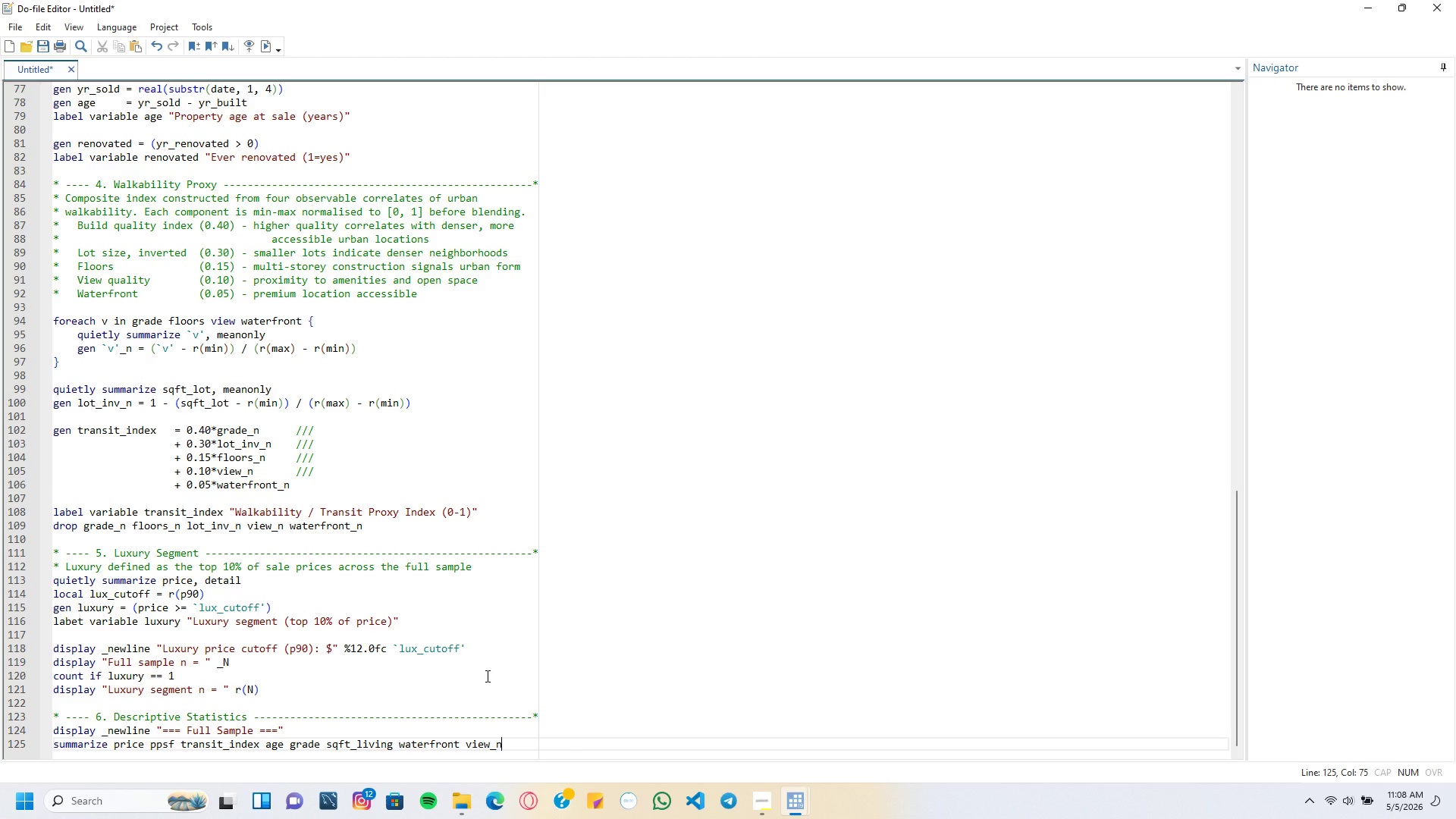 
key(Backspace)
 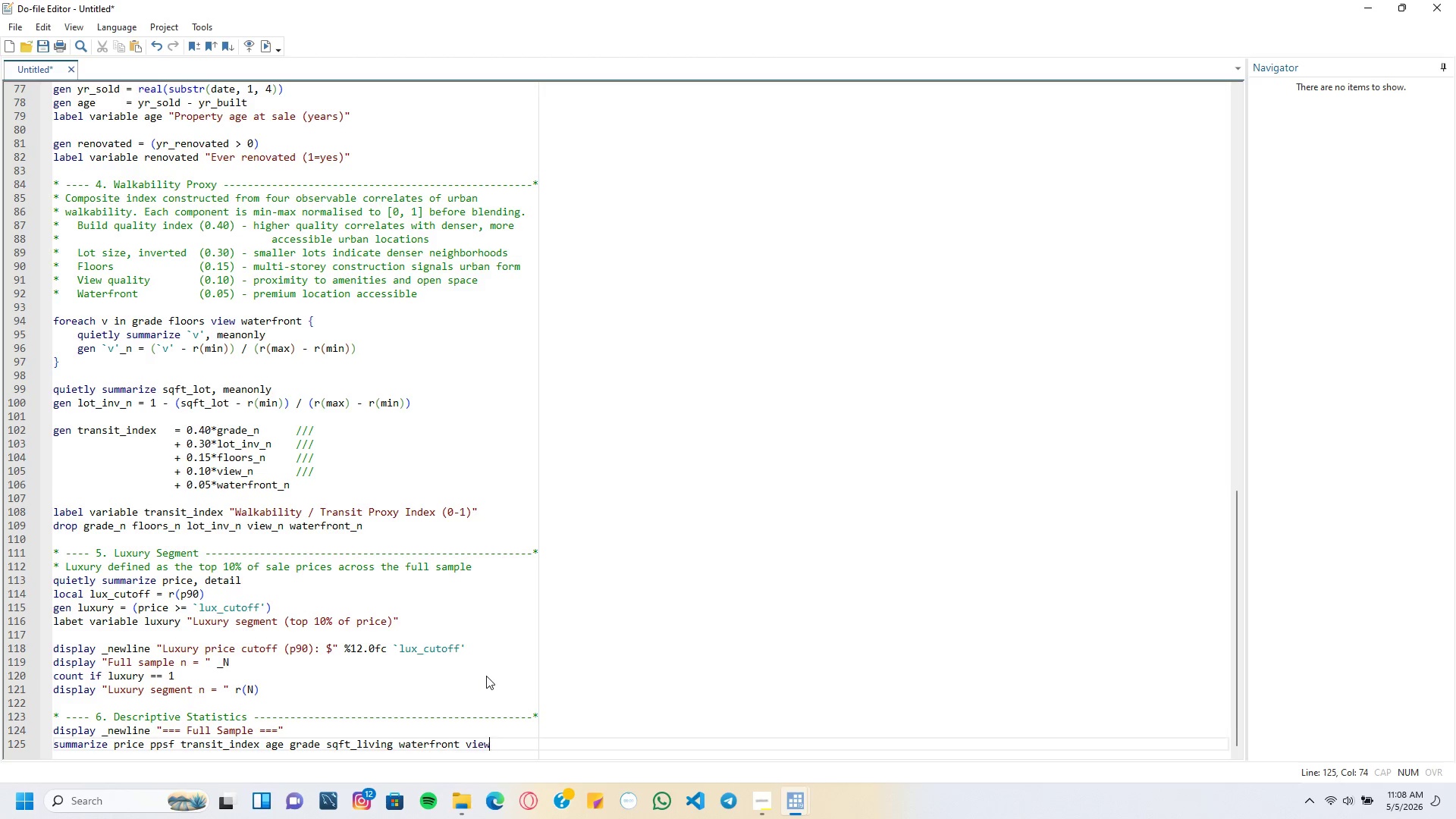 
key(Backspace)
 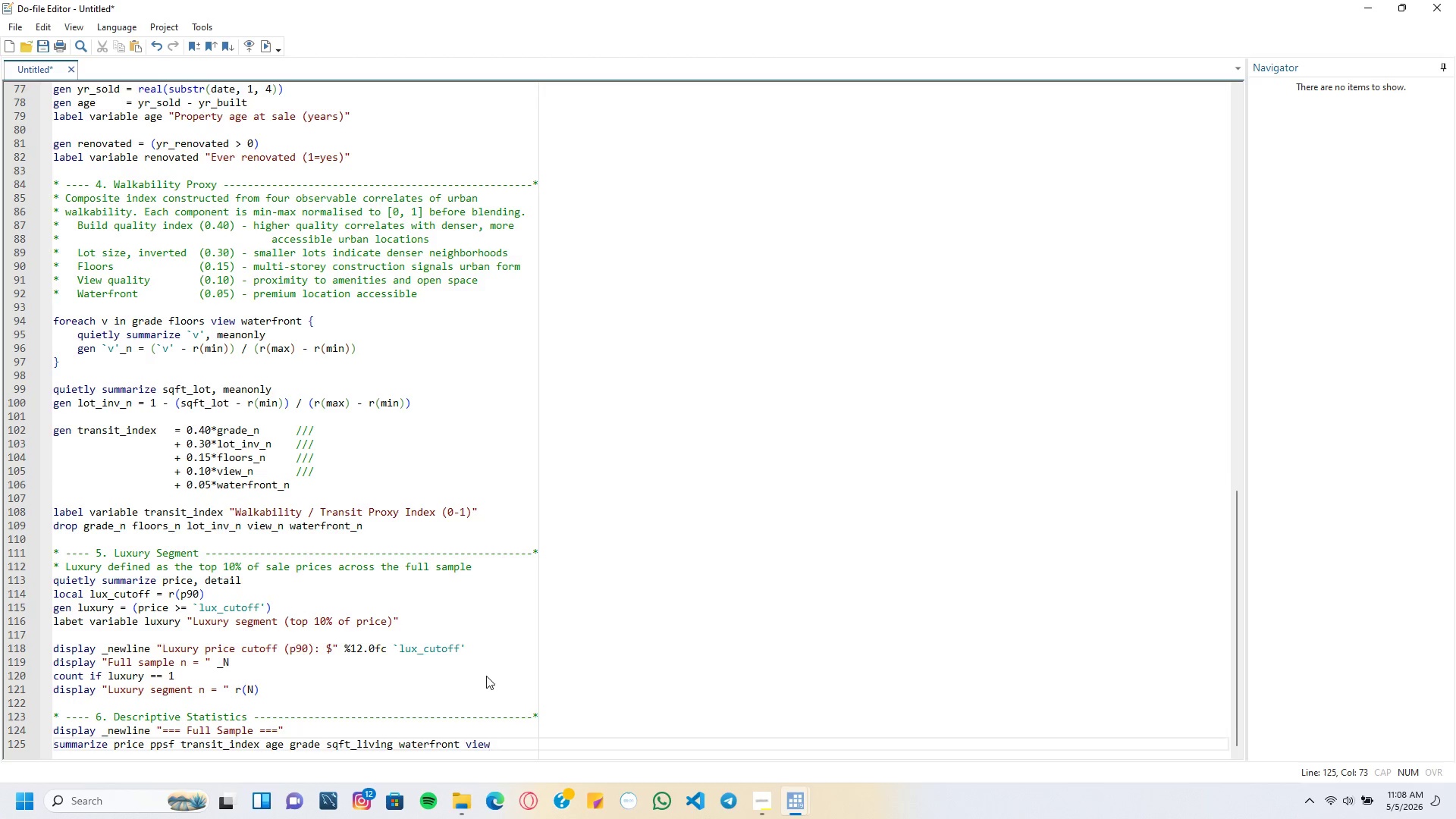 
key(Enter)
 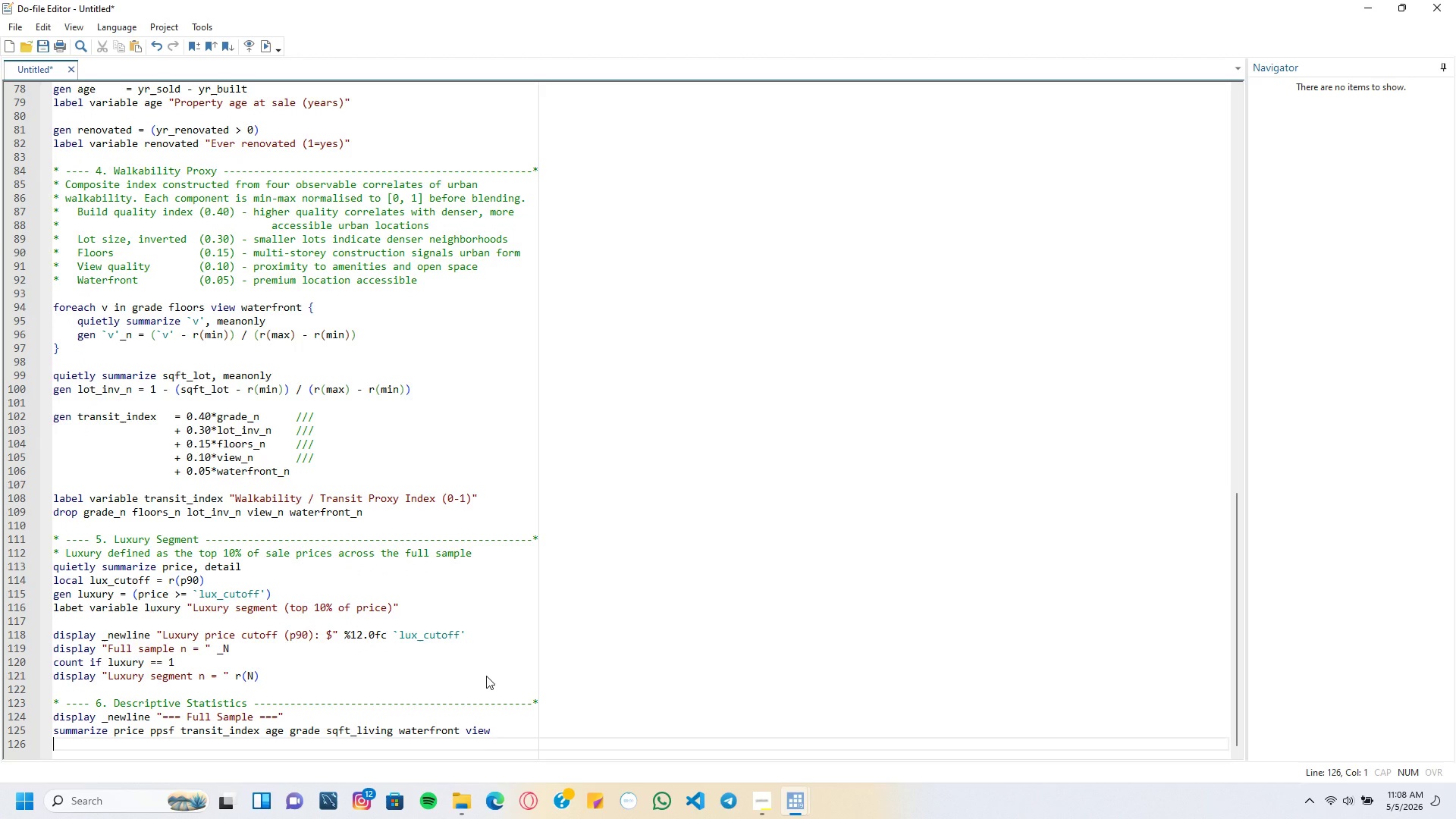 
key(Enter)
 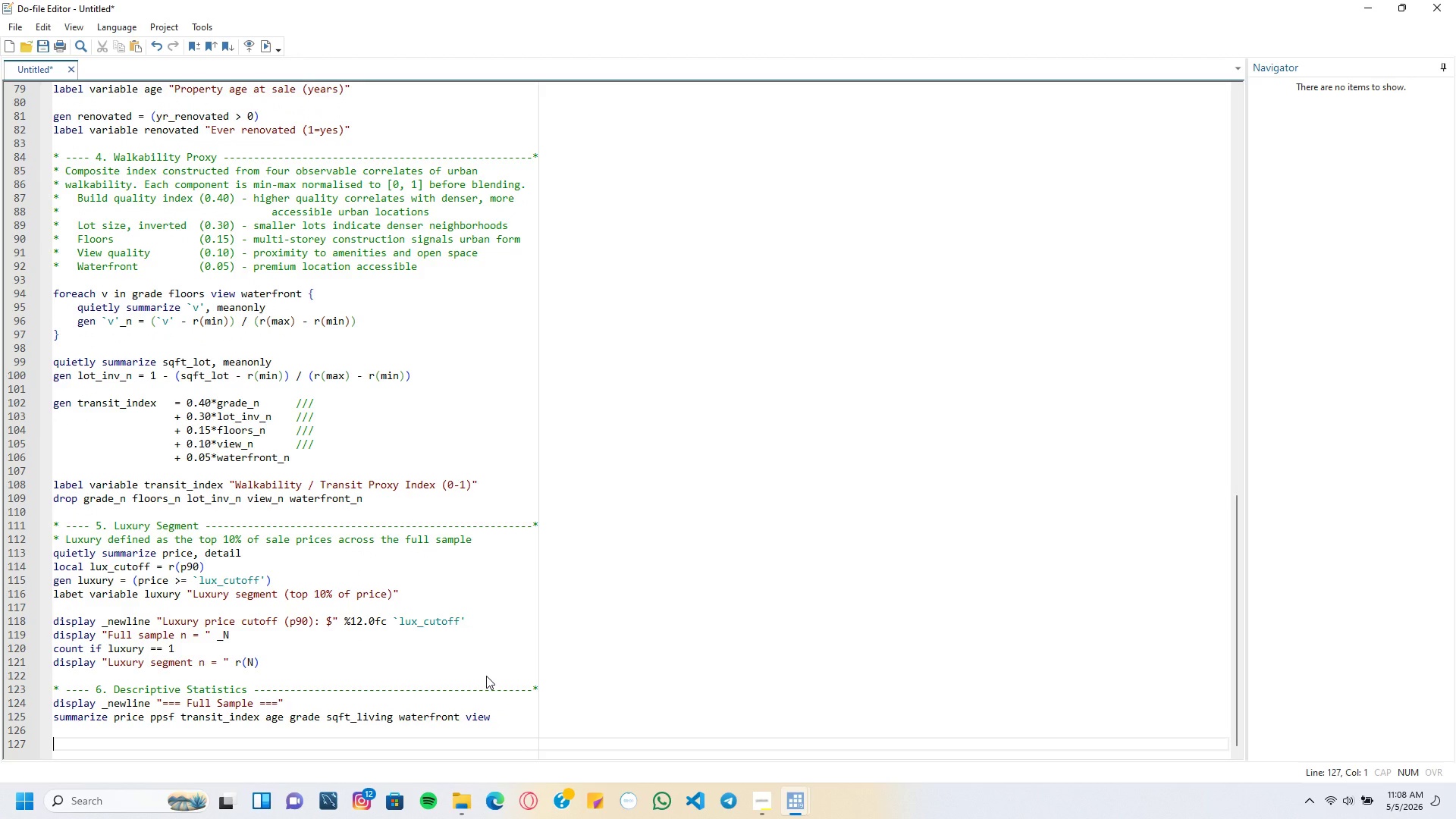 
type(display _newline "=== Luxury Sr)
key(Backspace)
type(eh)
key(Backspace)
type(gment ===)
 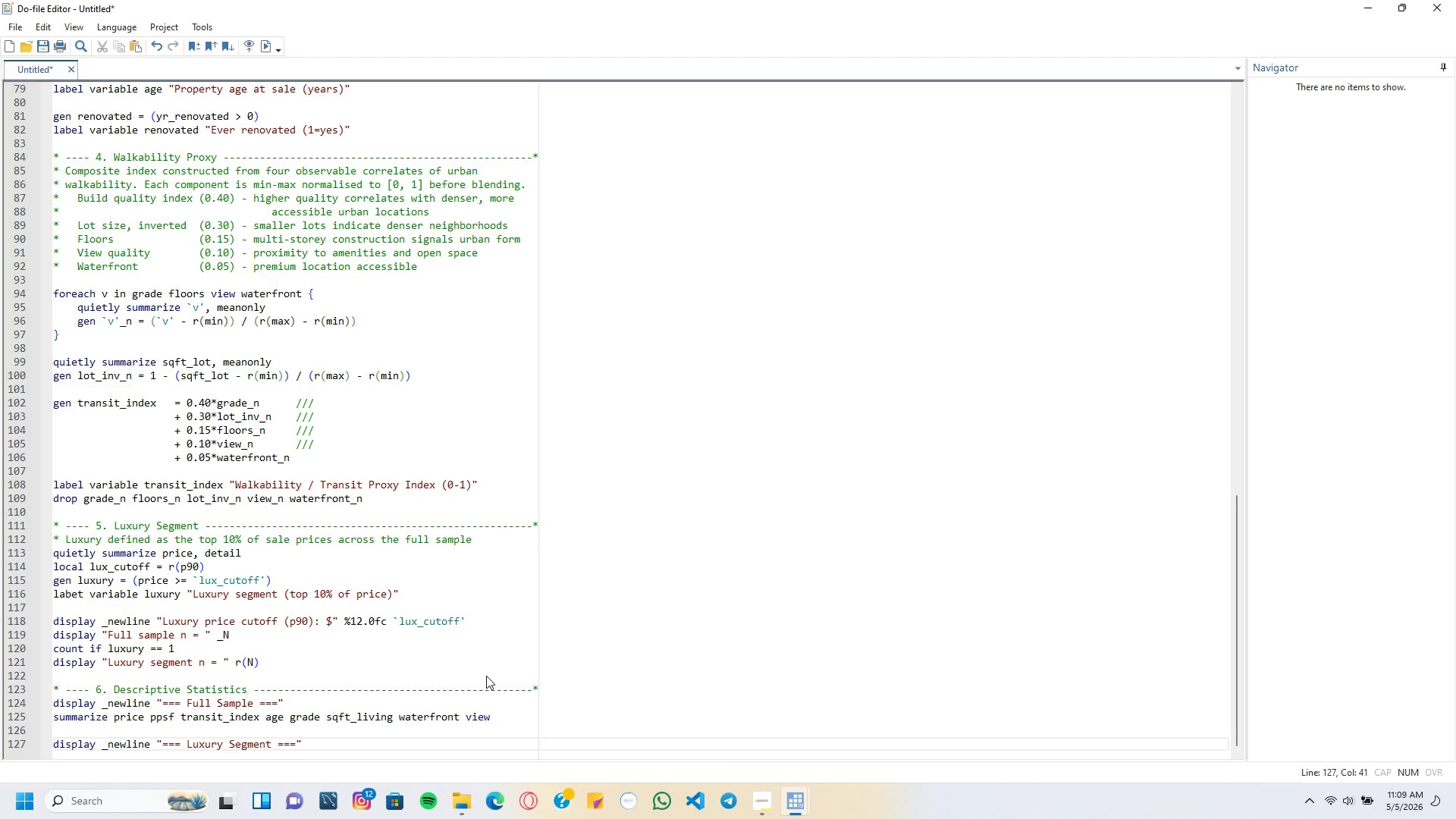 
key(ArrowRight)
 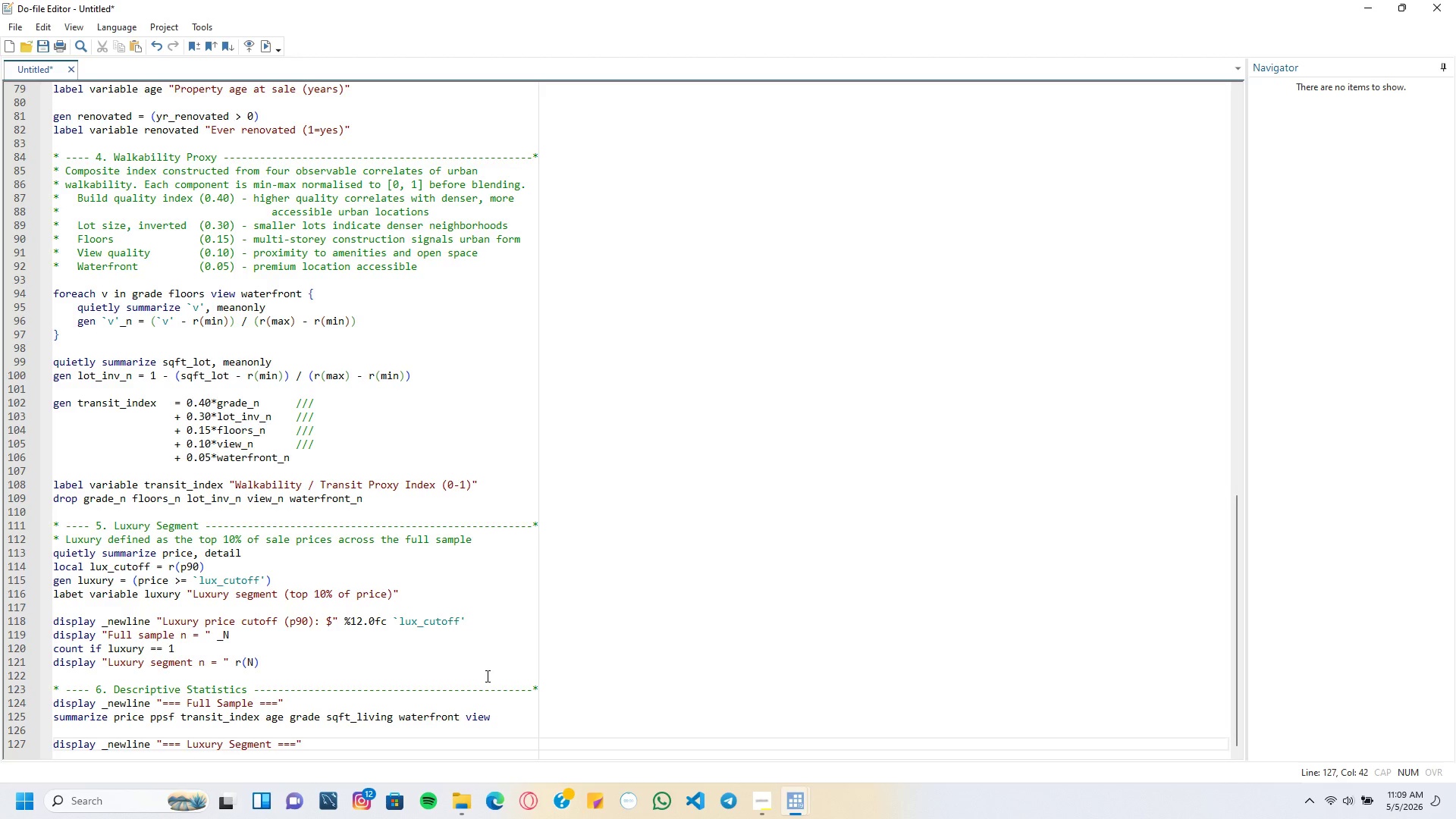 
key(Enter)
 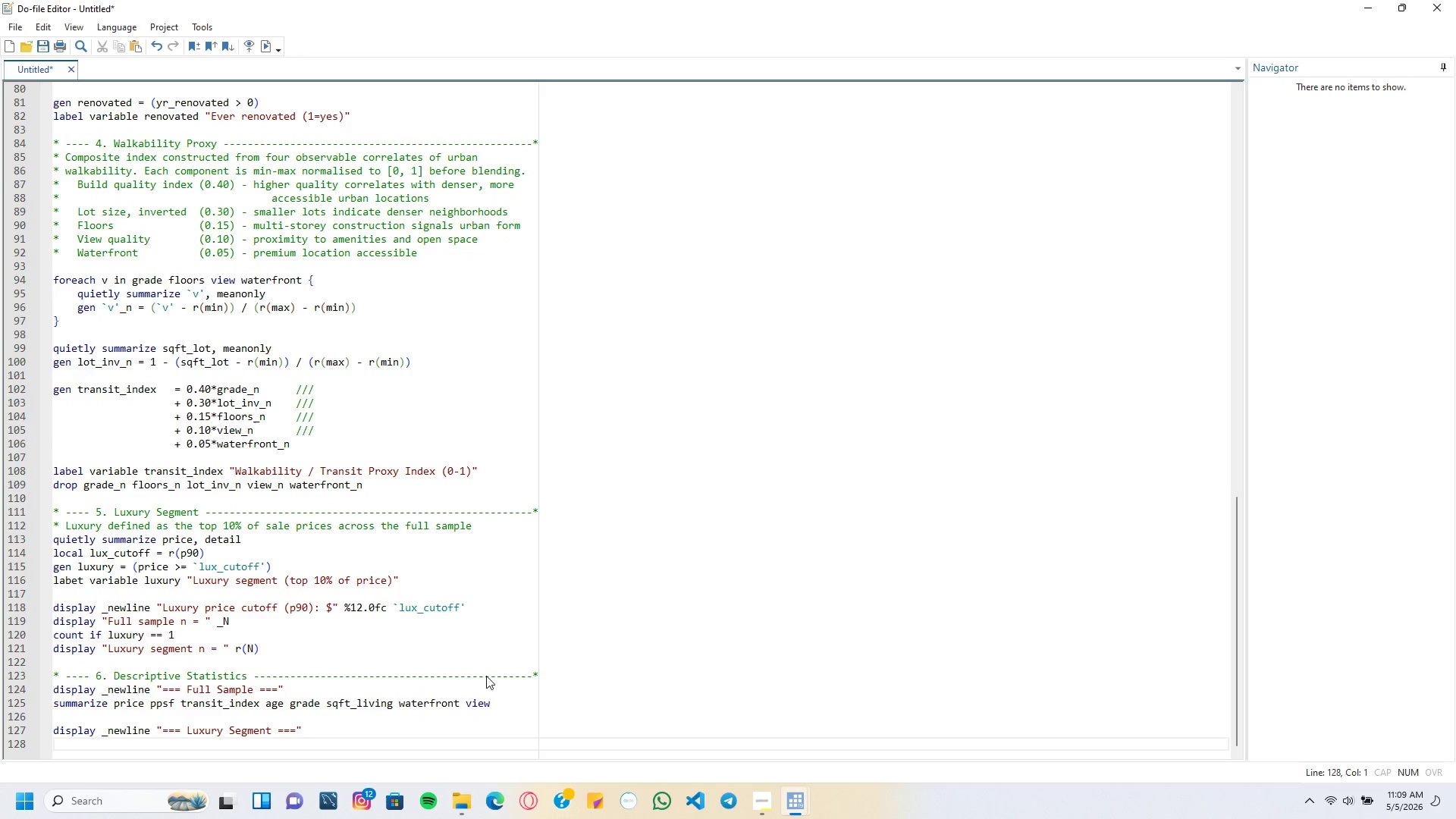 
type(summarize price ppsf )
key(Backspace)
type( transit_index age grade sqft)
 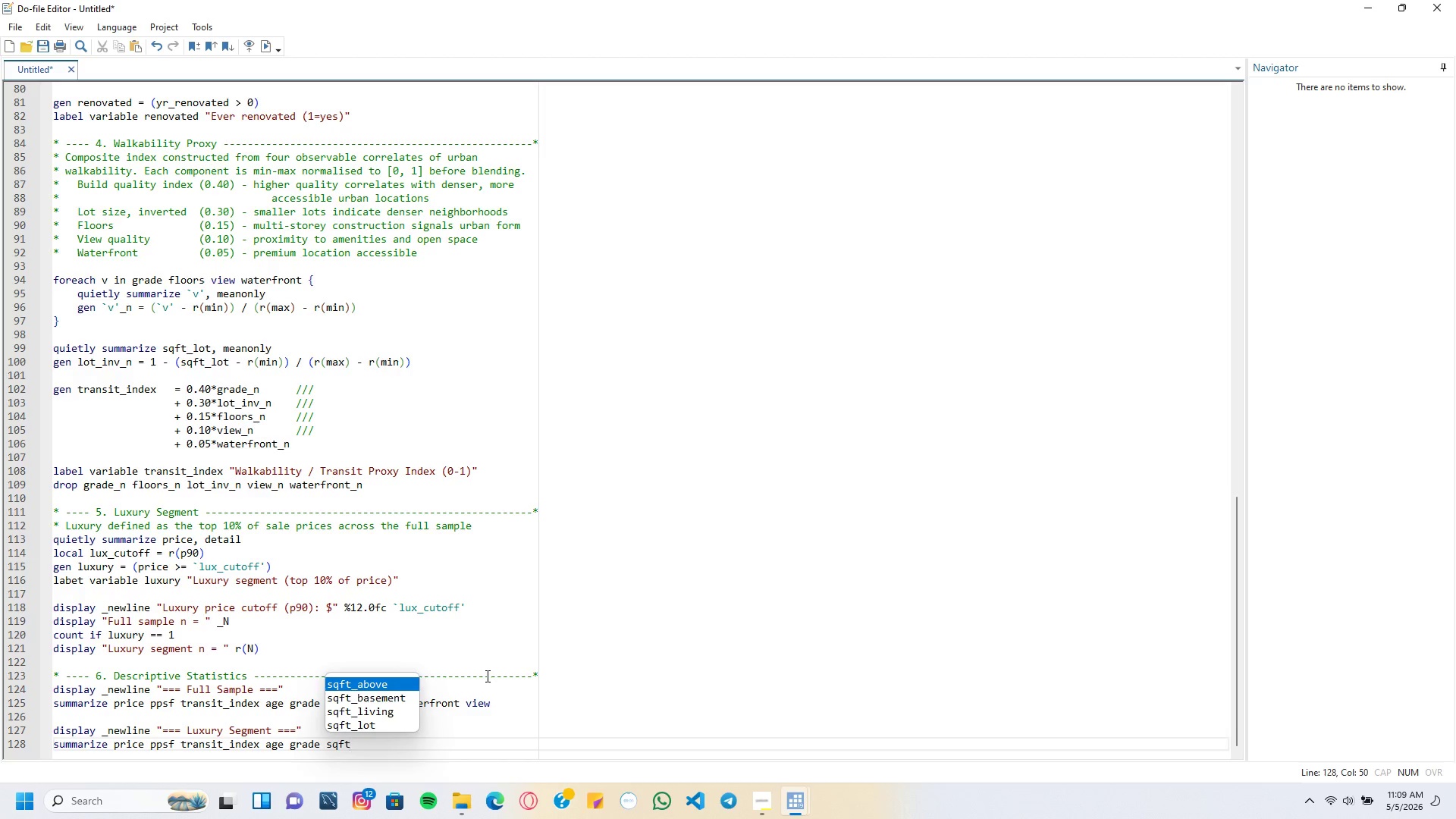 
wait(5.3)
 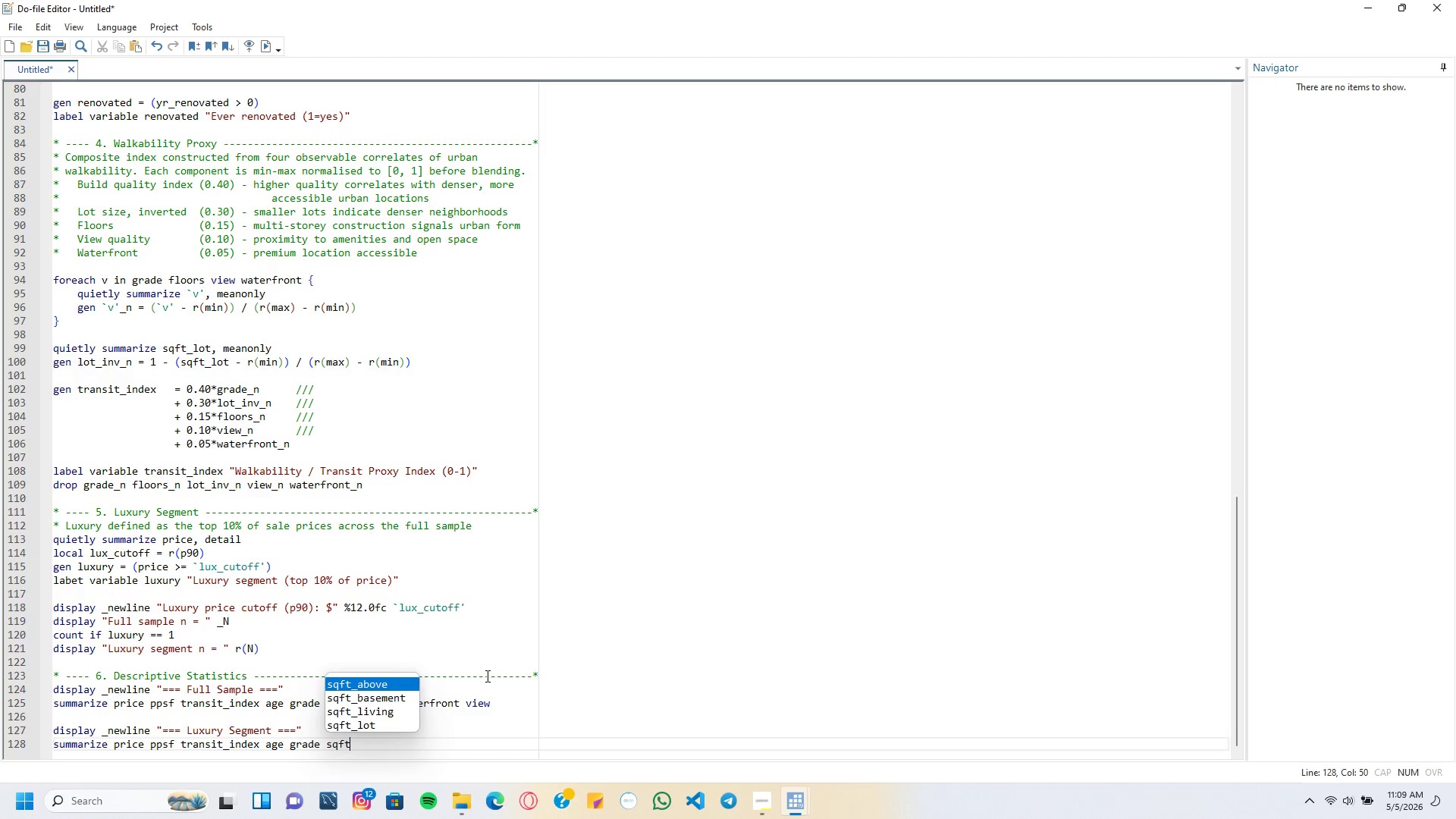 
type(_living waterfront view)
key(Backspace)
key(Backspace)
type(ew ///)
 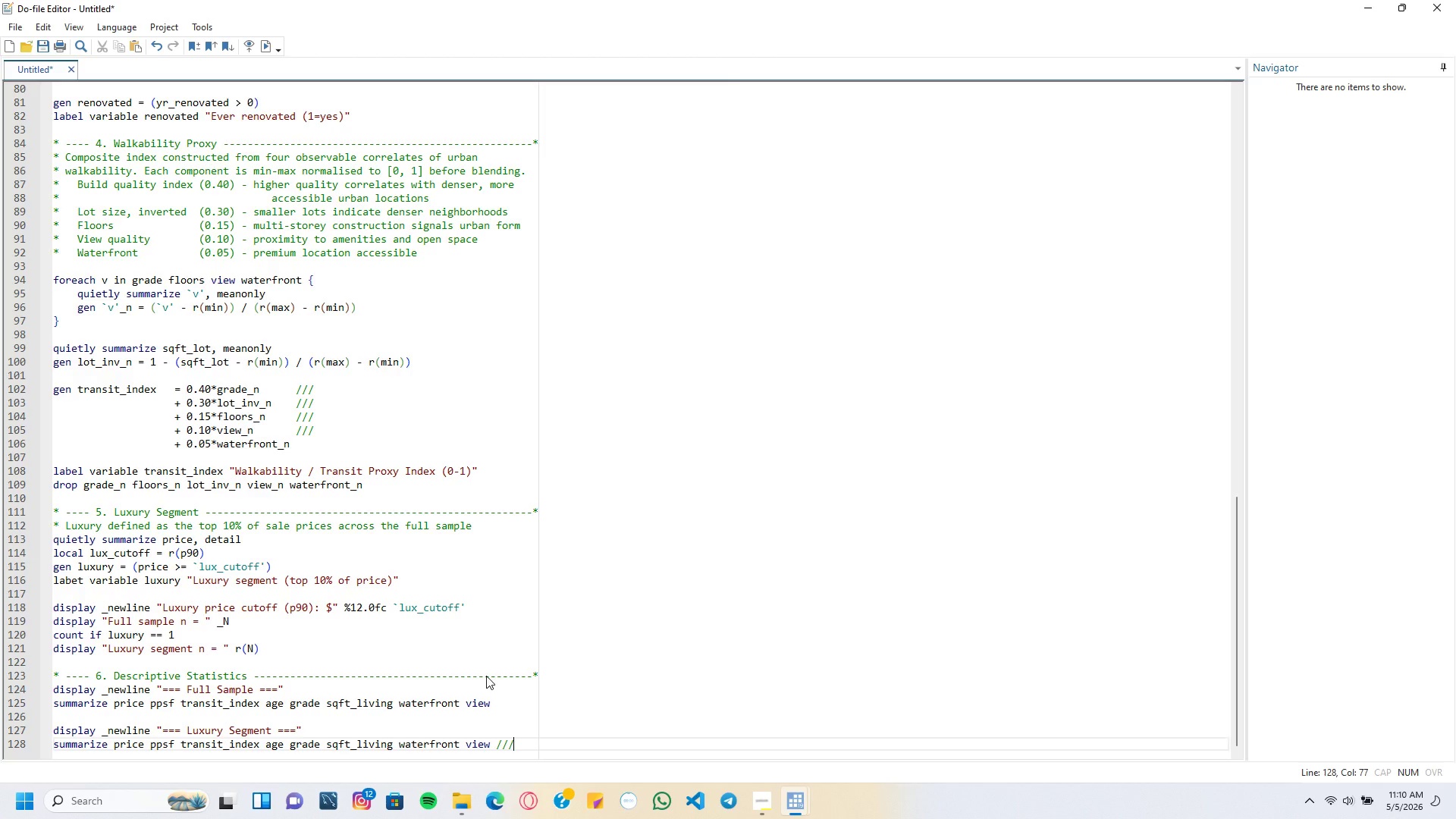 
key(Enter)
 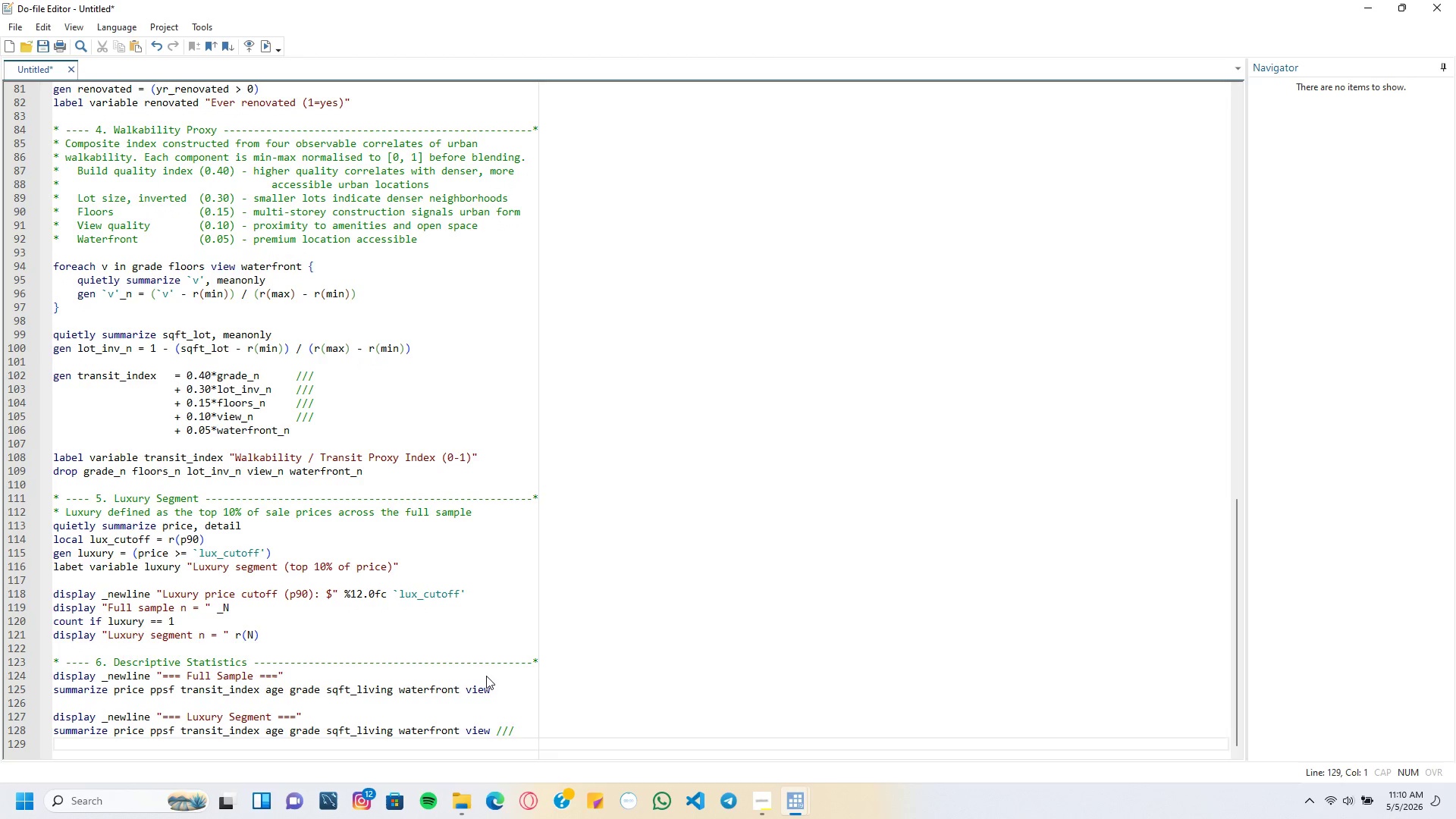 
key(Tab)
type(id)
key(Backspace)
type(f luxury == 1)
 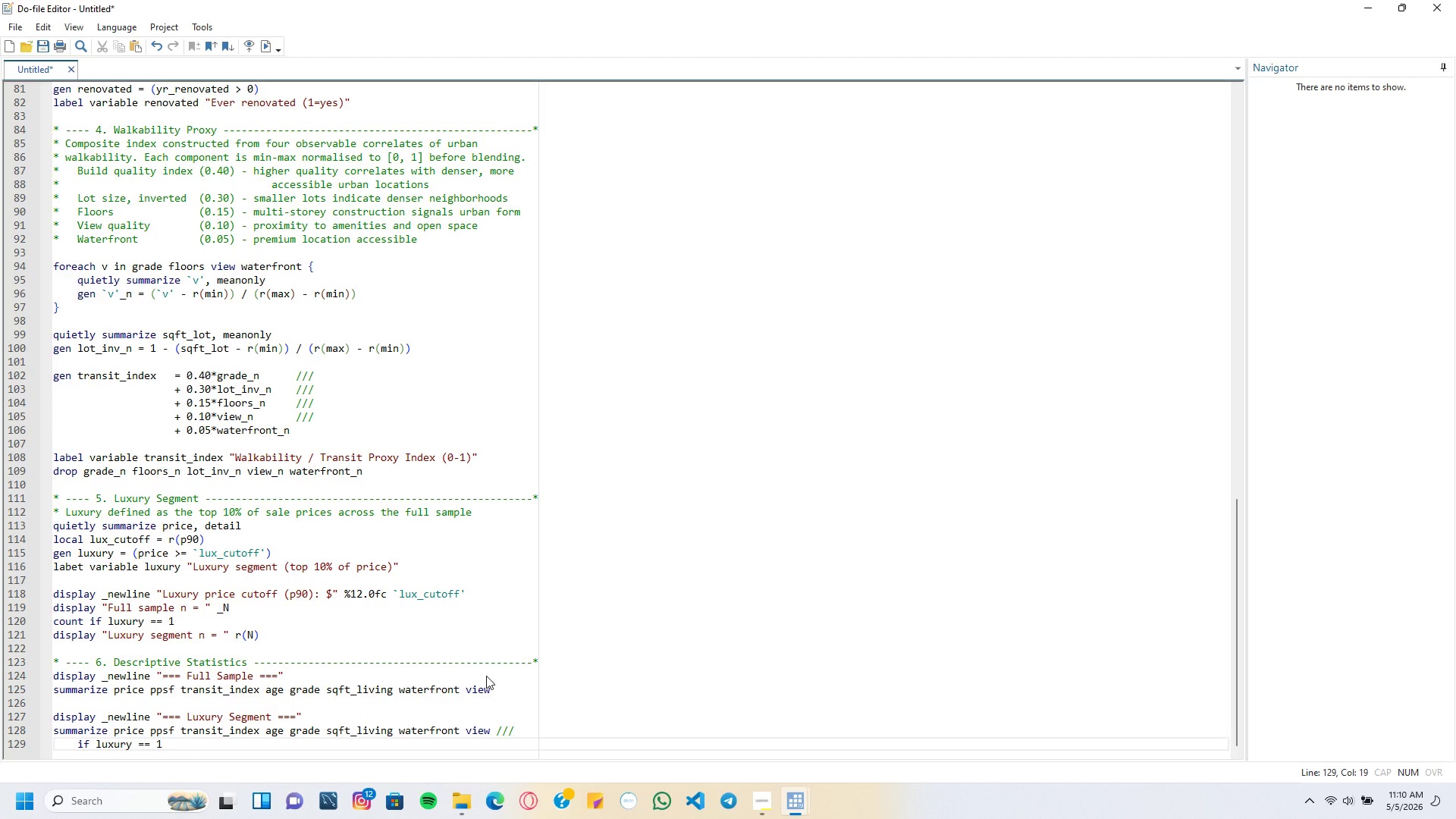 
key(Enter)
 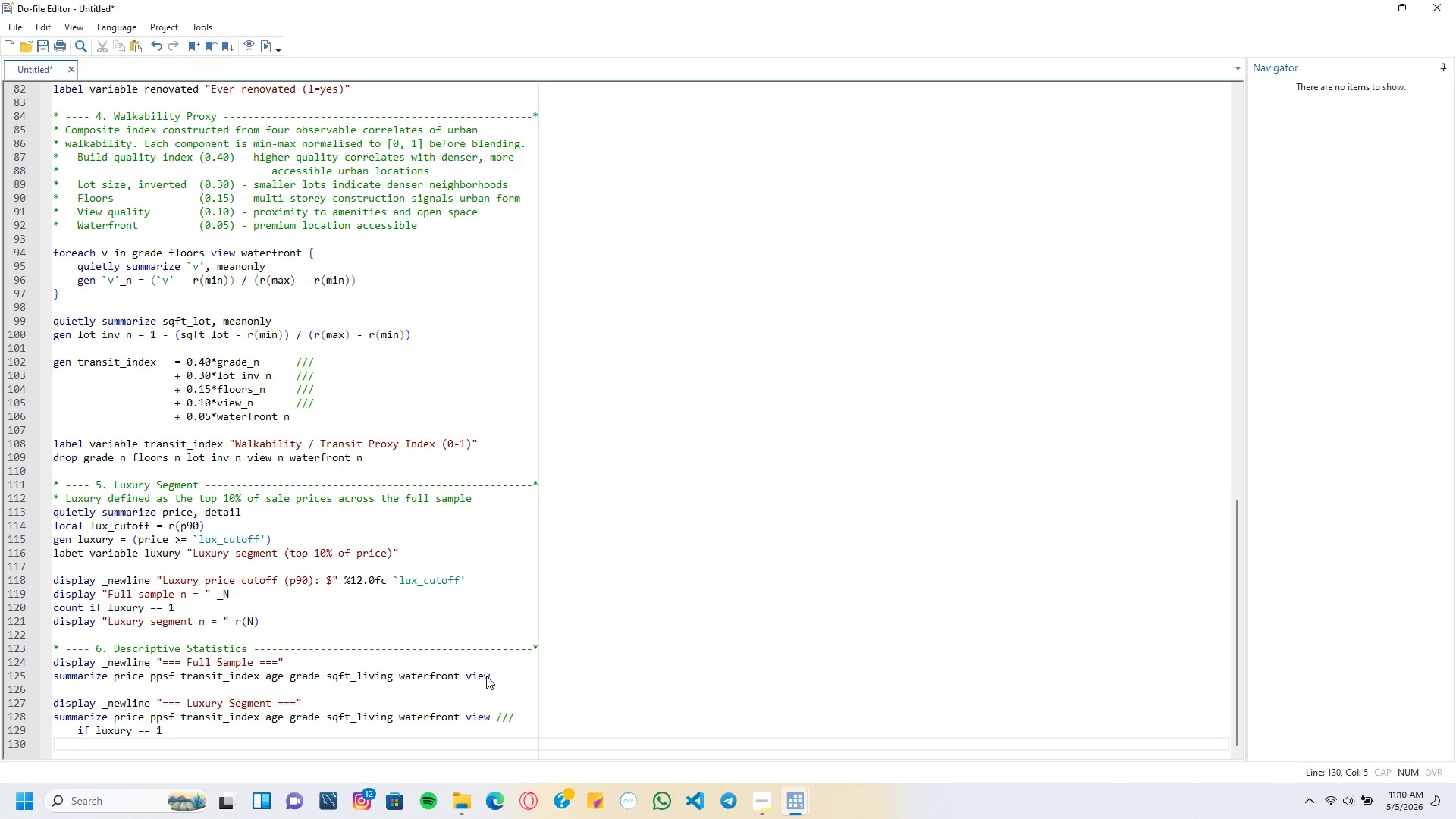 
key(Enter)
 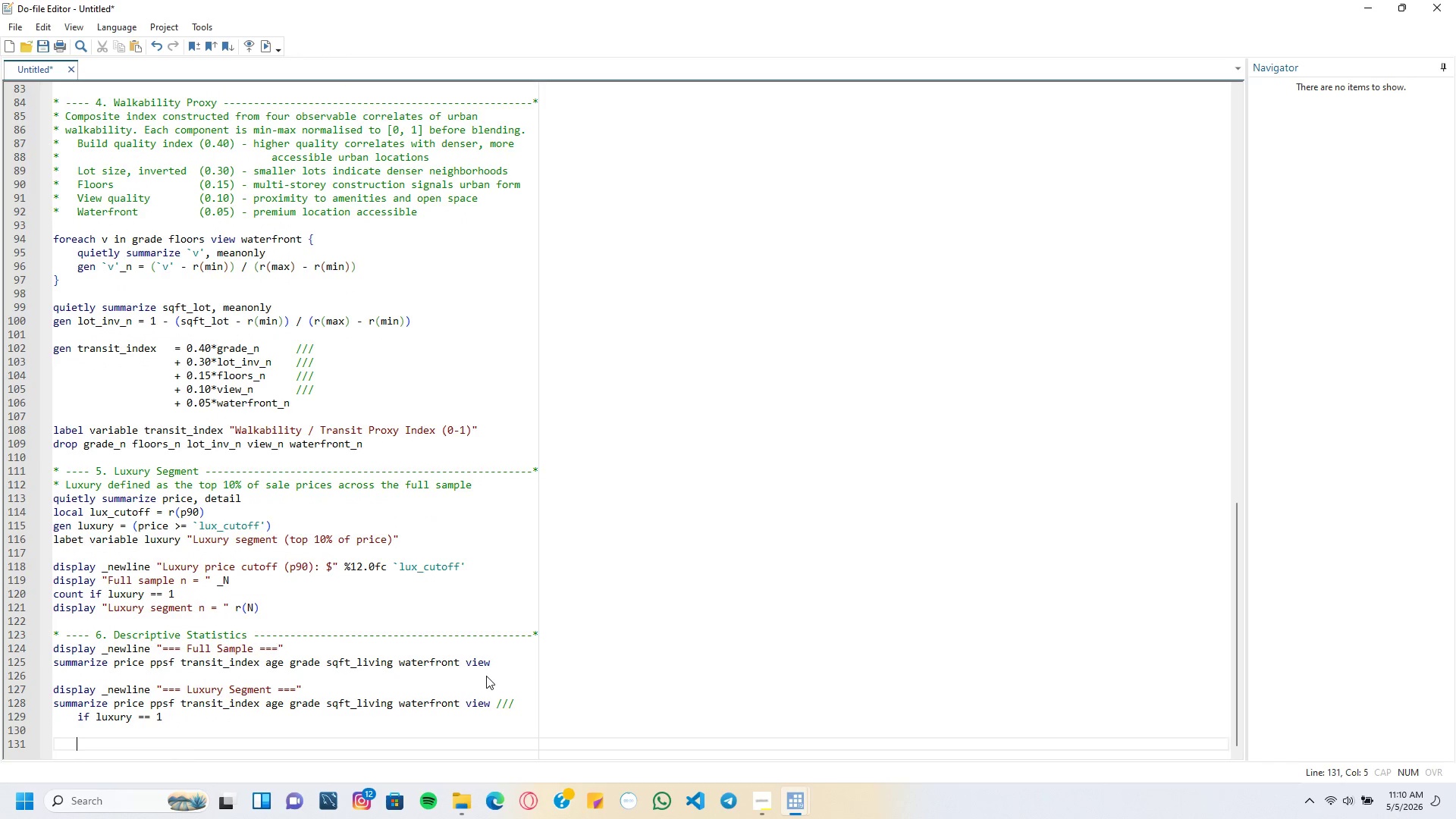 
key(Backspace)
 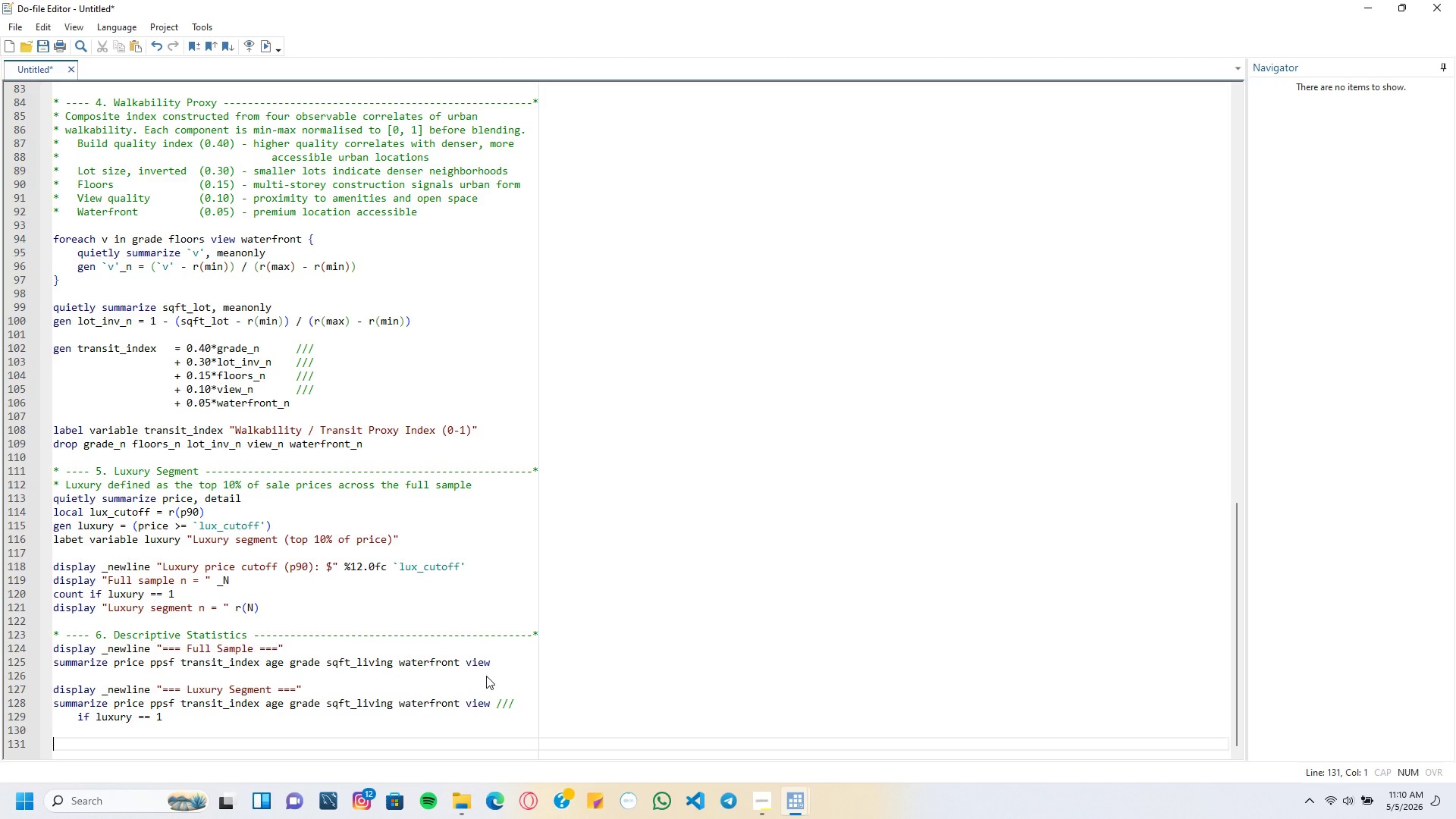 
wait(8.44)
 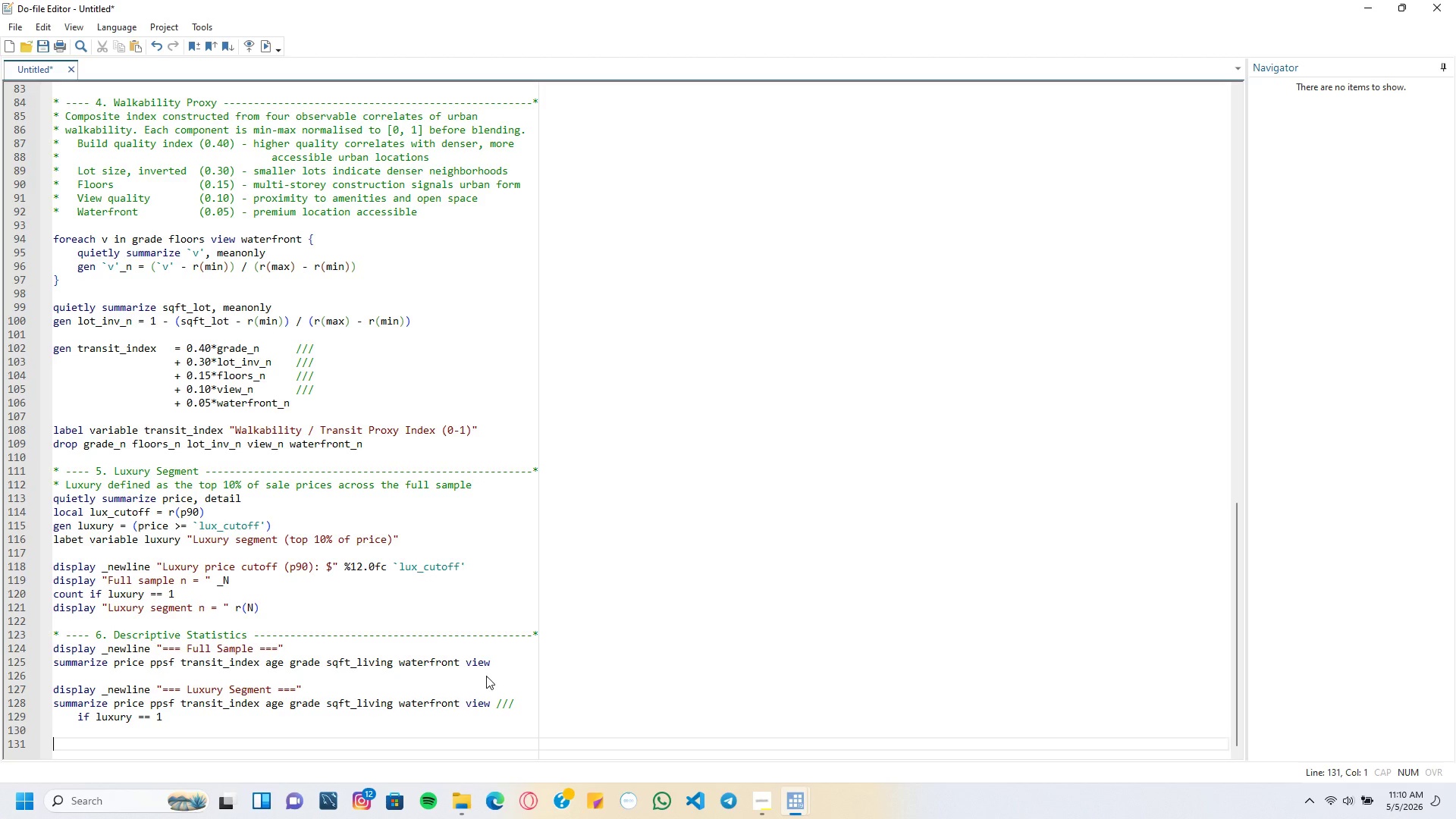 
type(* ---- 7. Lollipop  )
key(Backspace)
type(Chart ------------------------------------------------------*)
 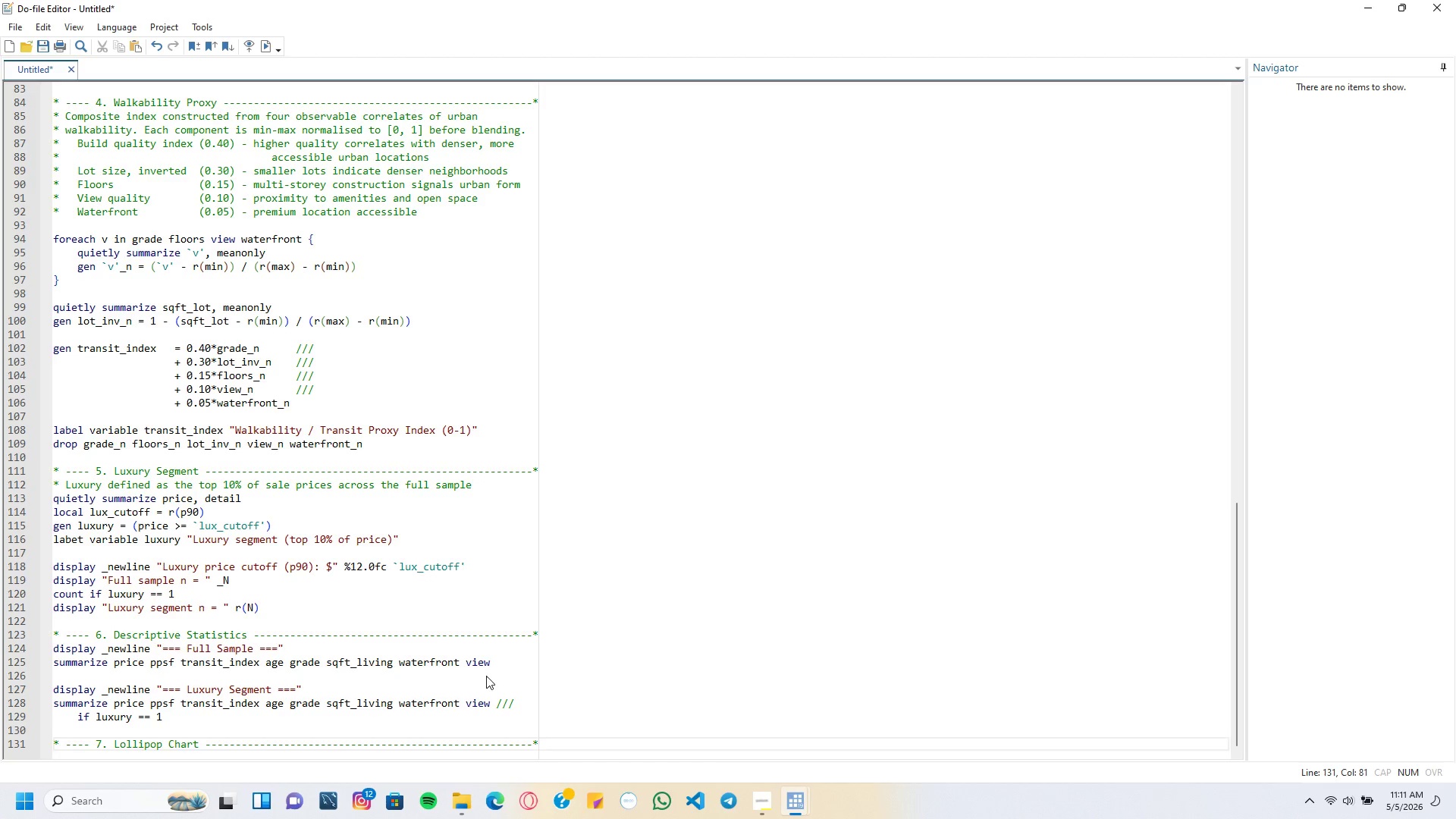 
key(Enter)
 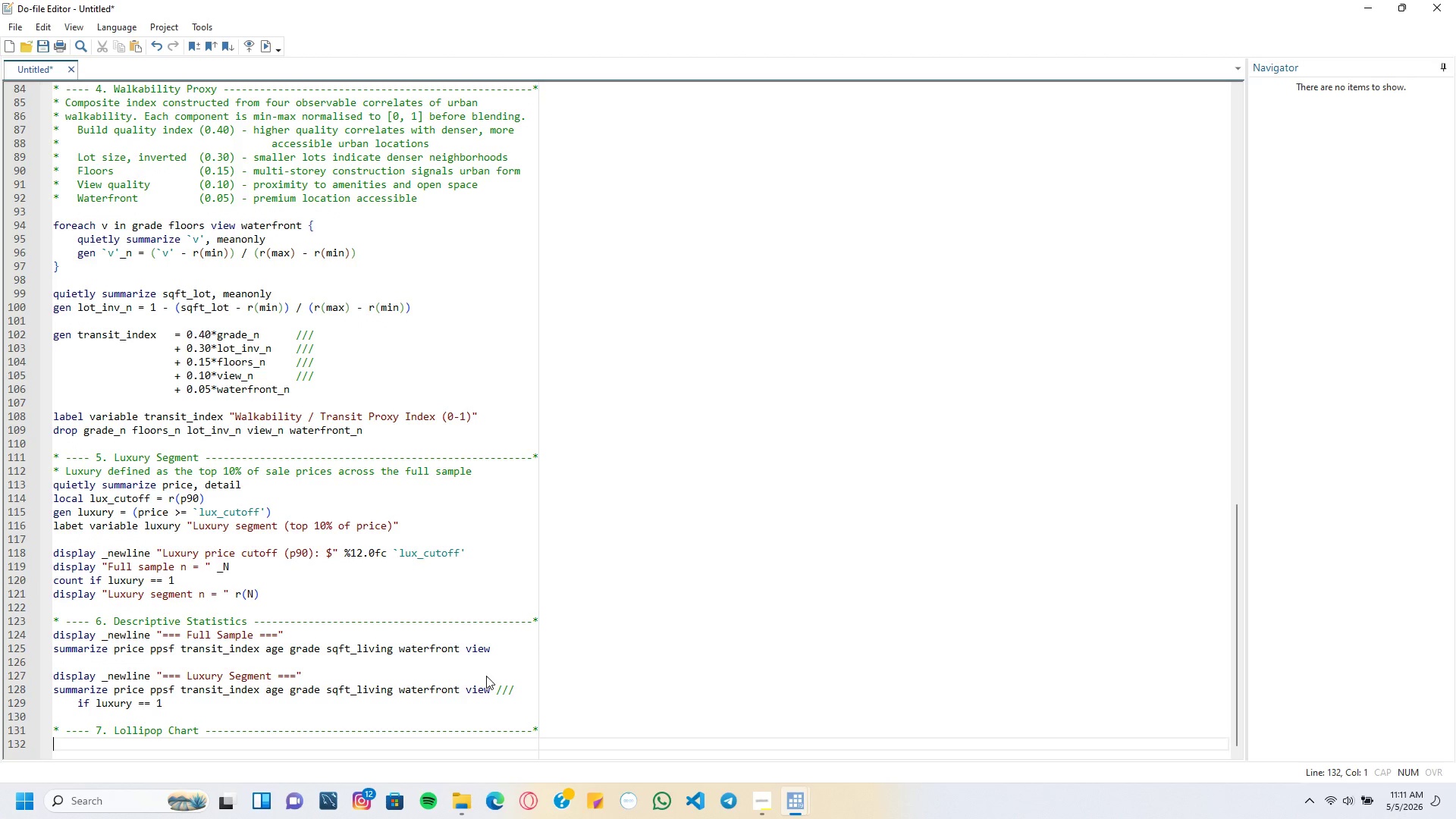 
type(* Average price )
 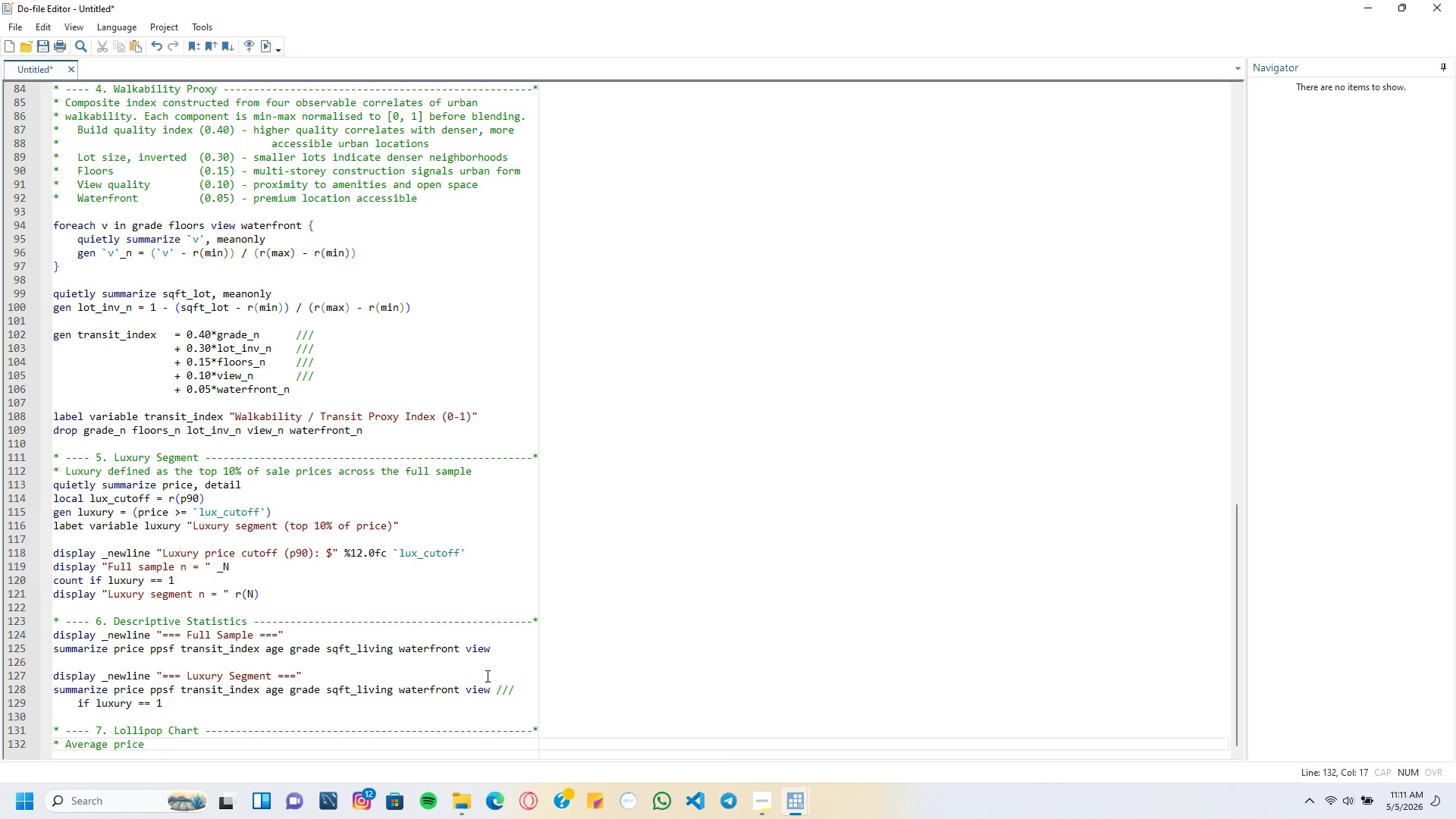 
type(per square foot across the top 12 ZIP codes in the luxy)
key(Backspace)
type(ury)
 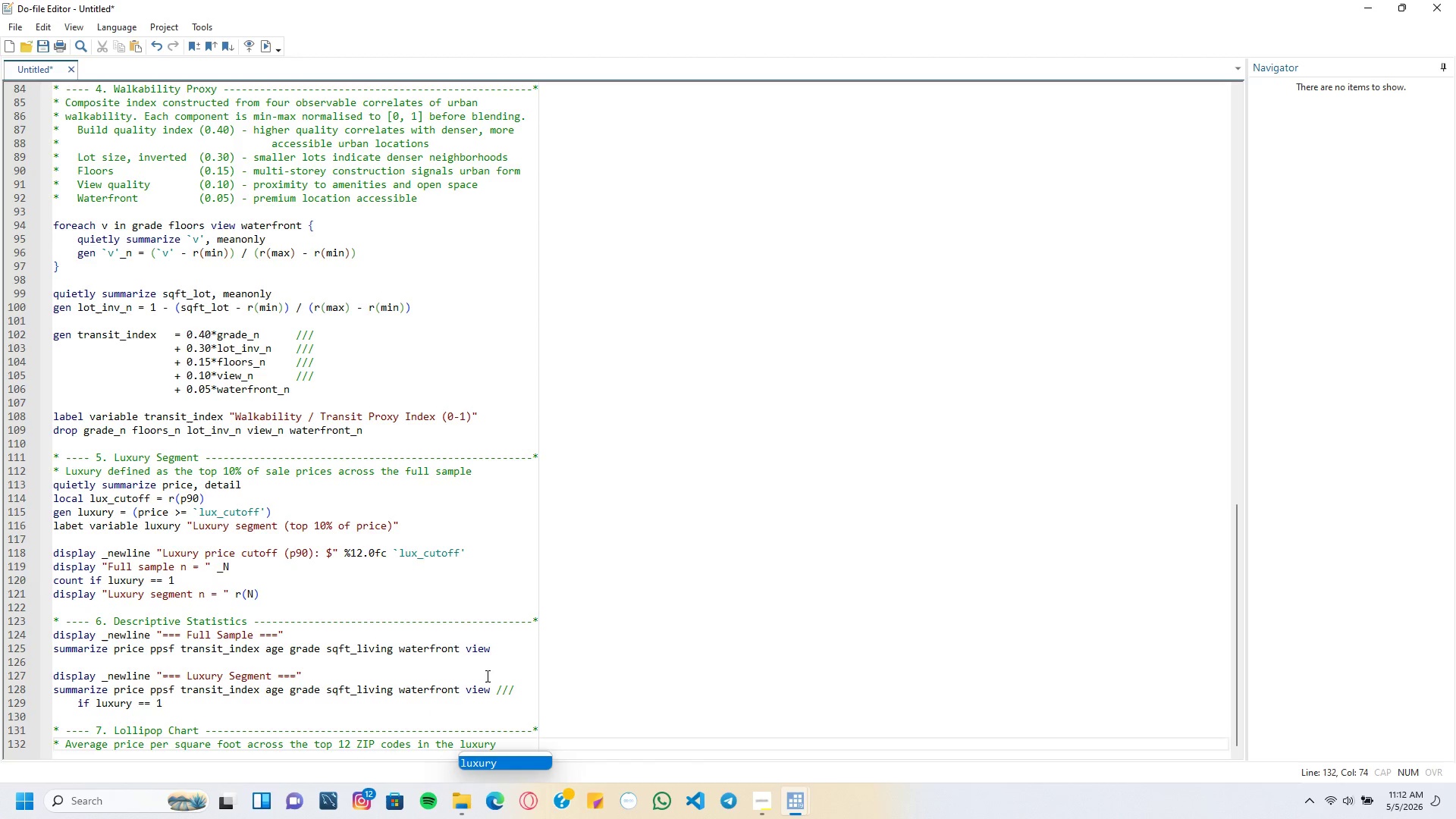 
key(Enter)
 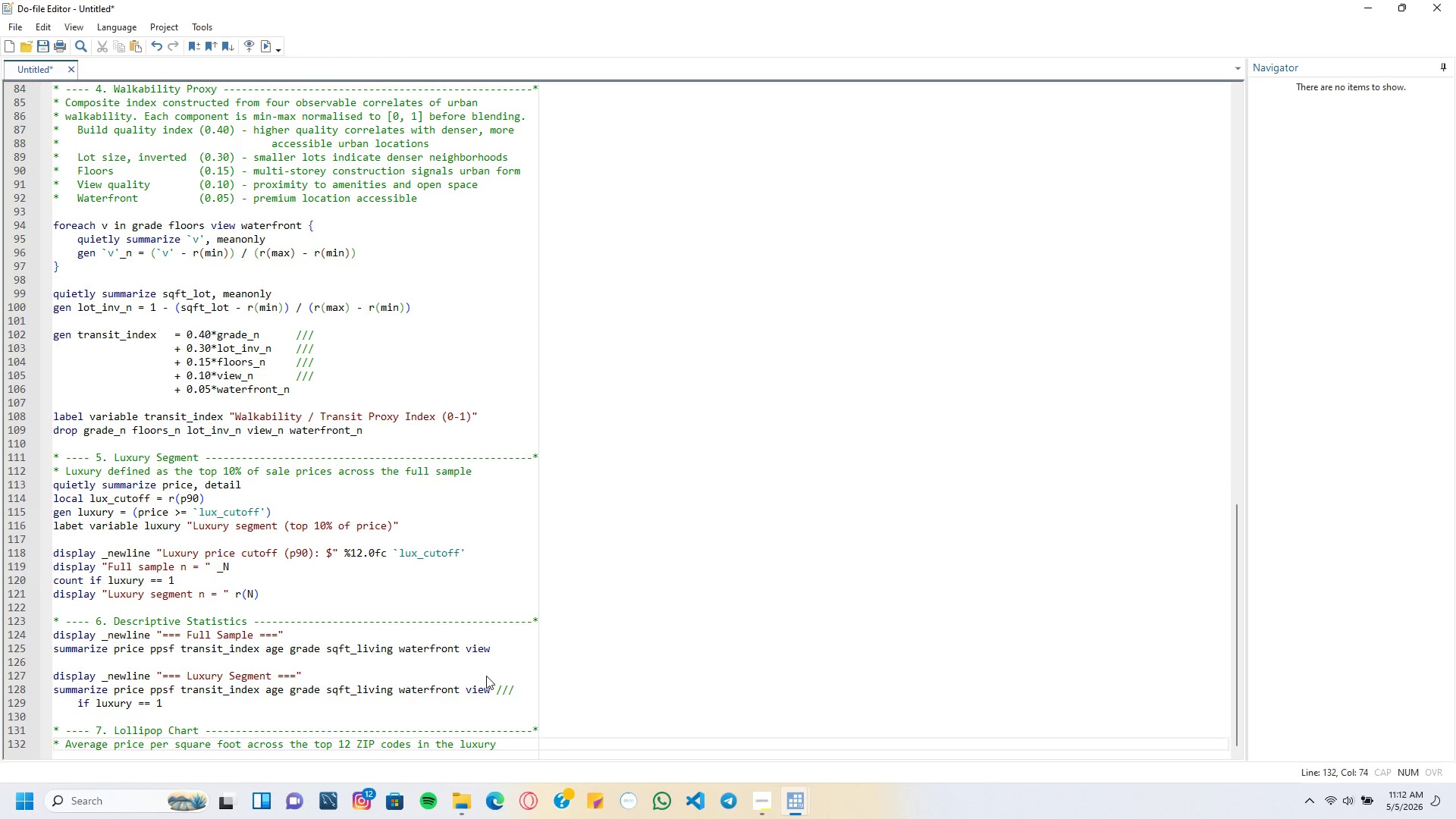 
key(Enter)
 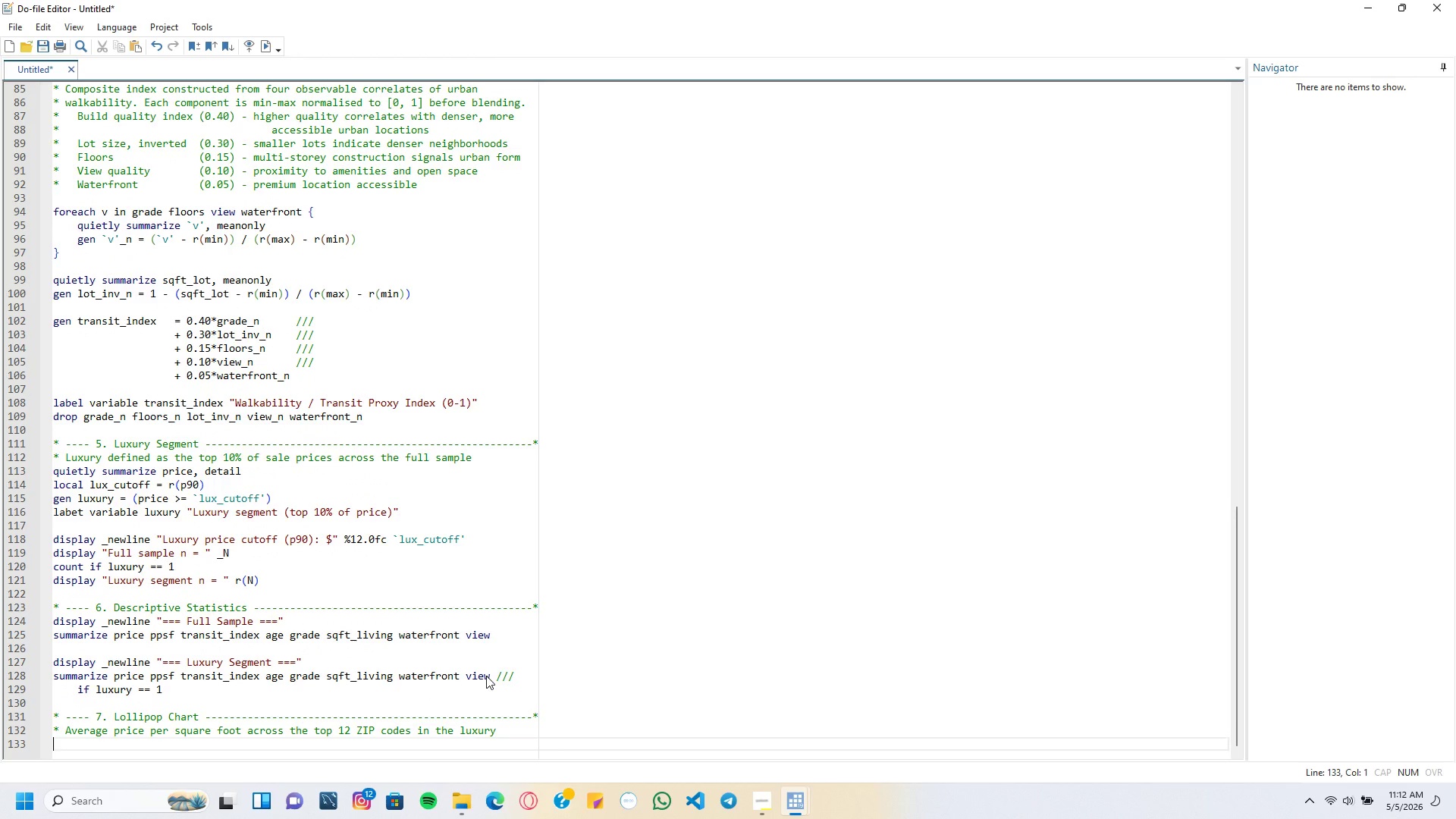 
type(* segment. Only ZIPs with )
 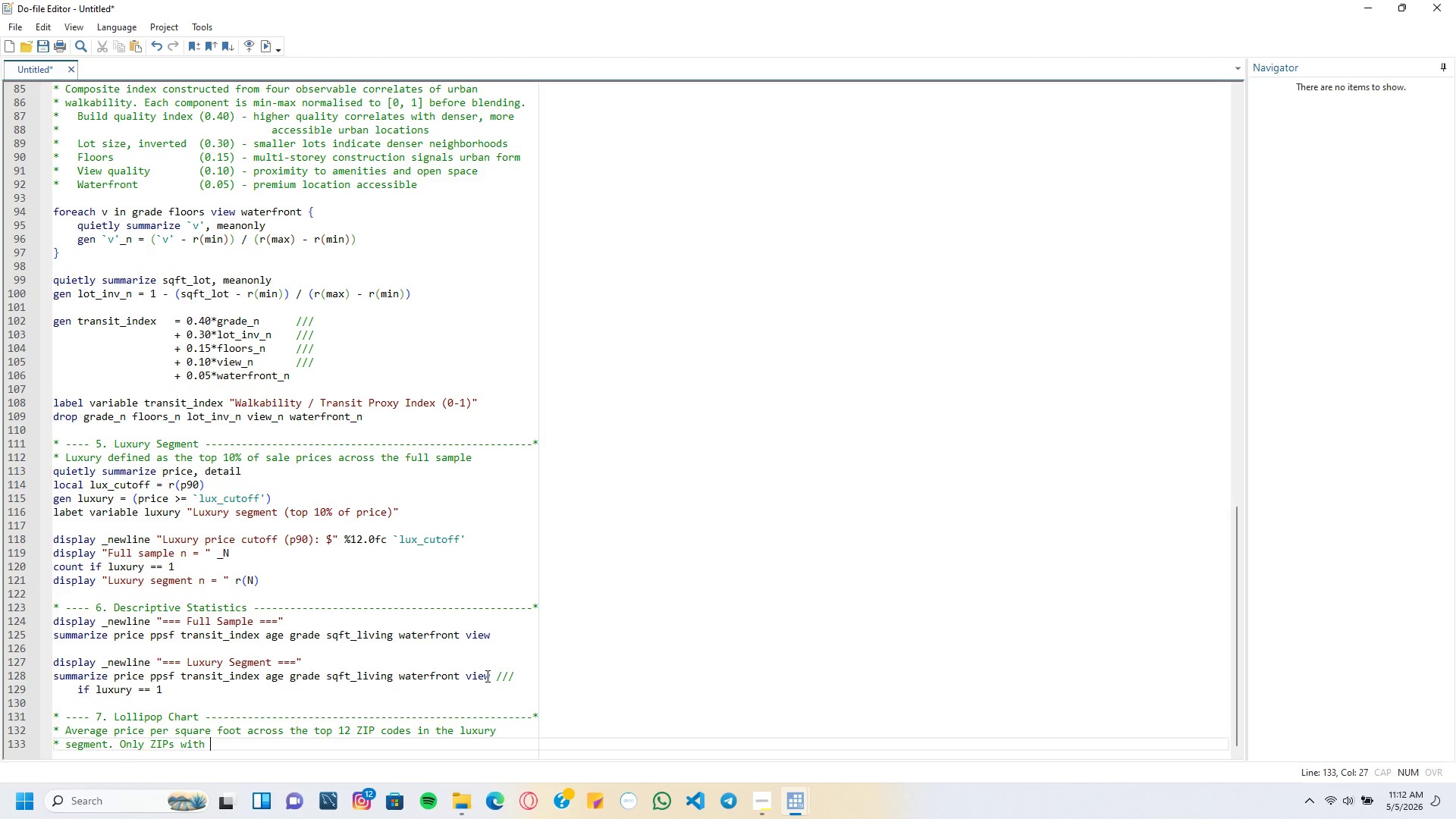 
type(five or more luury sales are incli)
key(Backspace)
type(uded to ensure )
 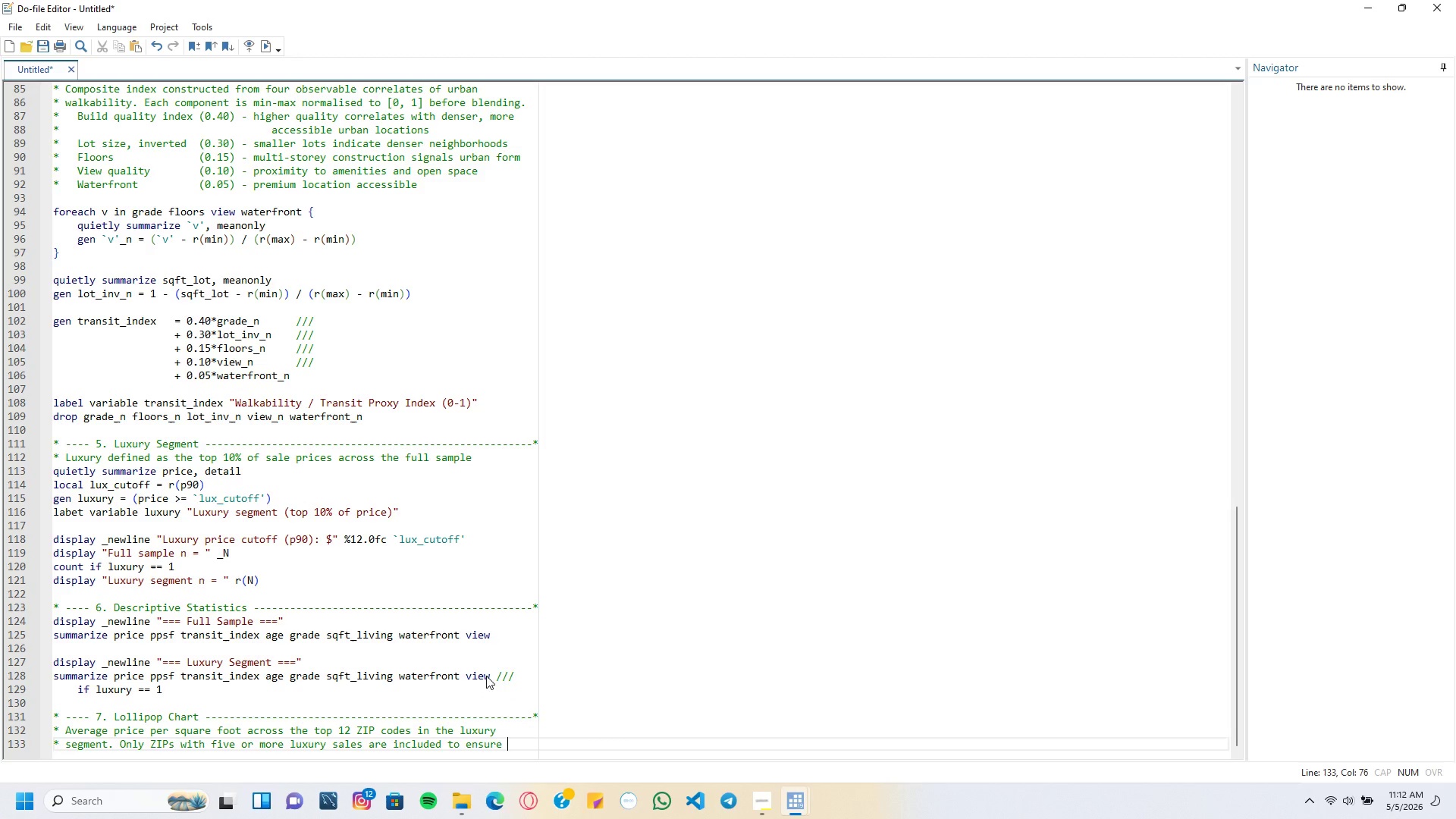 
key(Enter)
 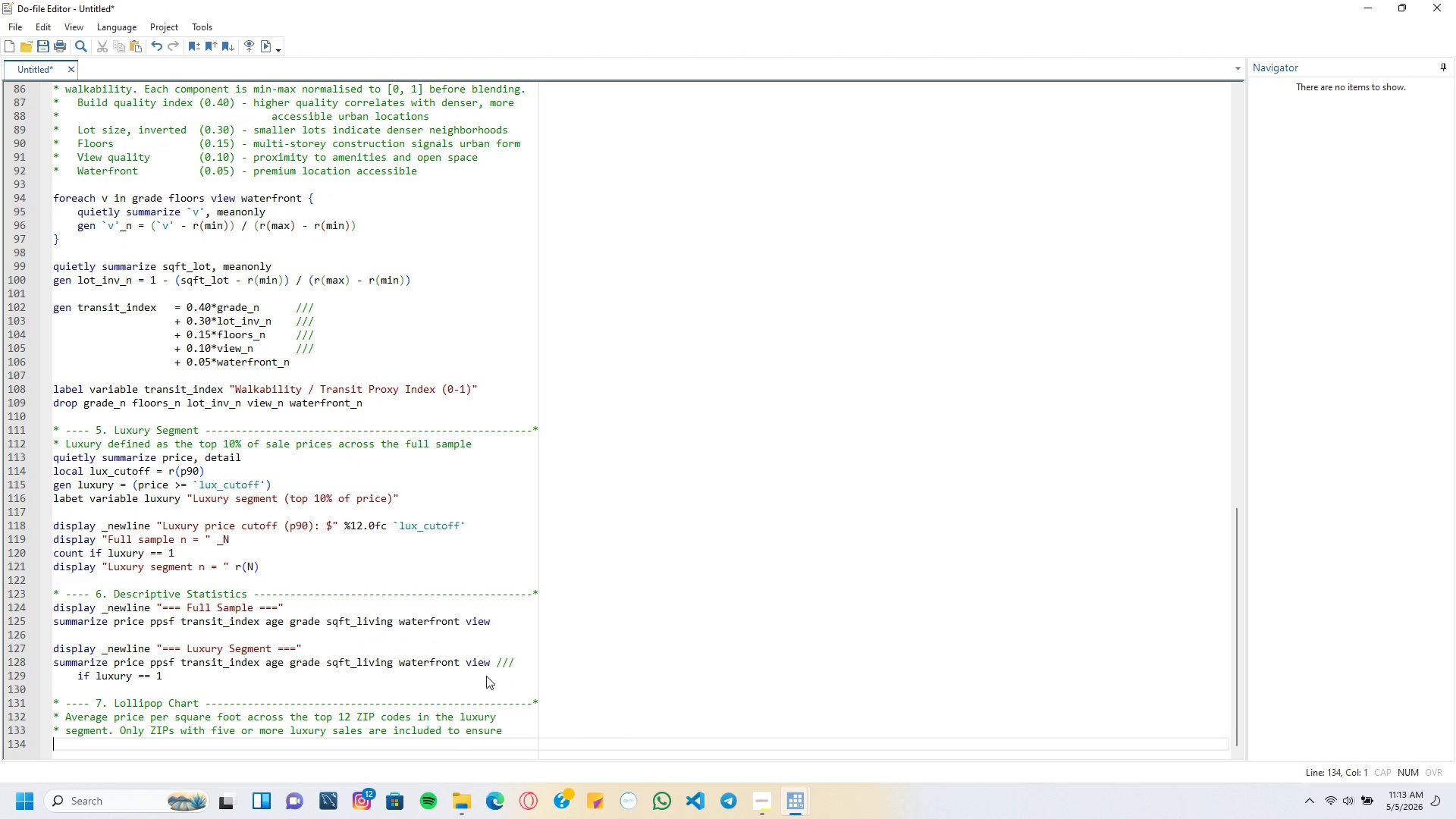 
type(* stable means. J)
key(Backspace)
type(Horizontal lollipop layout)
 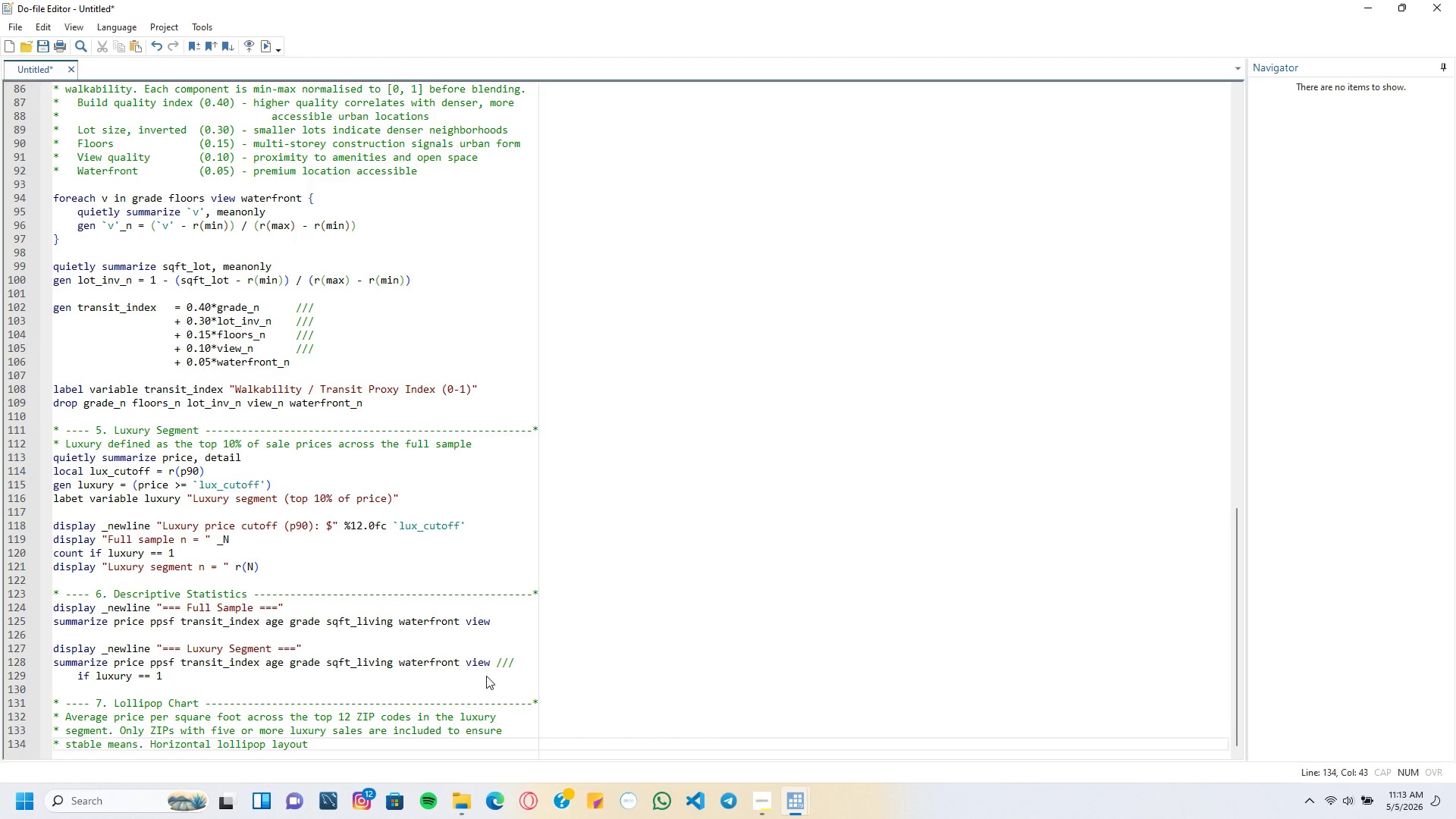 
hold_key(key=ShiftRight, duration=0.77)
 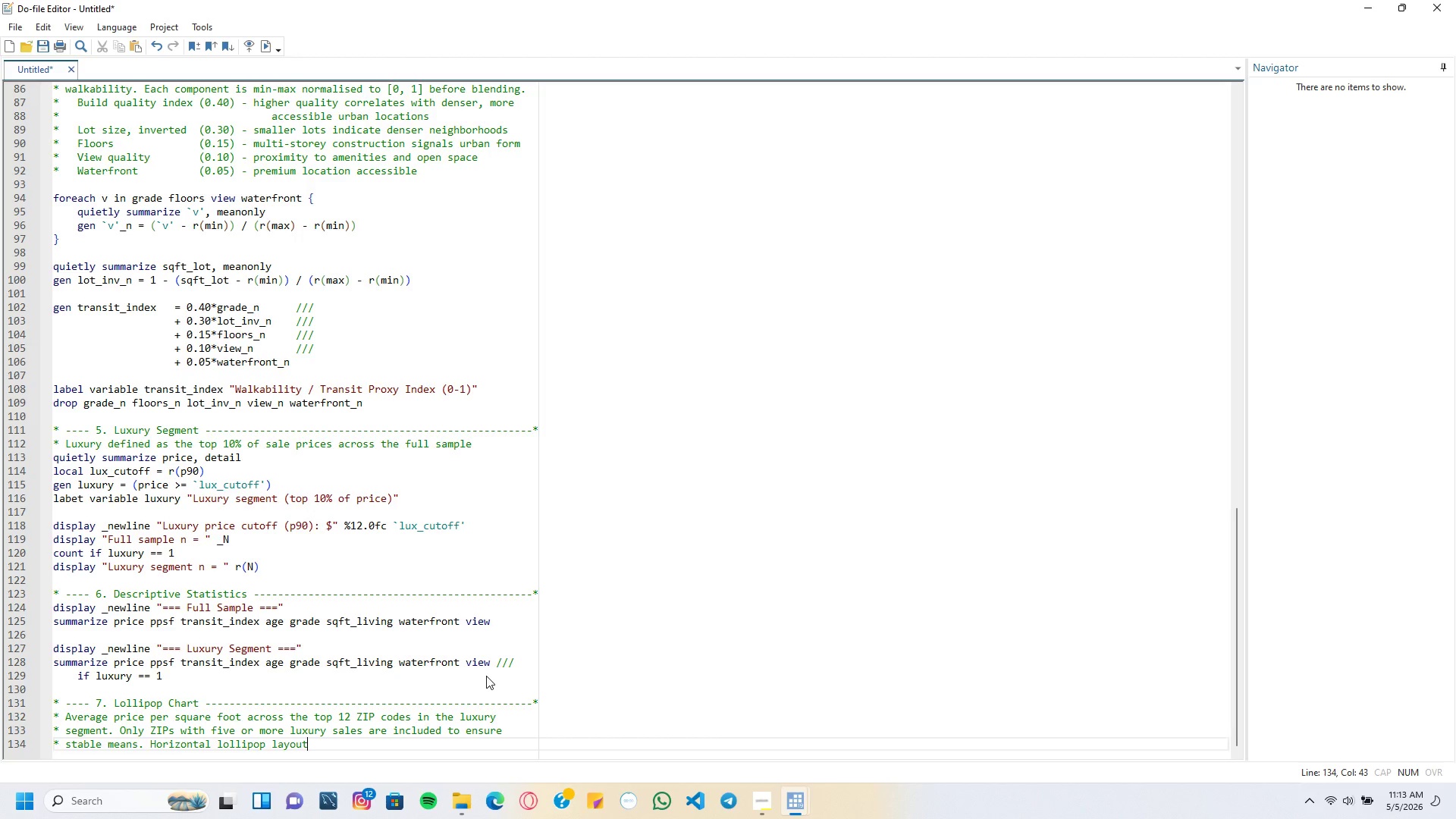 
type(: Navy stems, Gols)
key(Backspace)
type(d dots.)
 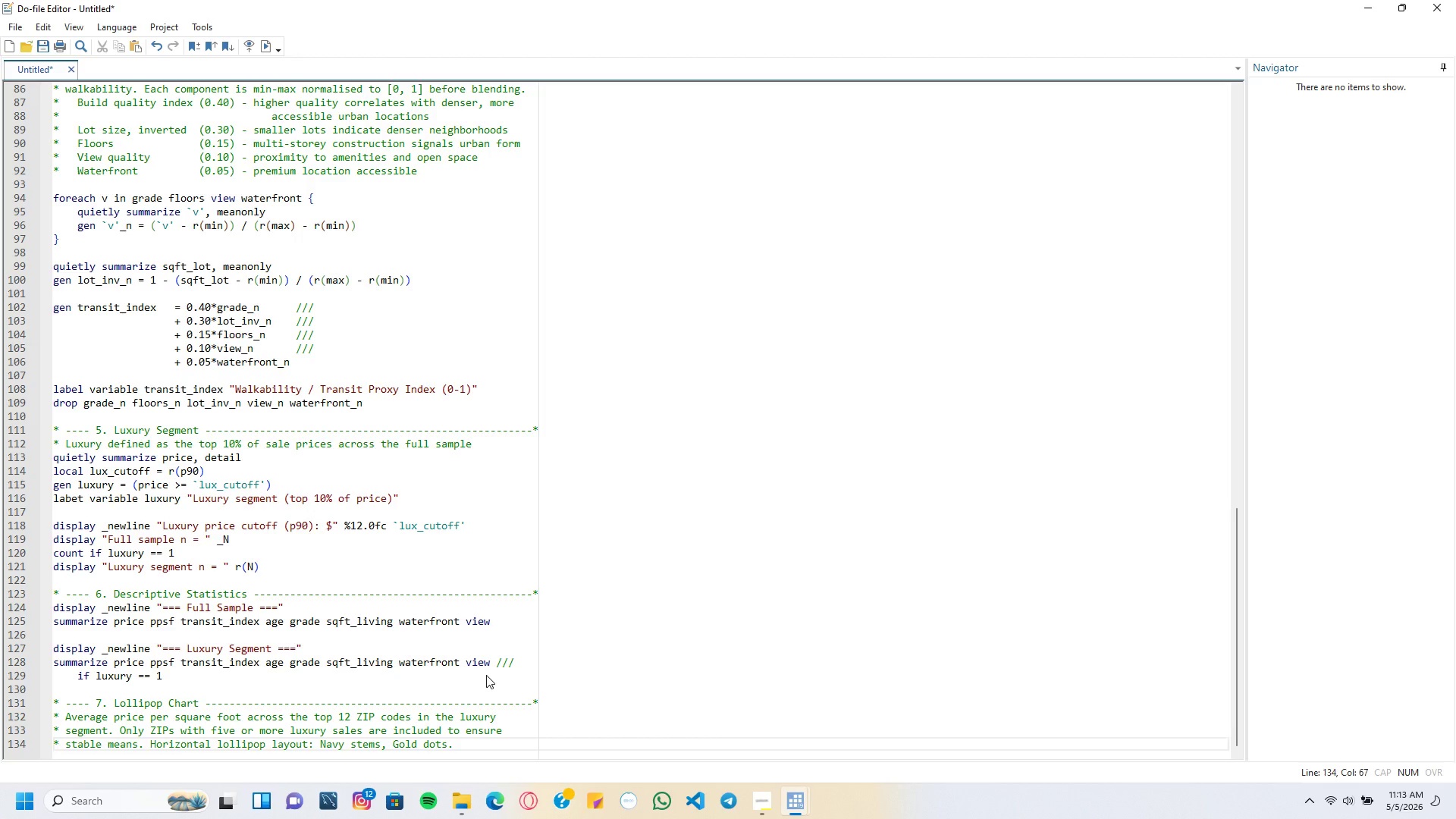 
key(Enter)
 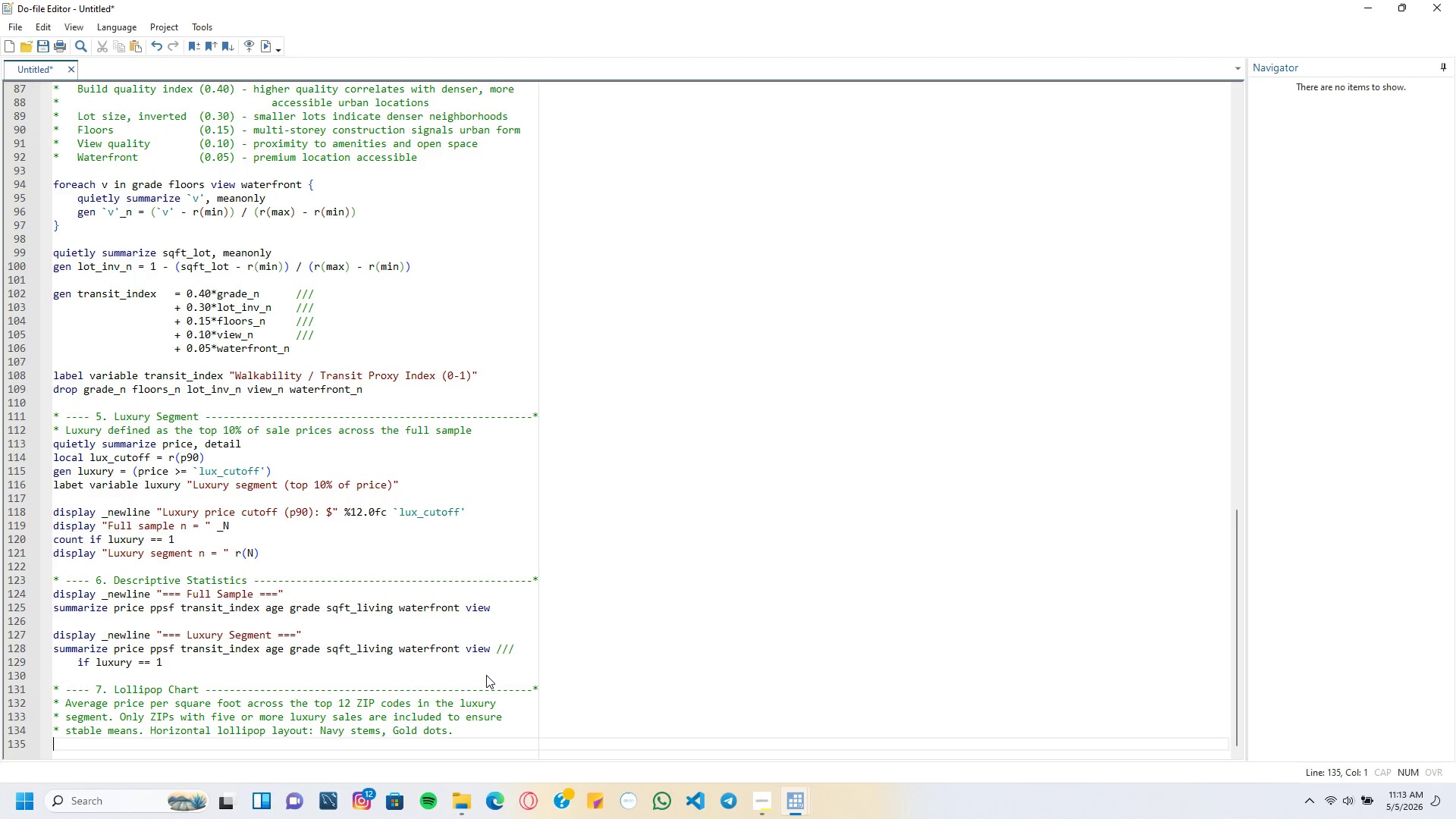 
key(Enter)
 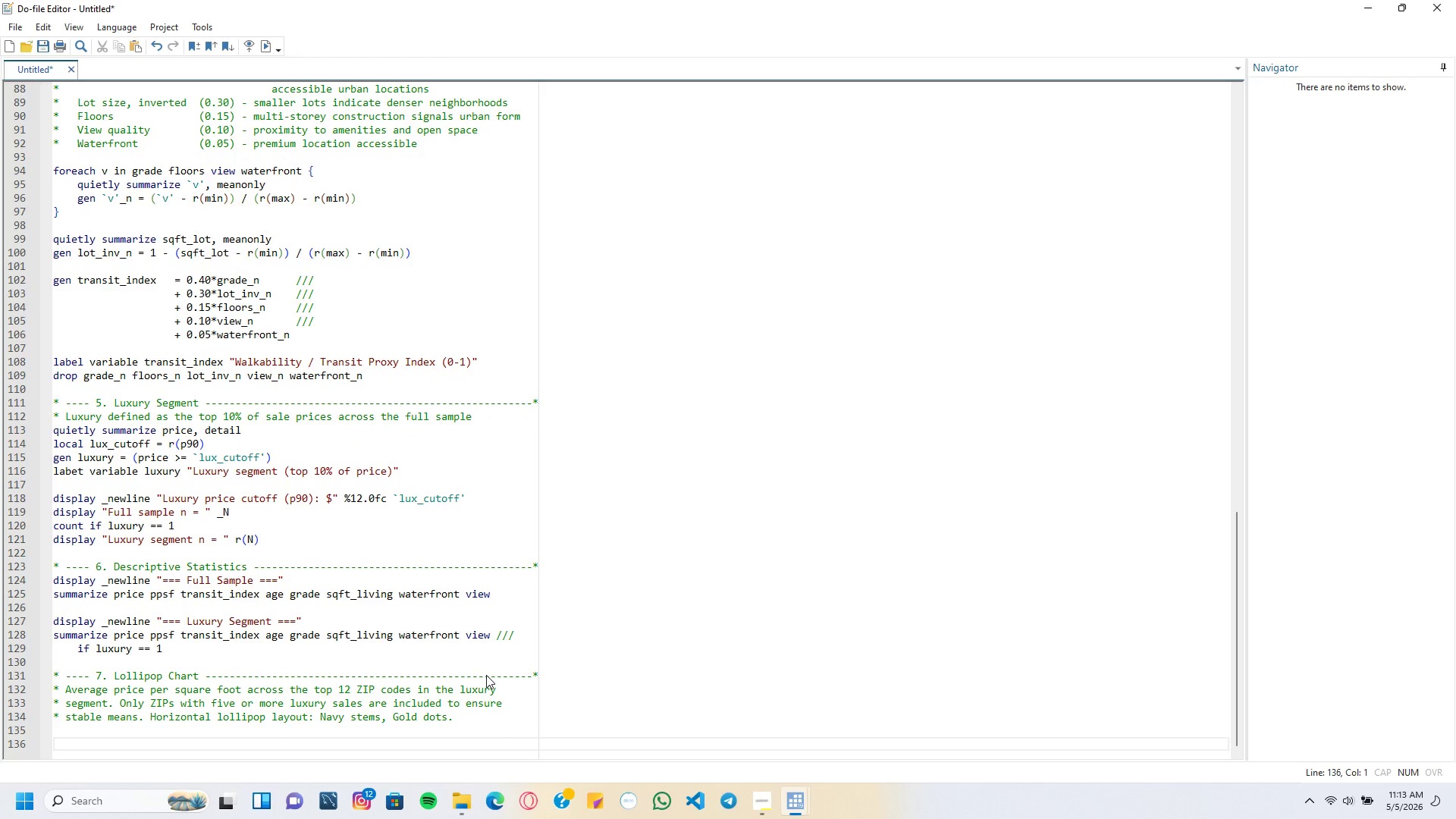 
type(preserve)
 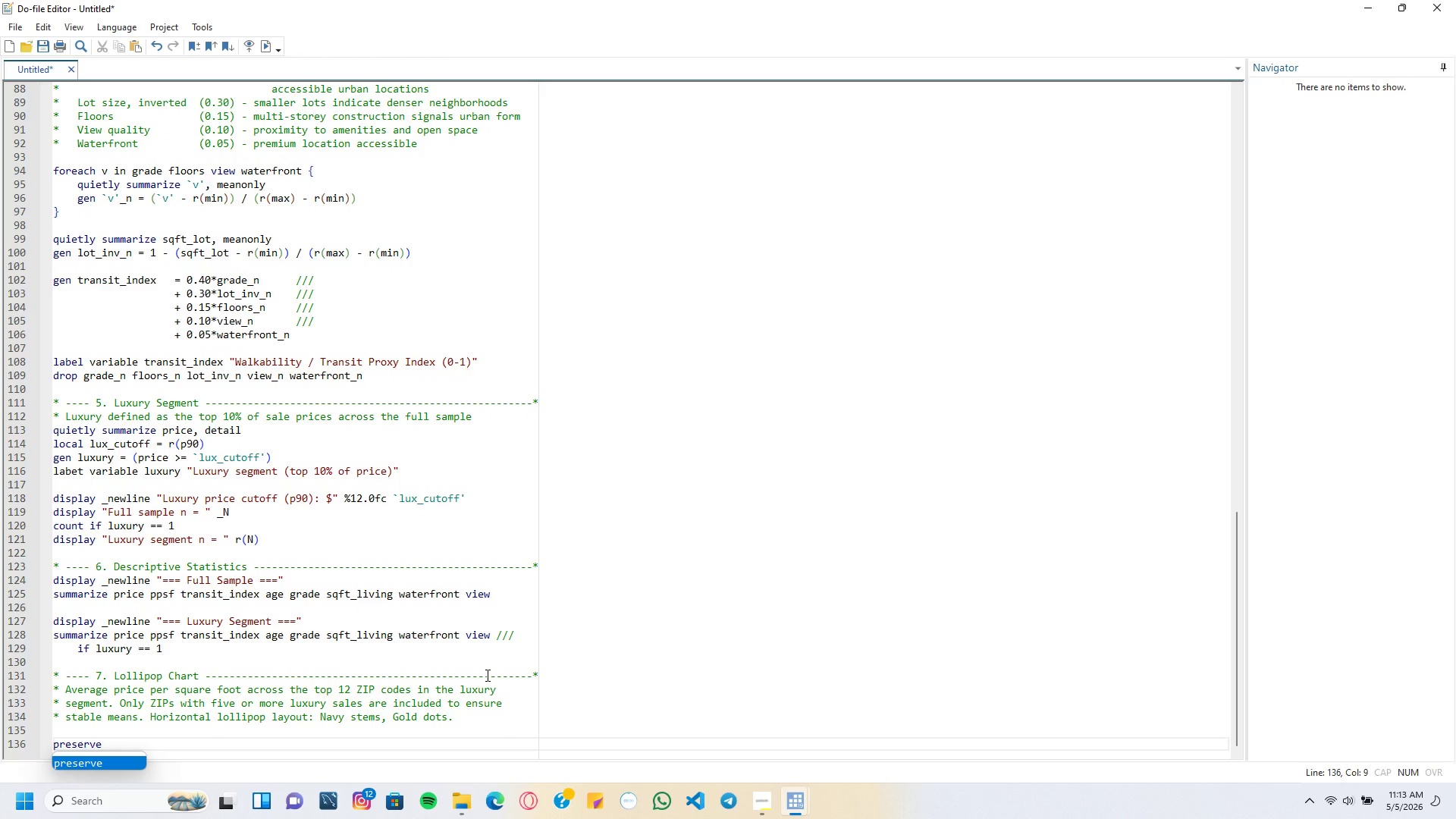 
key(Enter)
 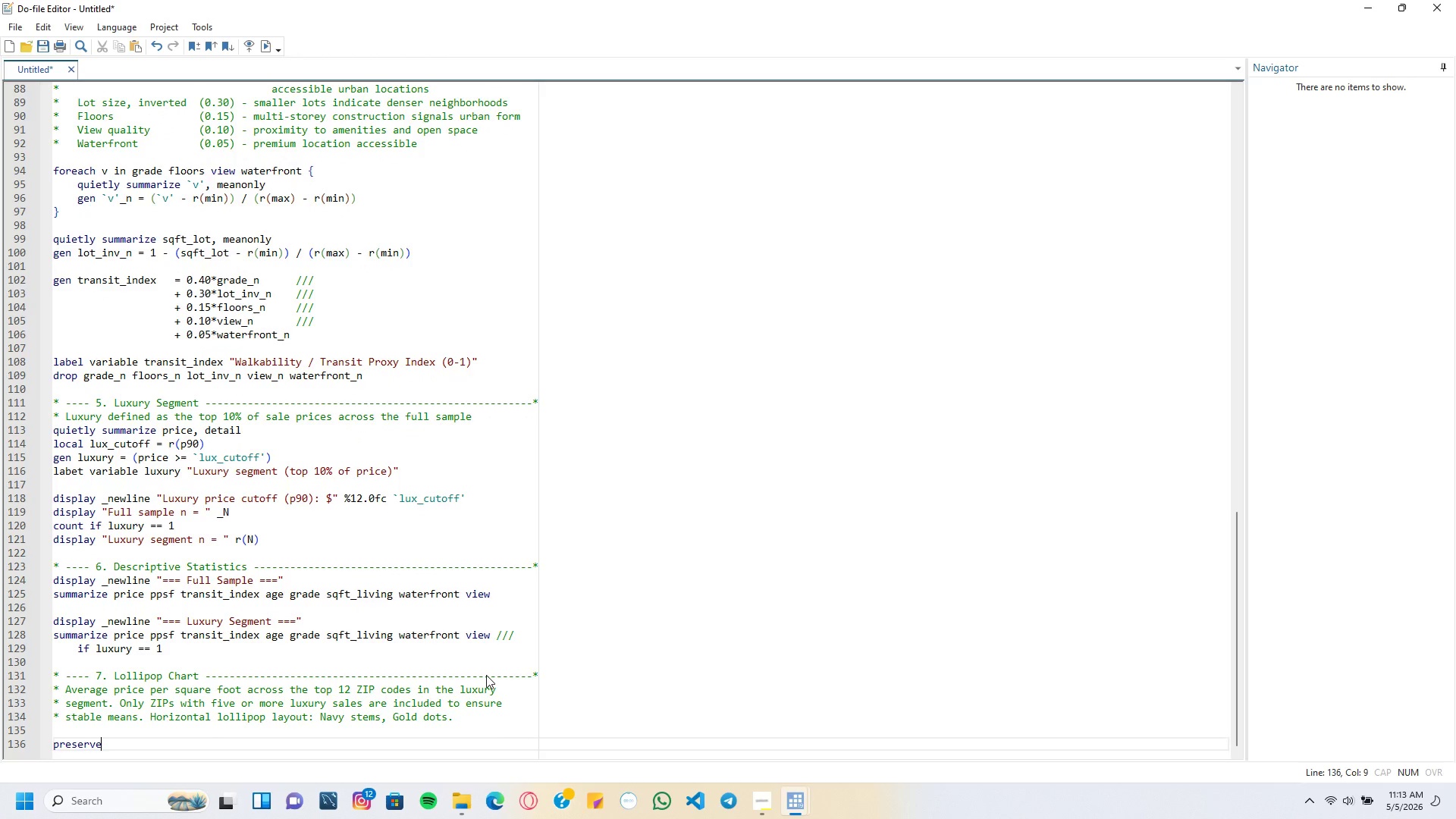 
key(Enter)
 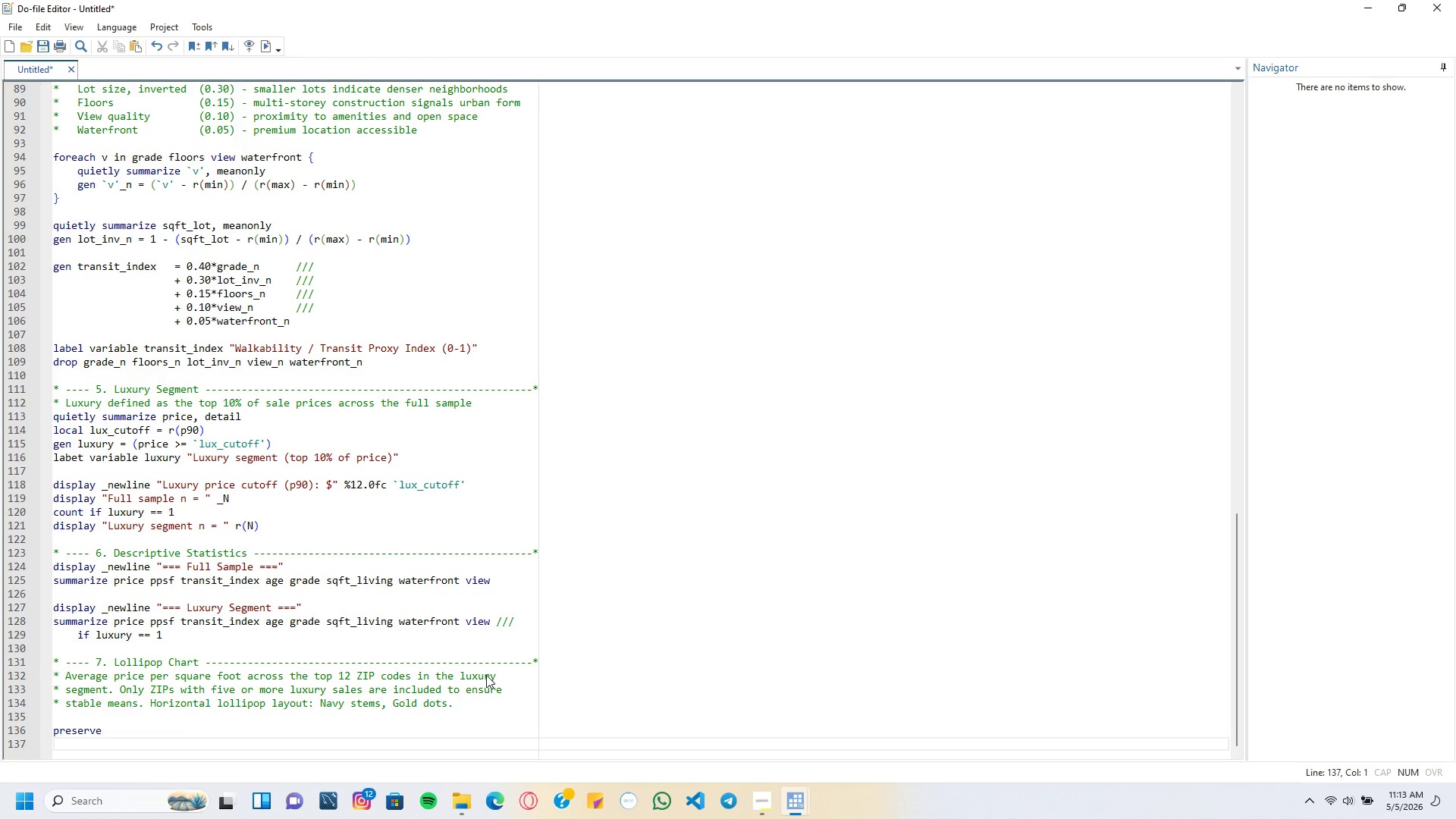 
key(Tab)
type(keep if luxury == 1)
 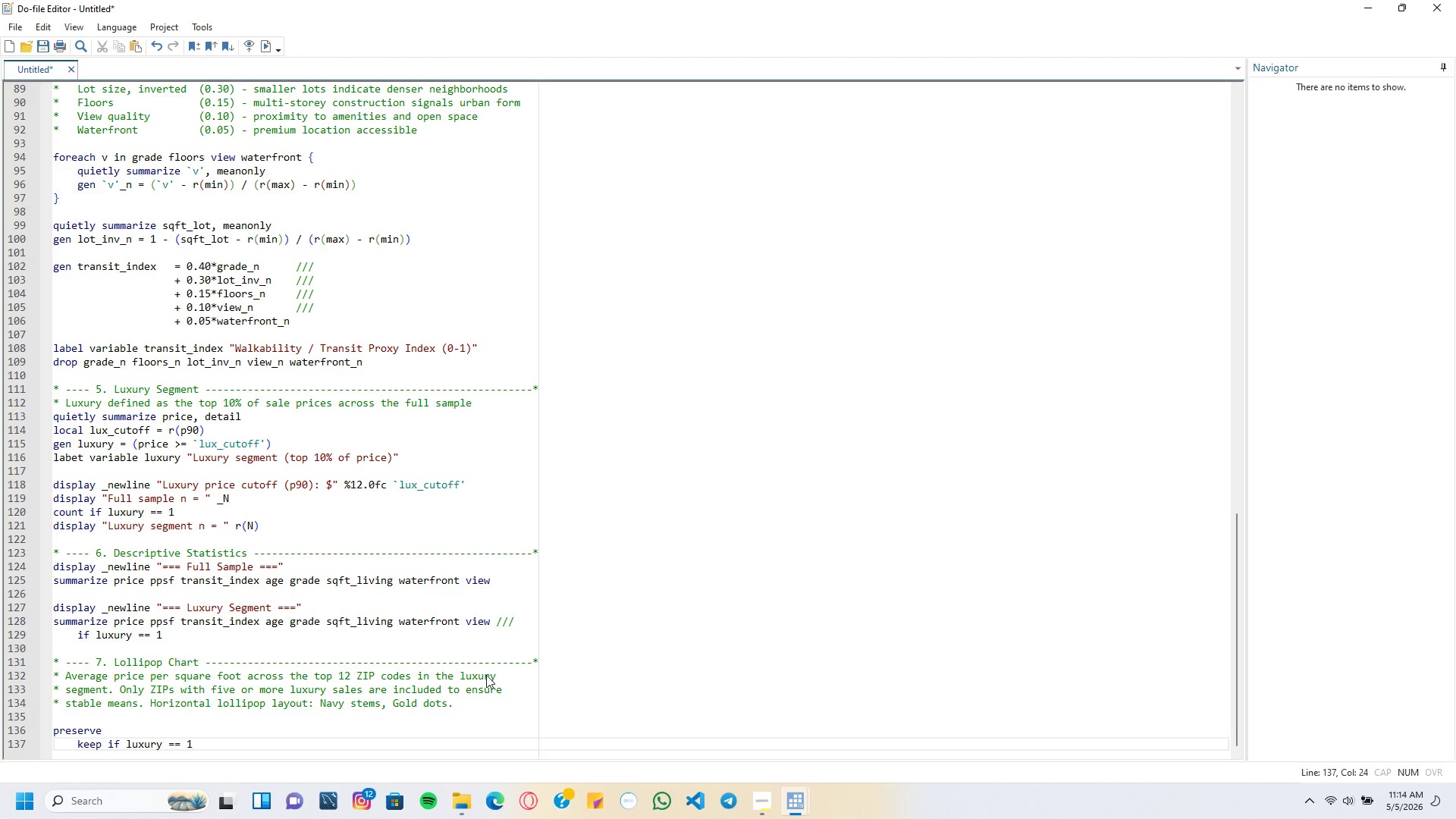 
key(Enter)
 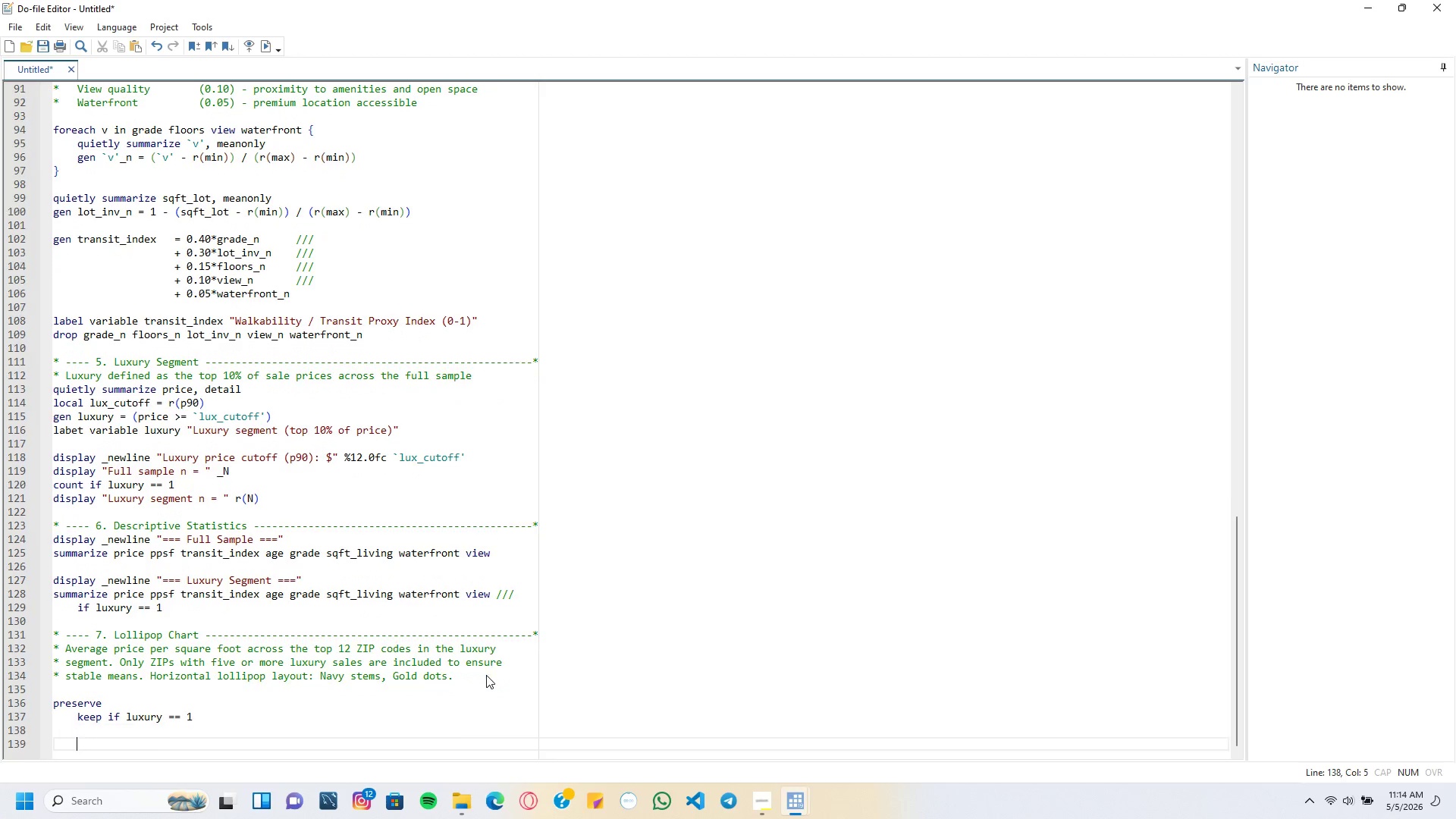 
key(Enter)
 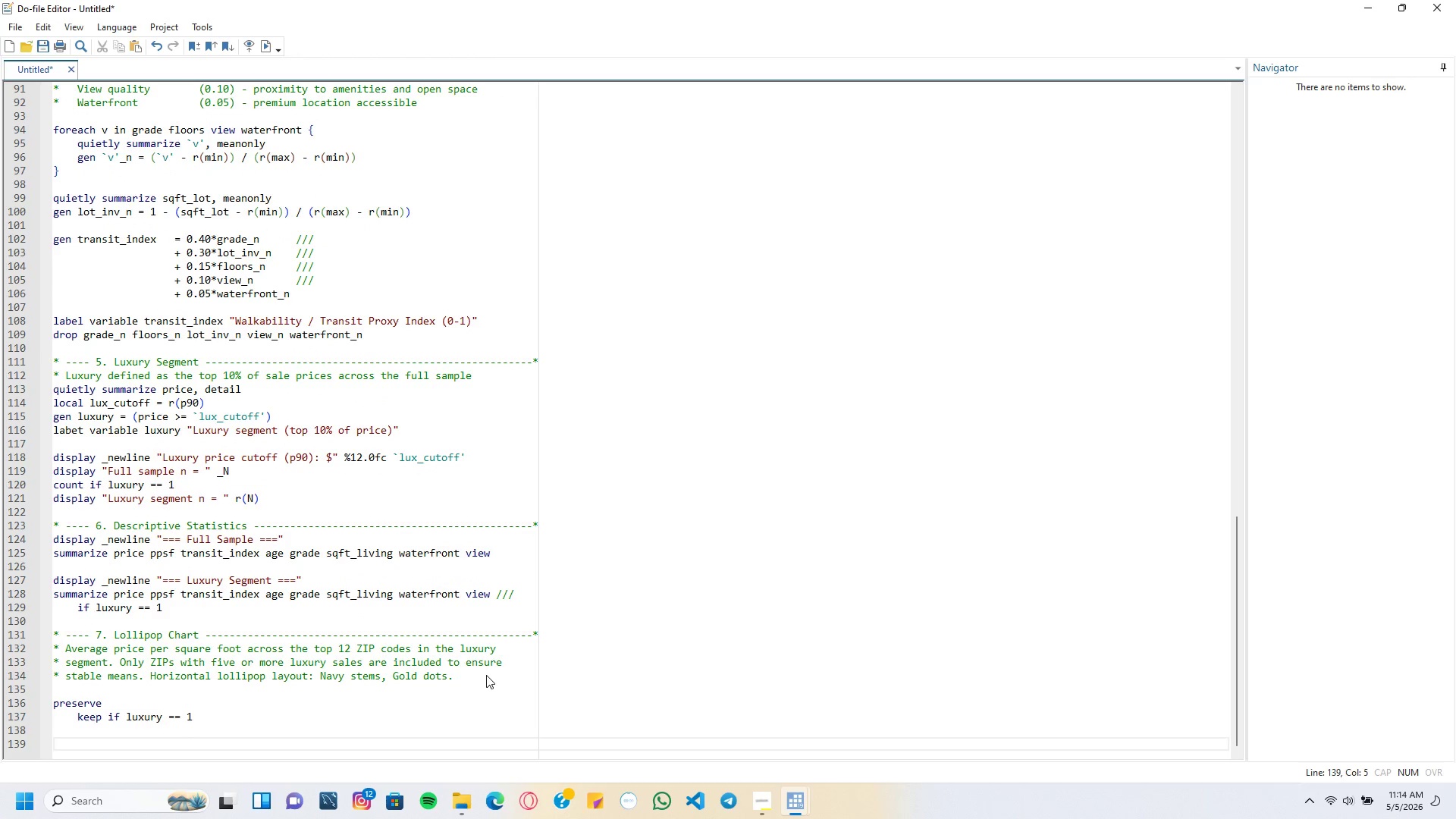 
type(collapse)
key(Tab)
key(Tab)
 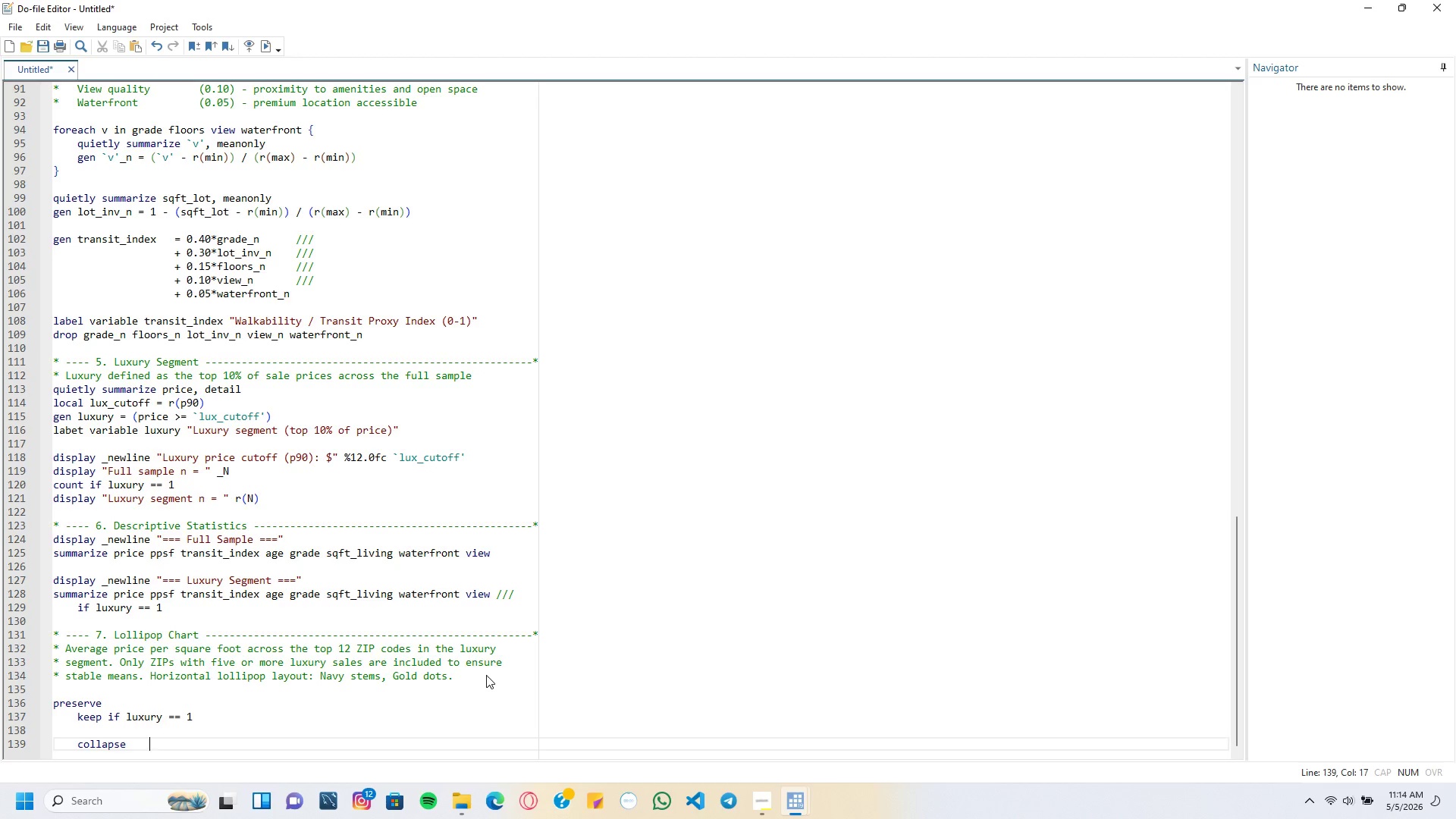 
hold_key(key=ShiftRight, duration=0.62)
 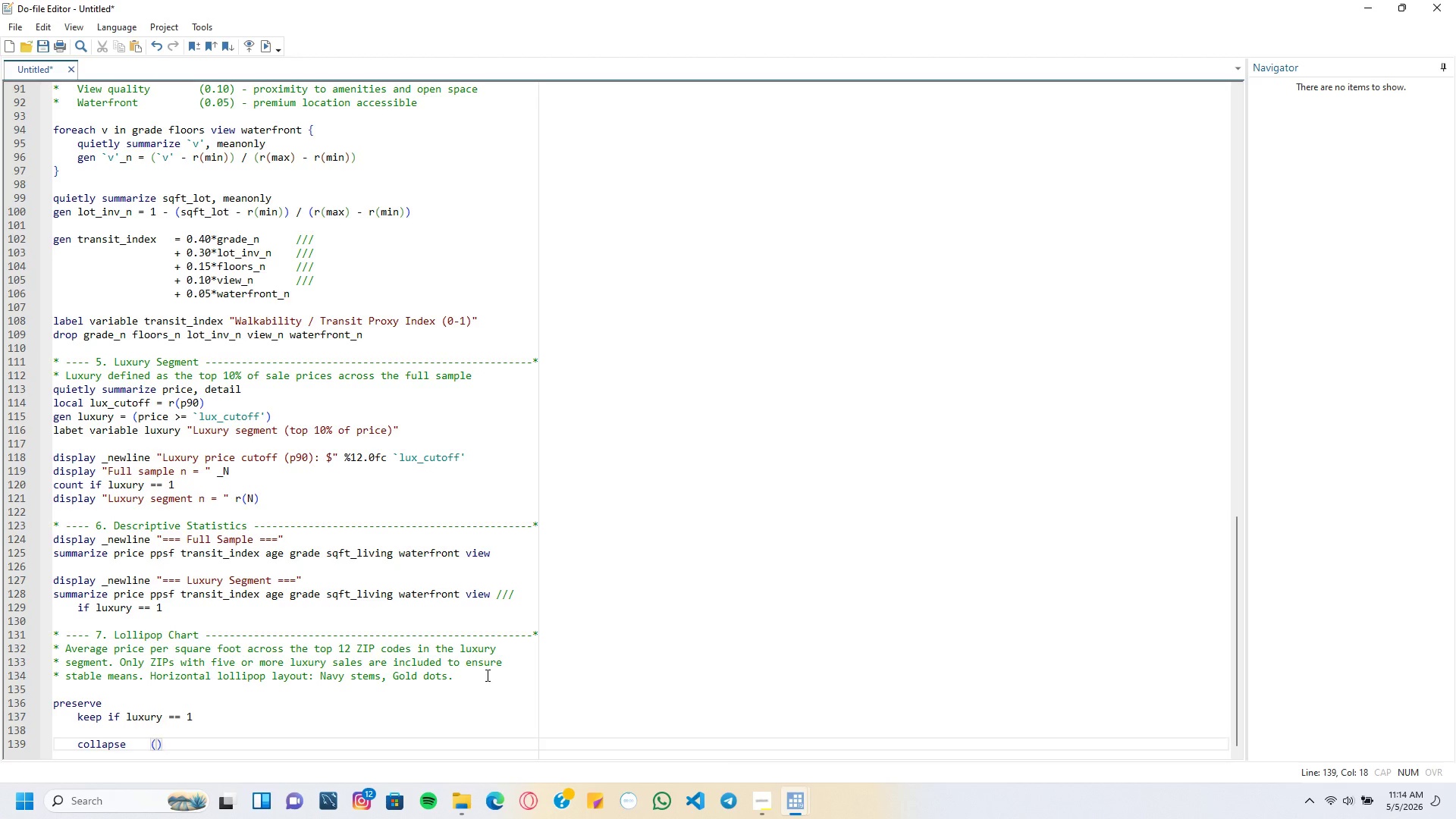 
type(mean)
 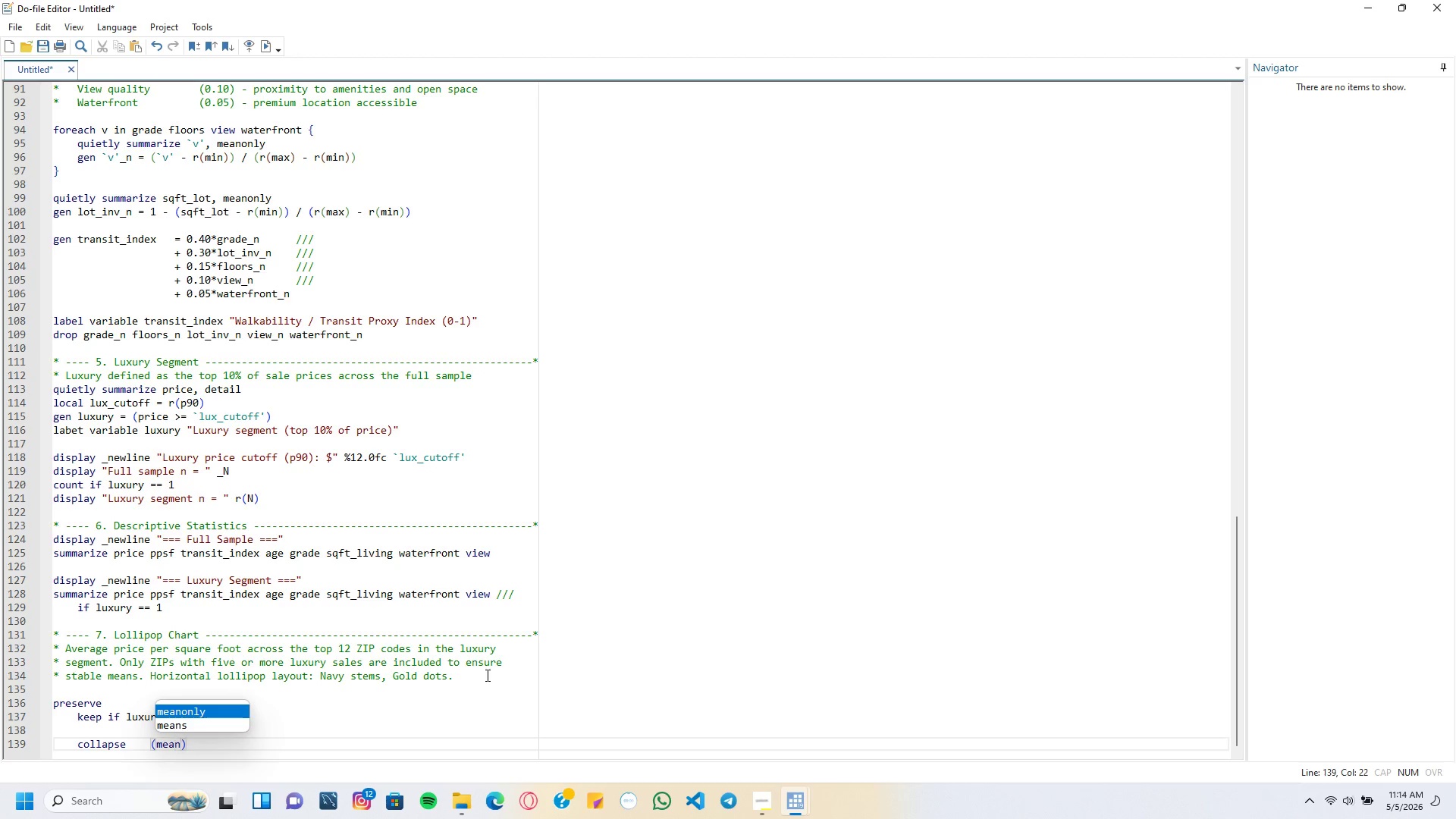 
key(ArrowRight)
 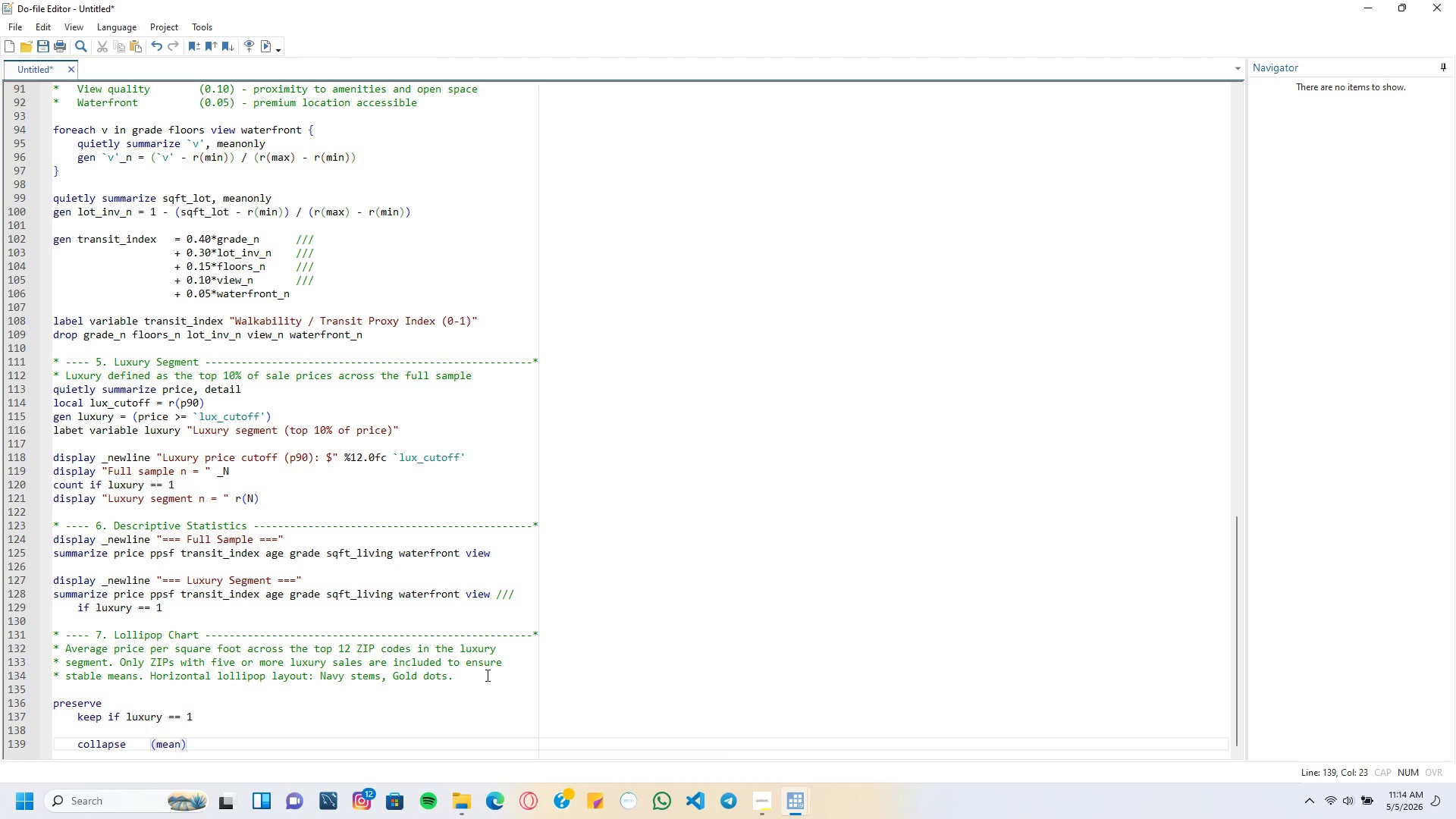 
type( mean_ppsf = ppsf ///)
 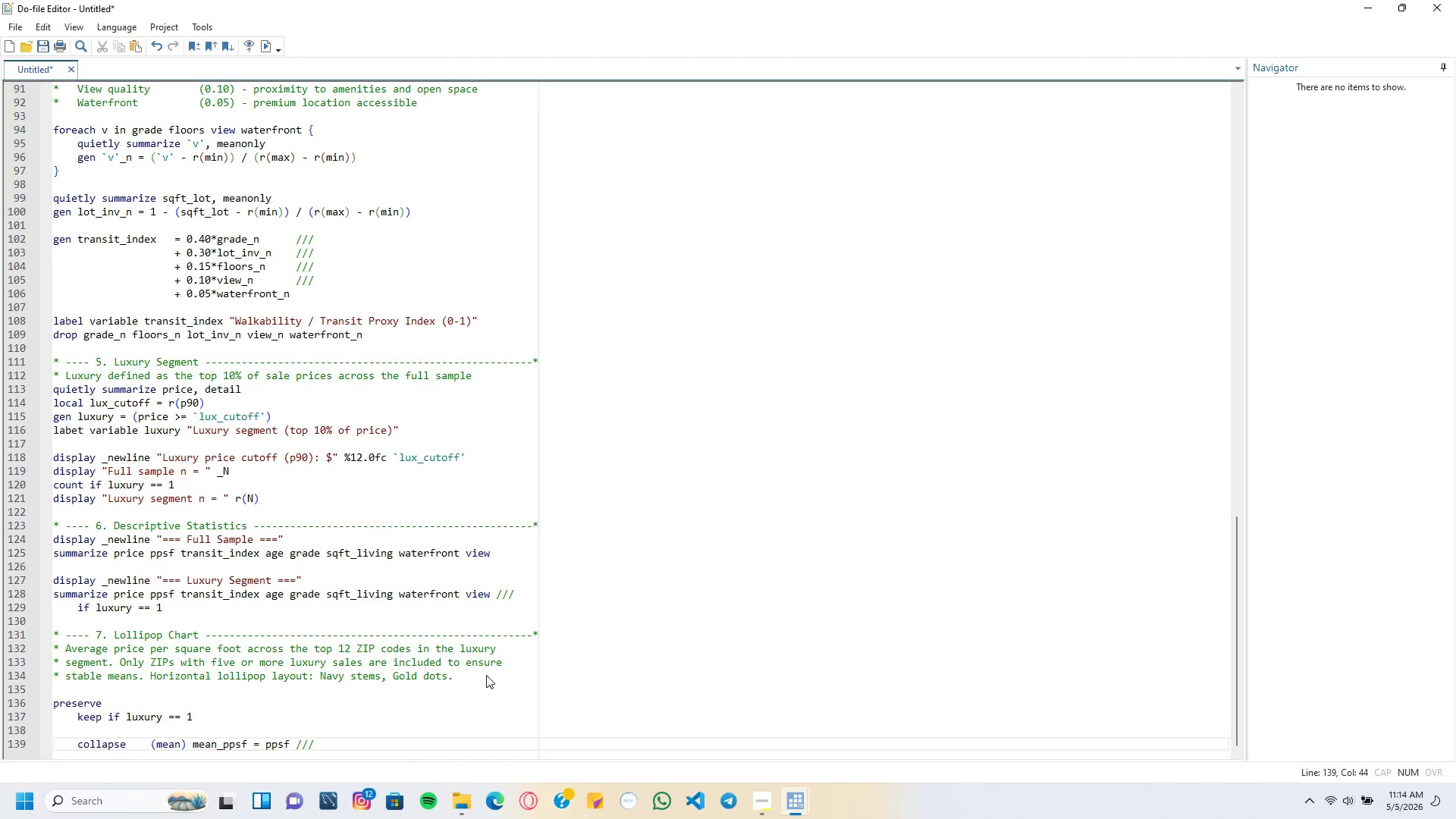 
key(Enter)
 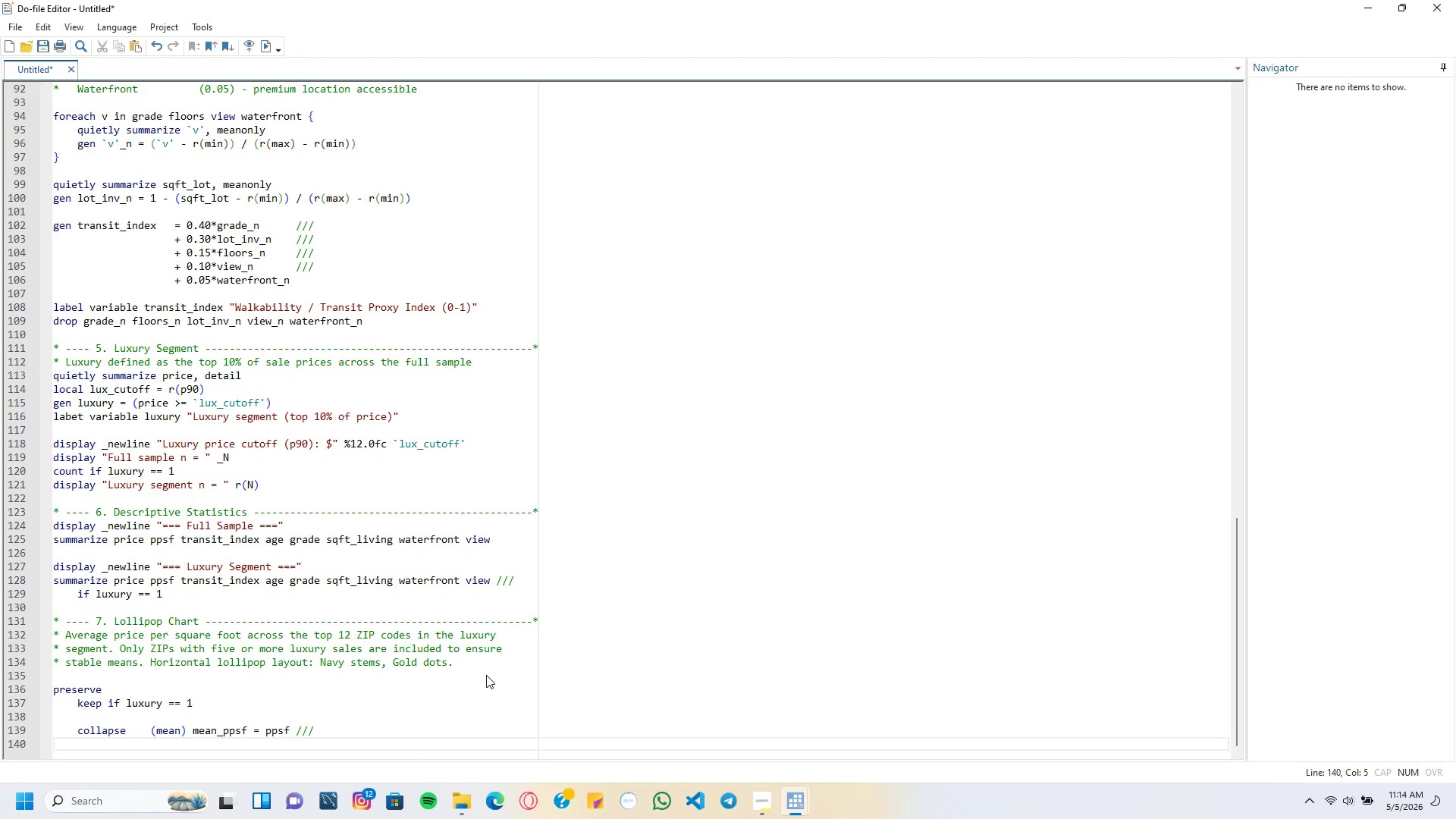 
key(Tab)
key(Tab)
key(Tab)
type((count)
 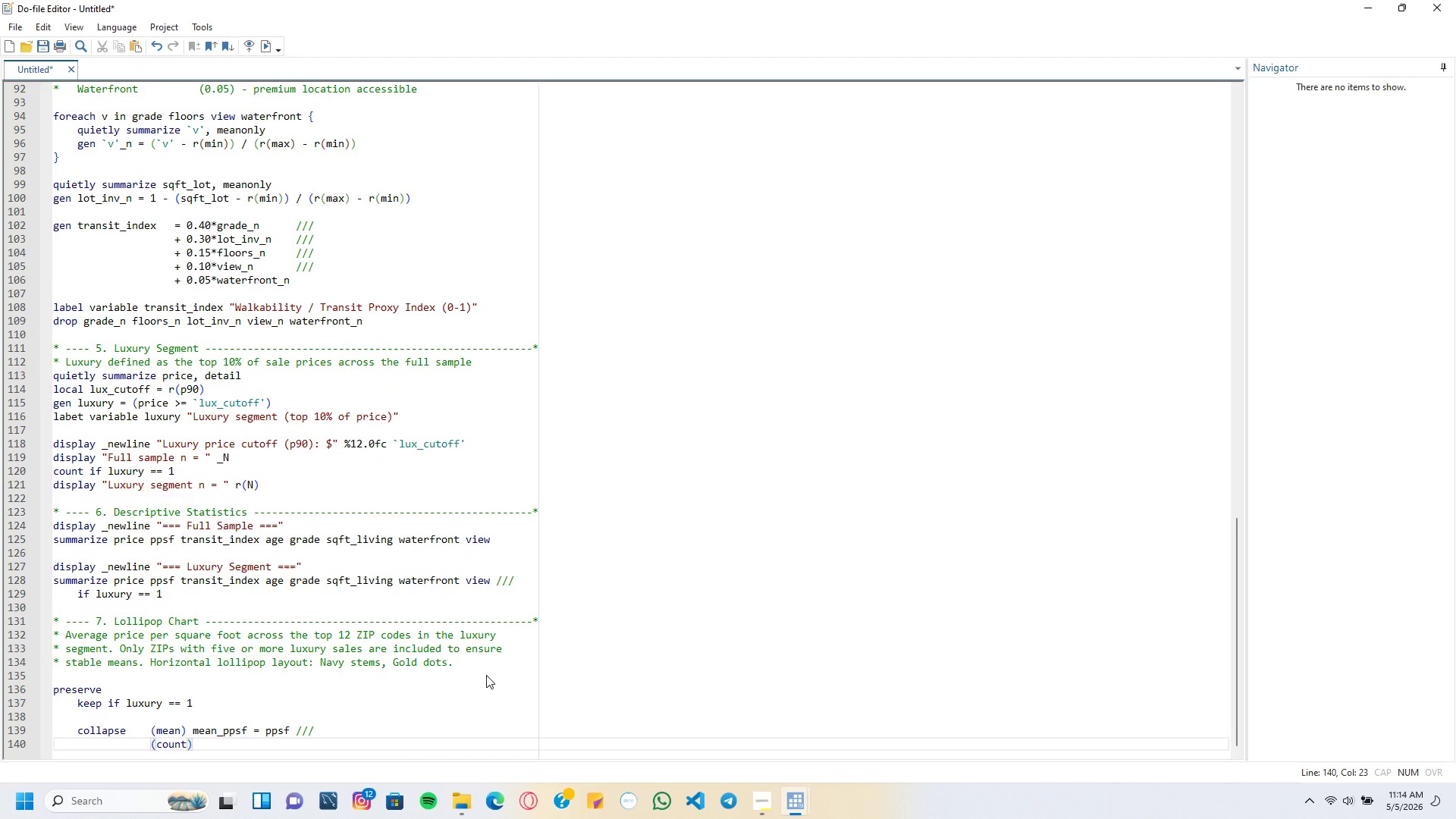 
key(ArrowRight)
 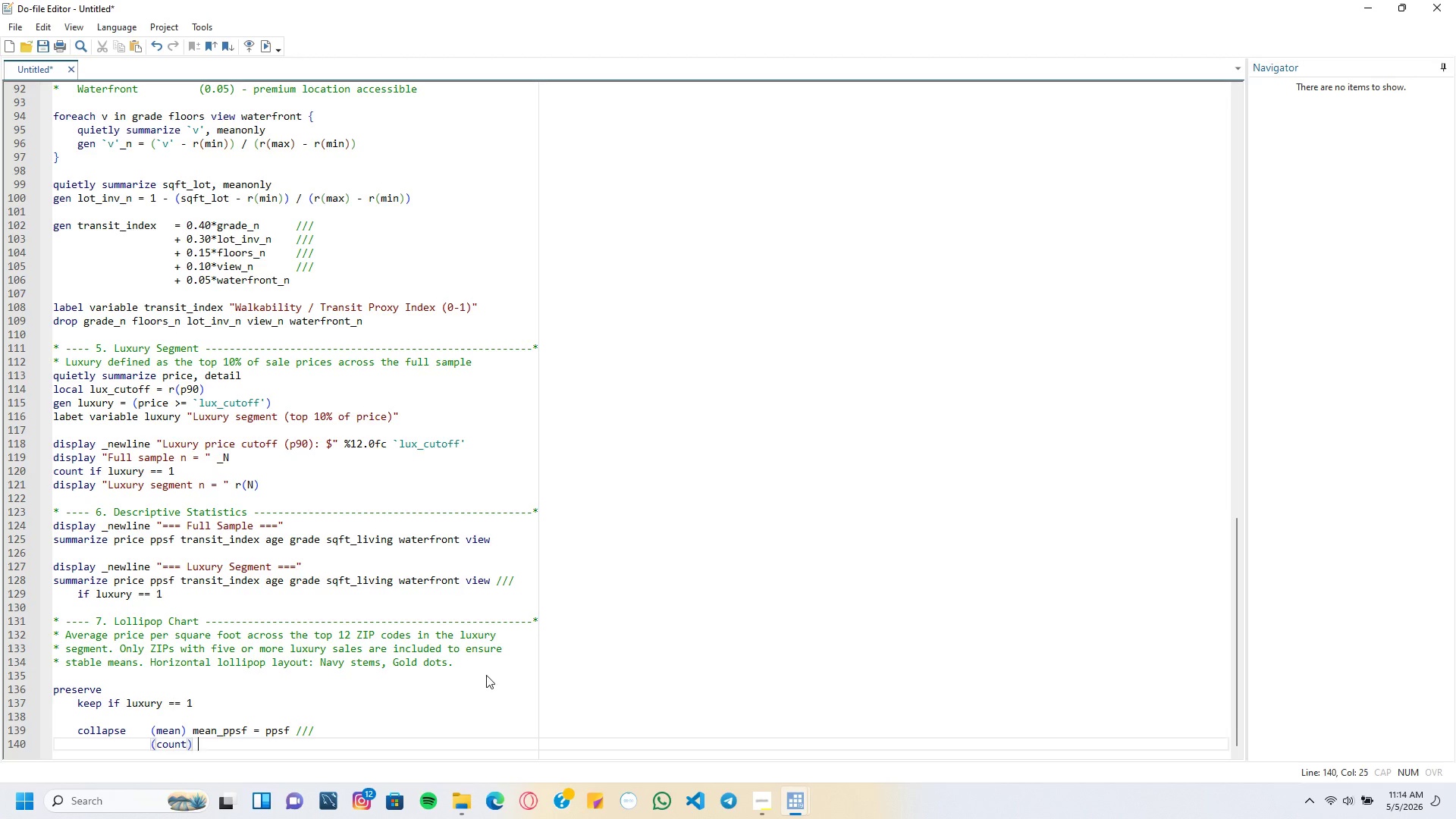 
type( n_sales )
key(Tab)
type(= ppsf, by )
key(Backspace)
type((zipcode)
 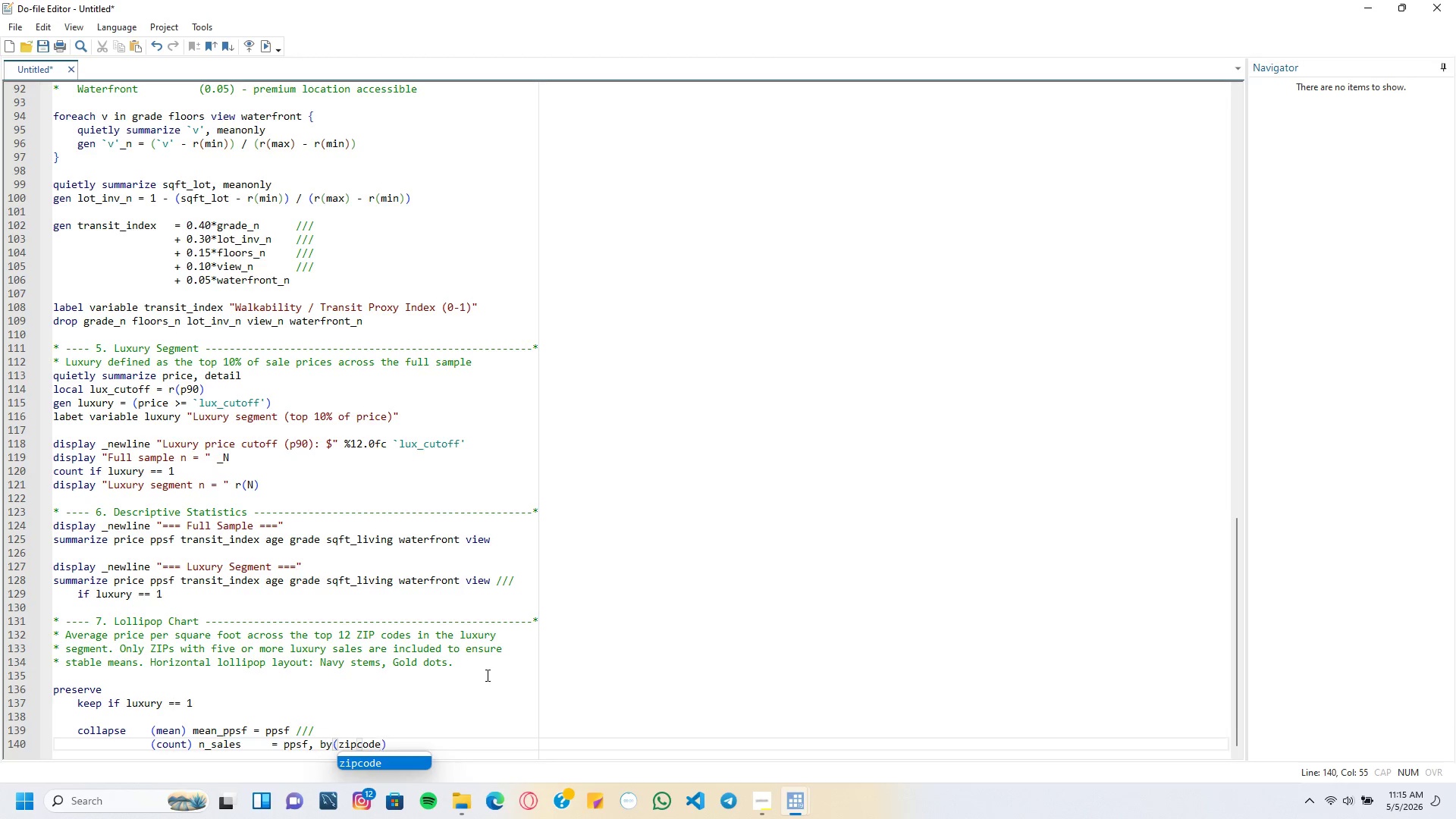 
key(ArrowRight)
 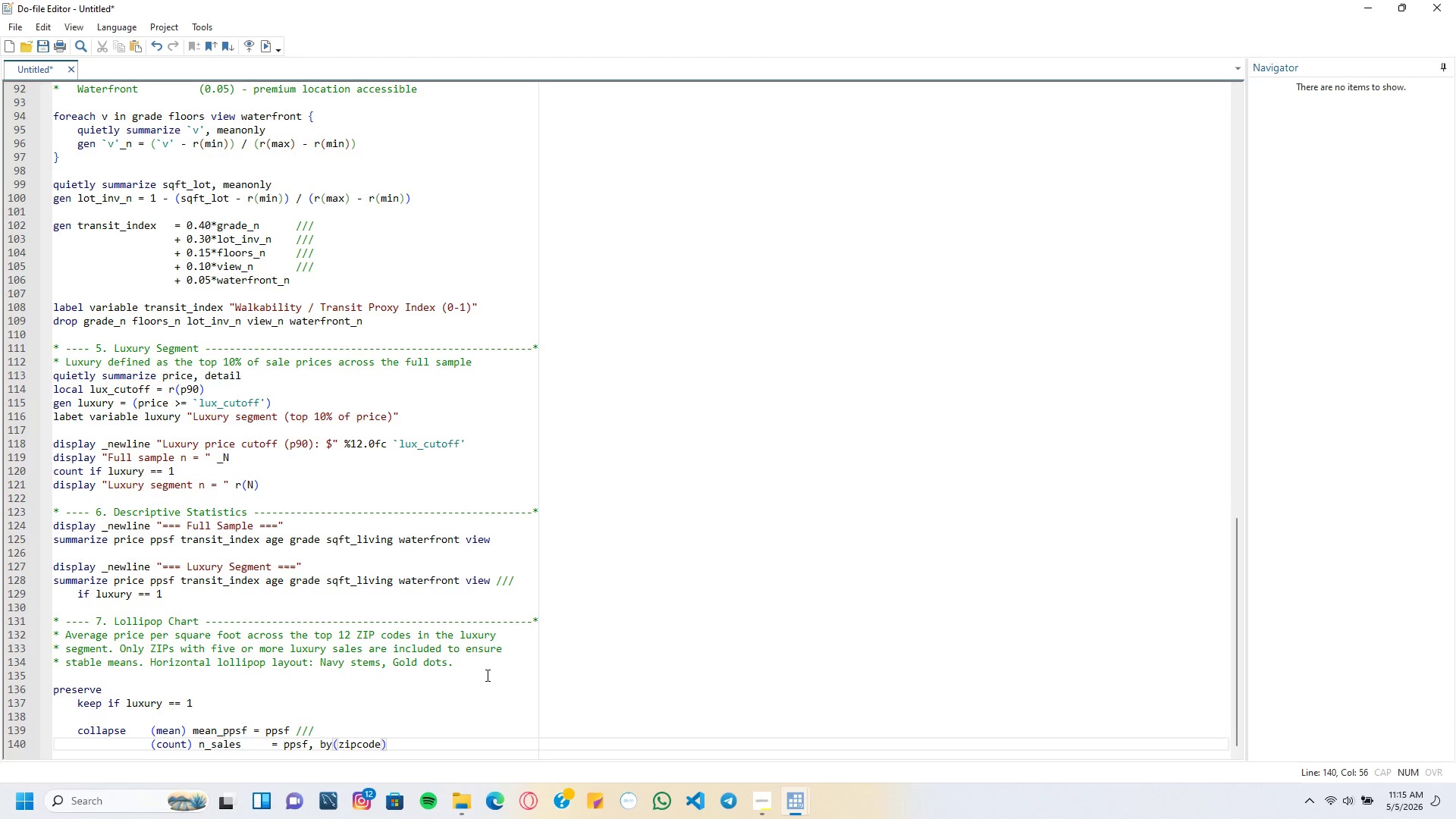 
key(Enter)
 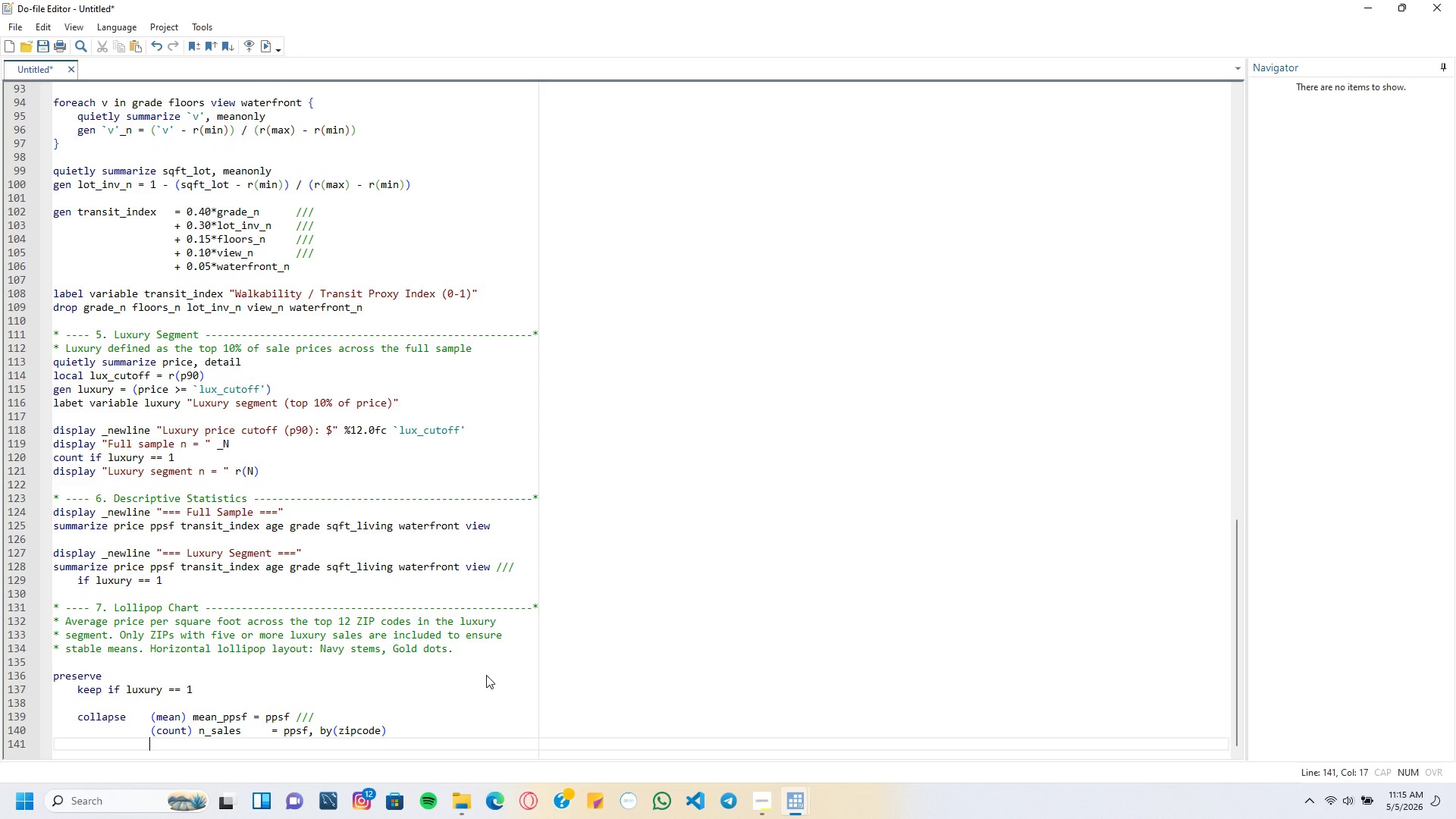 
key(Backspace)
key(Backspace)
key(Backspace)
type(keep if n_sales >= 5)
 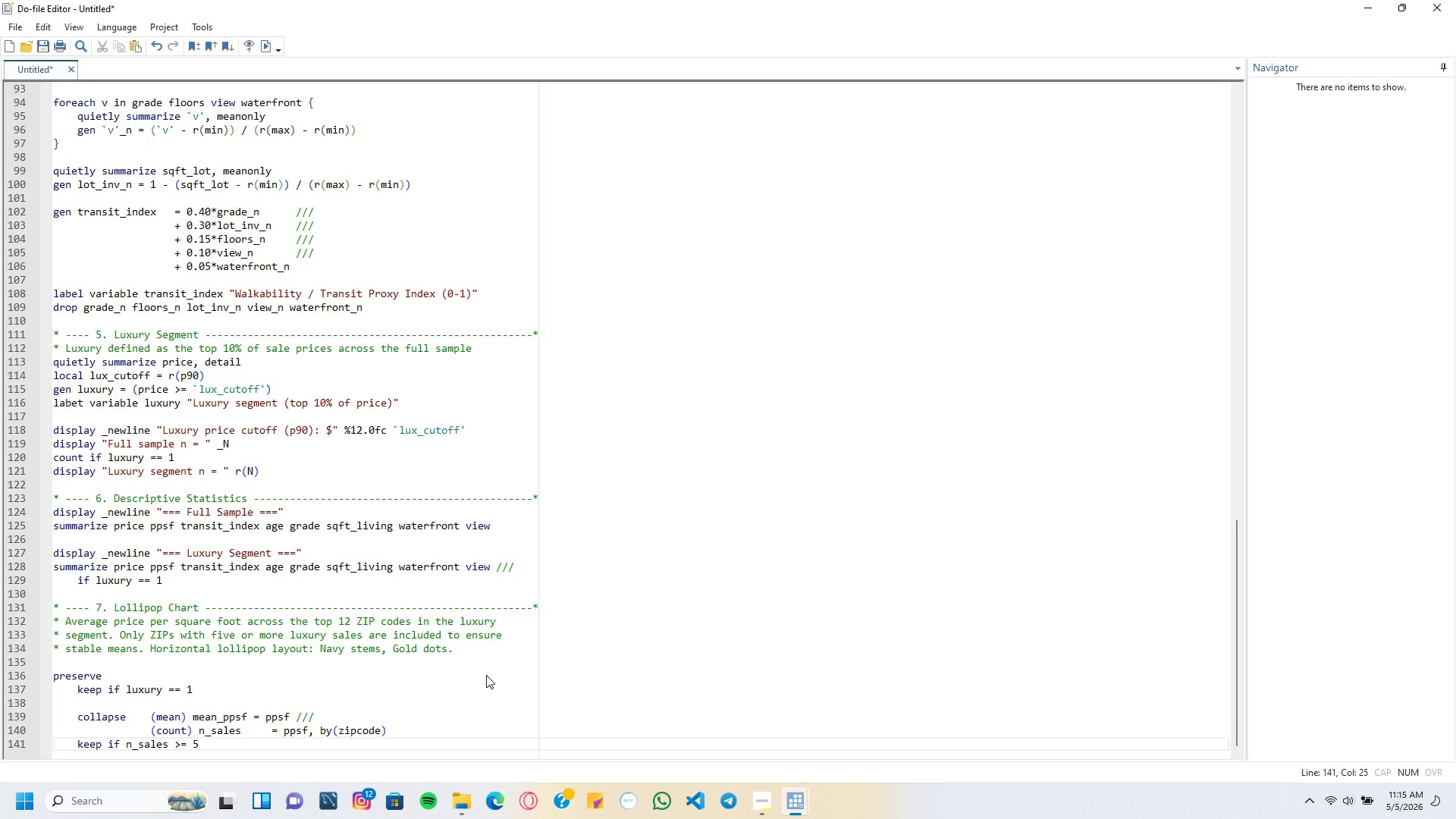 
key(Enter)
 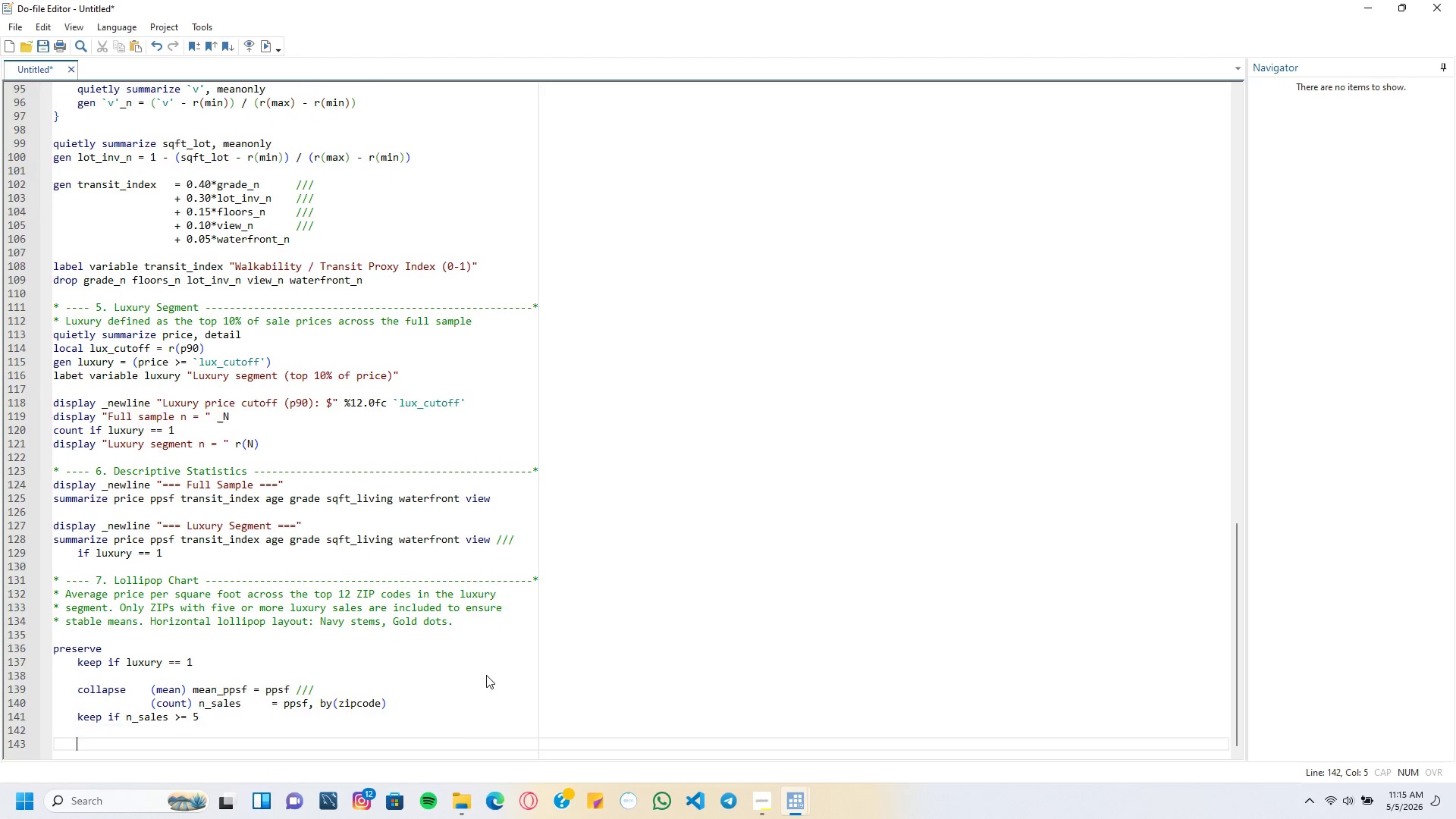 
key(Enter)
 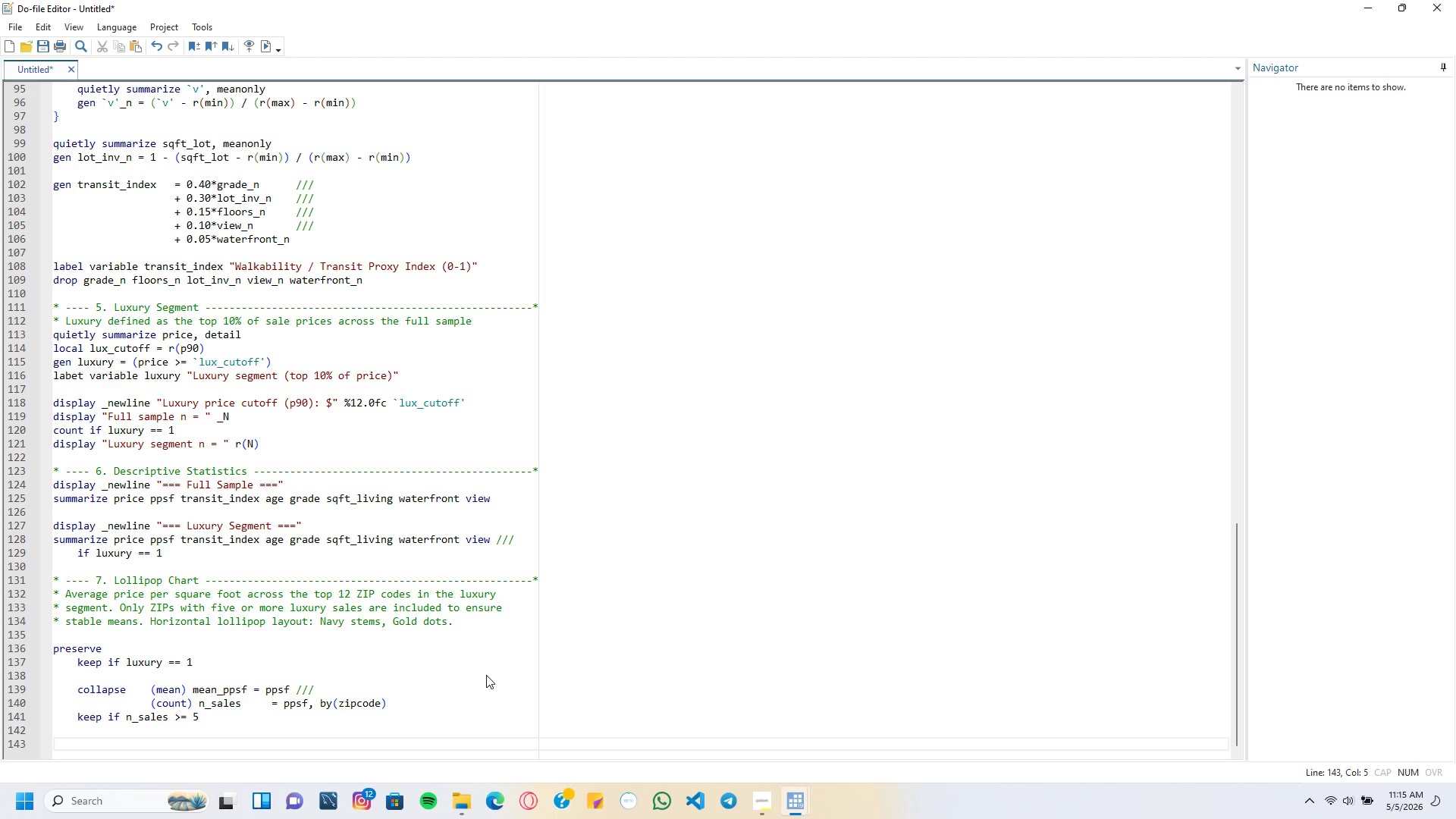 
type(gsoer==)
key(Backspace)
key(Backspace)
key(Backspace)
key(Backspace)
type(rt -mean_ppsf)
 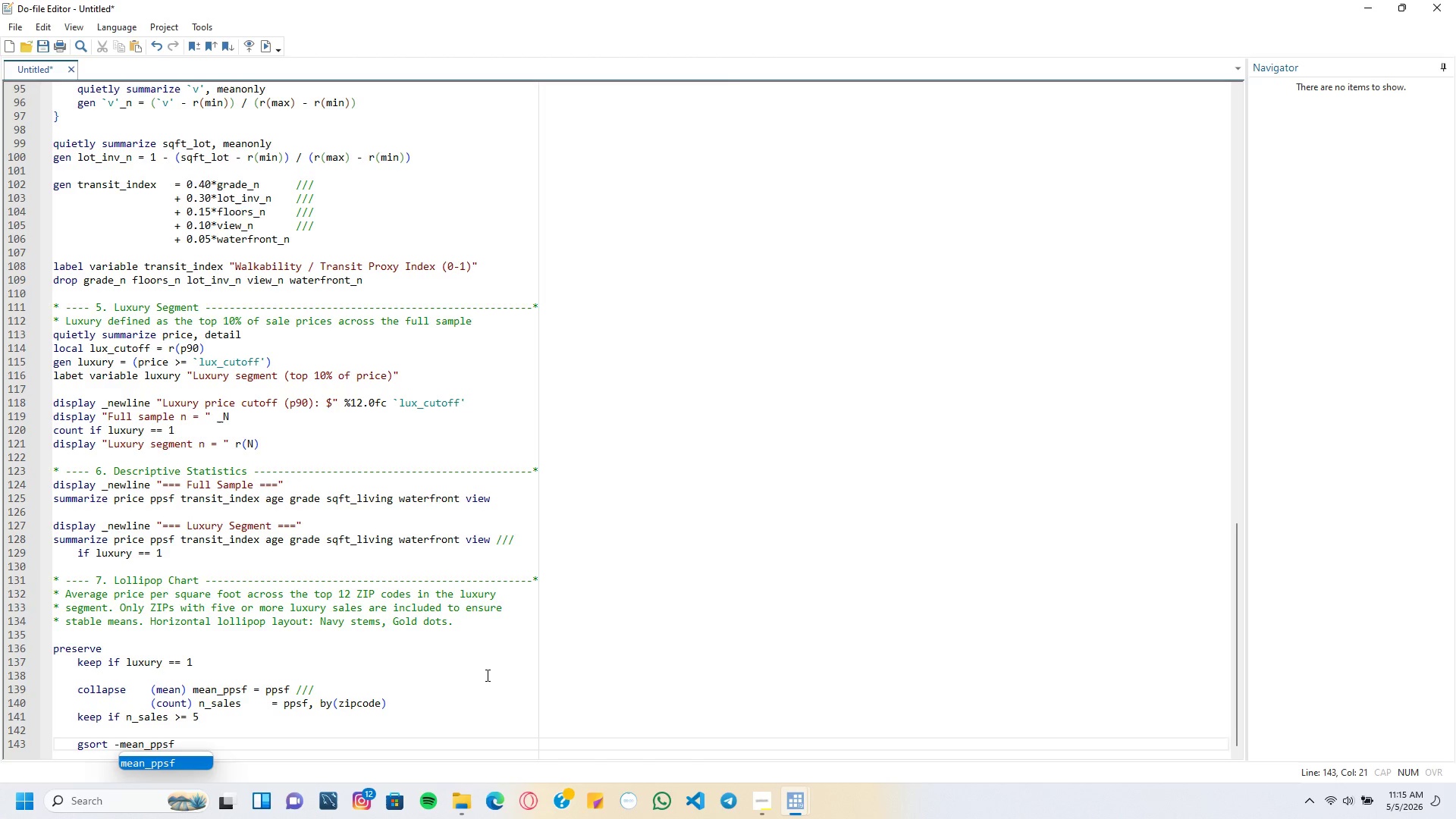 
key(Enter)
 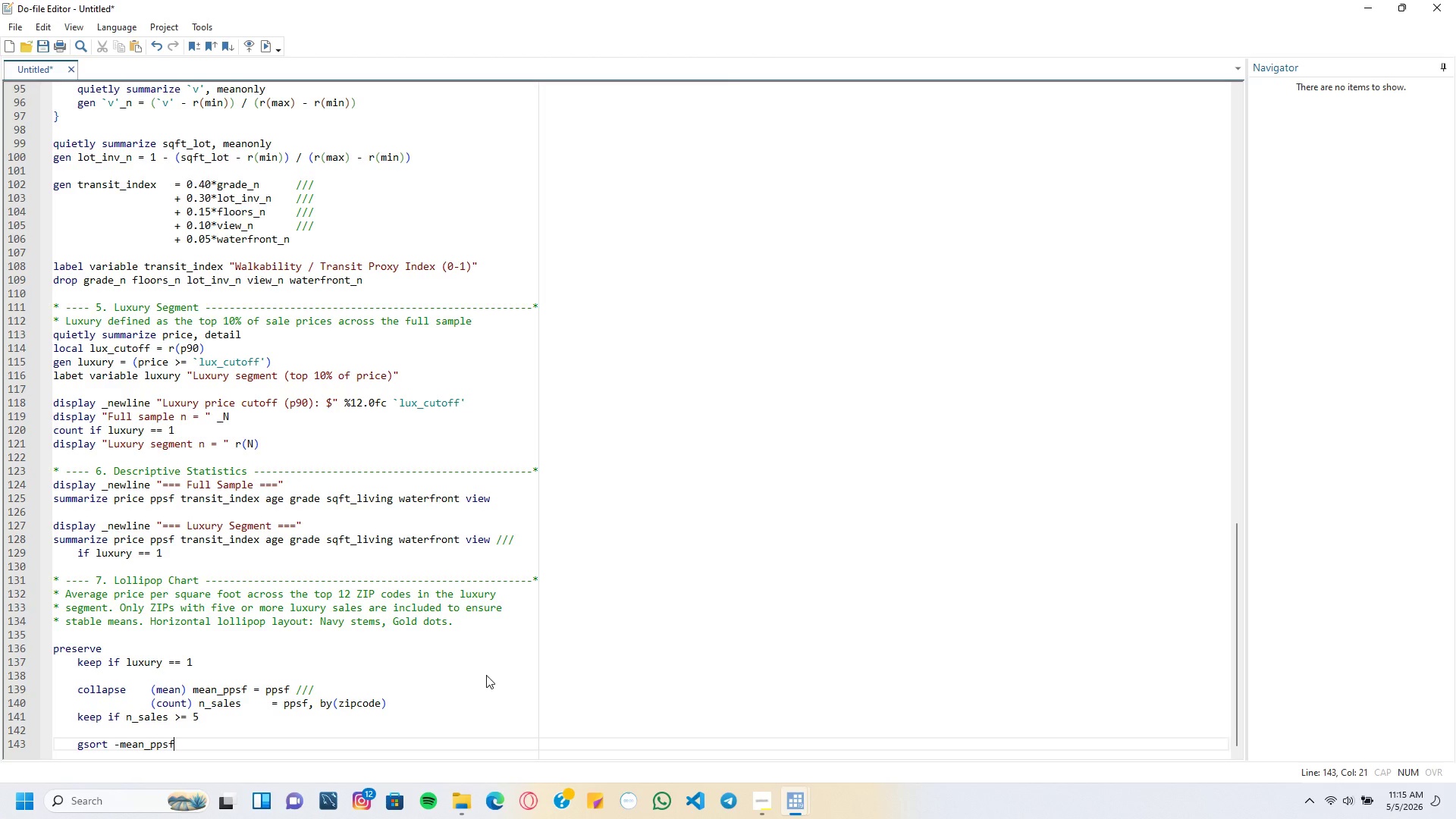 
key(Enter)
 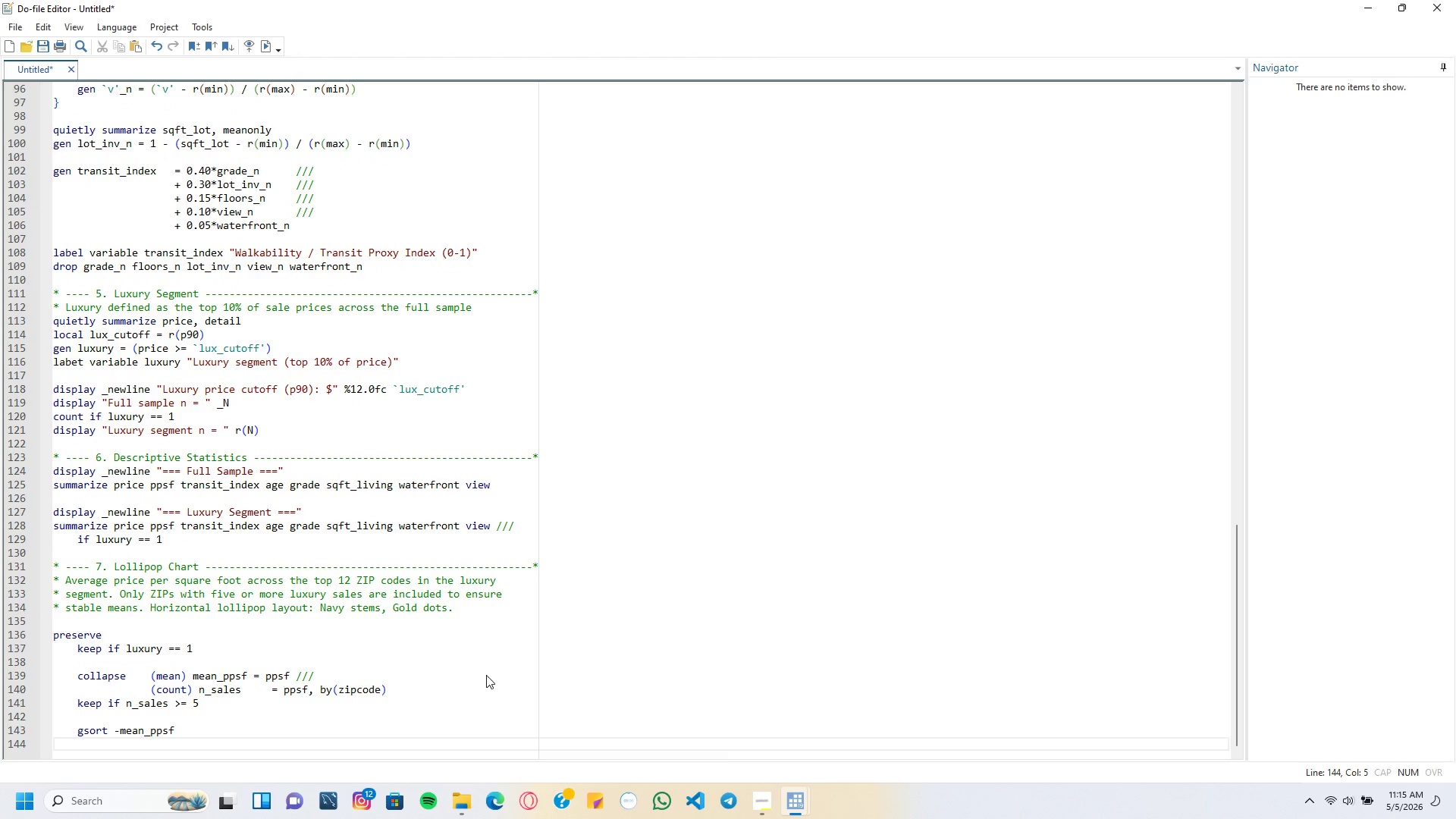 
type(keep im=)
key(Backspace)
key(Backspace)
type(n 1.)
key(Backspace)
type(/12)
 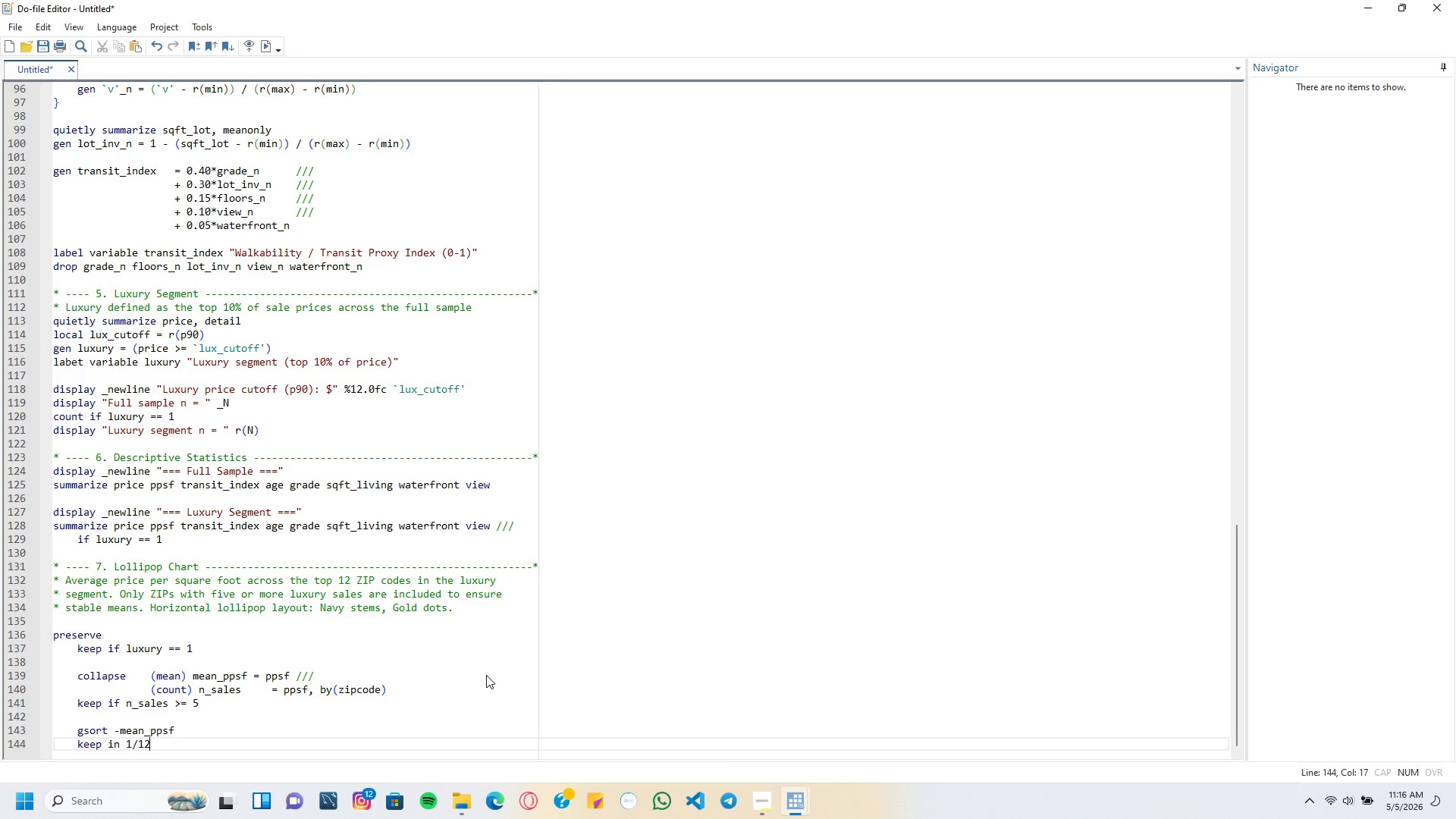 
key(Enter)
 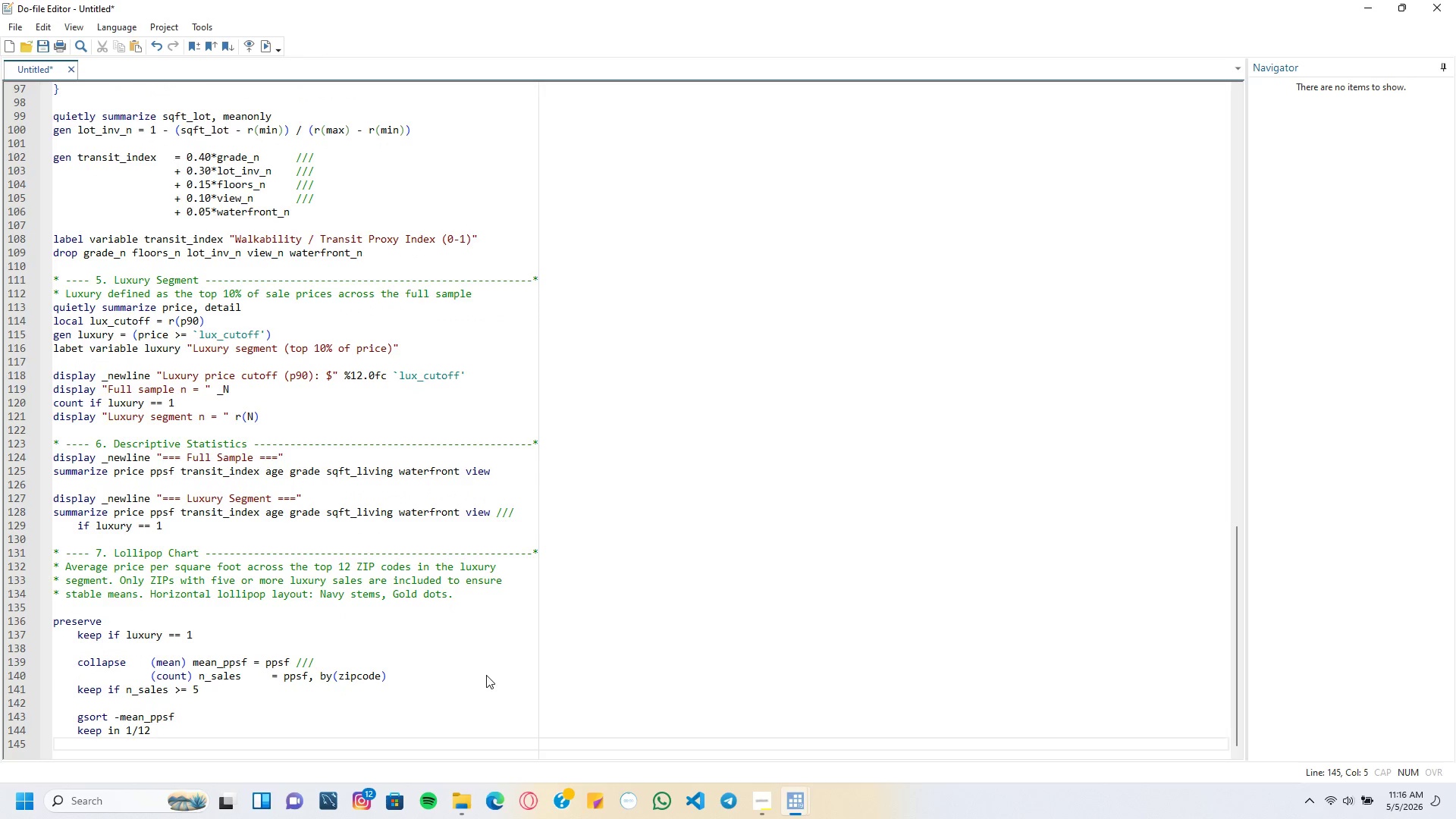 
type(gem)
key(Backspace)
type(n rank = _n)
 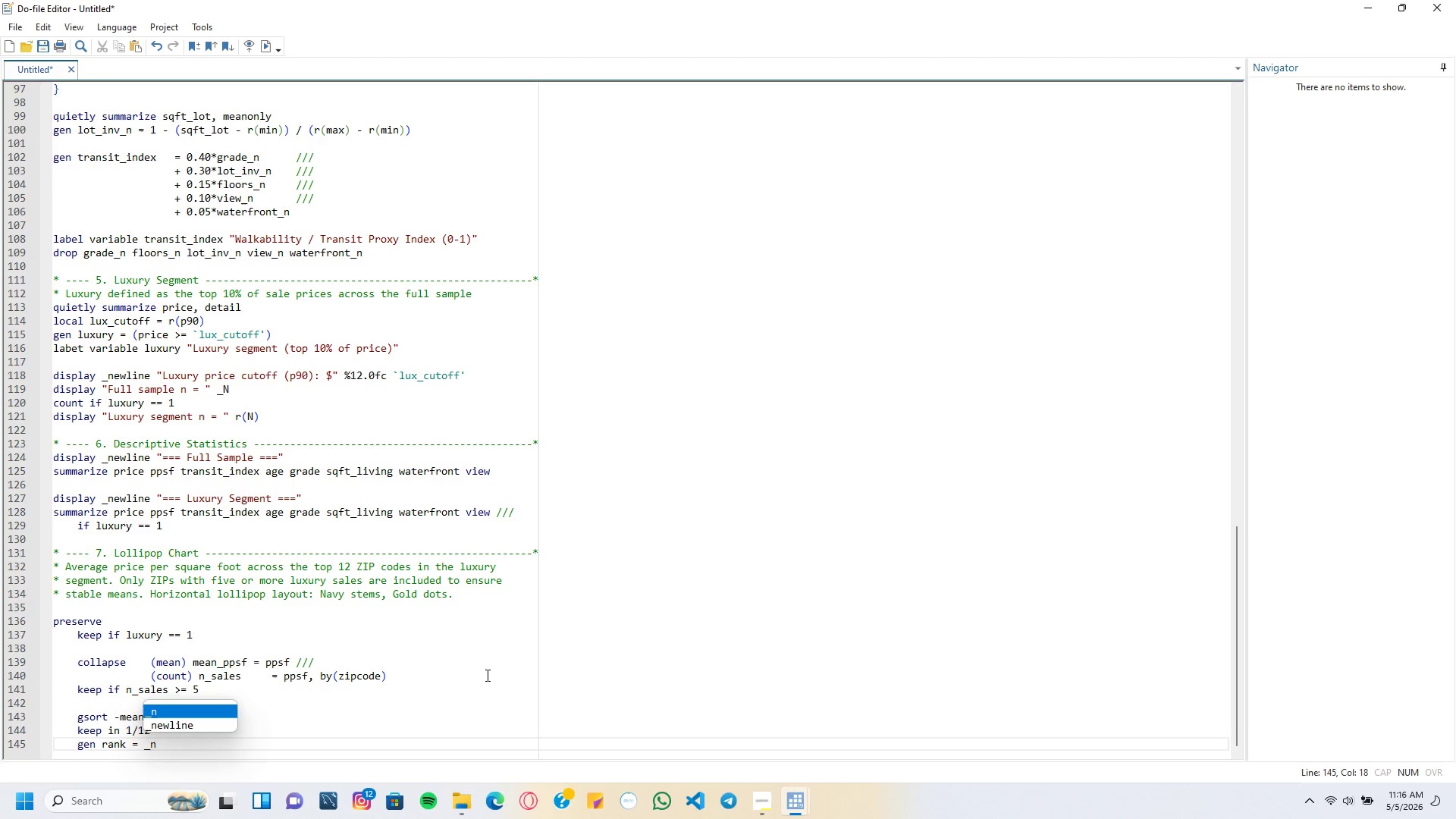 
key(Enter)
 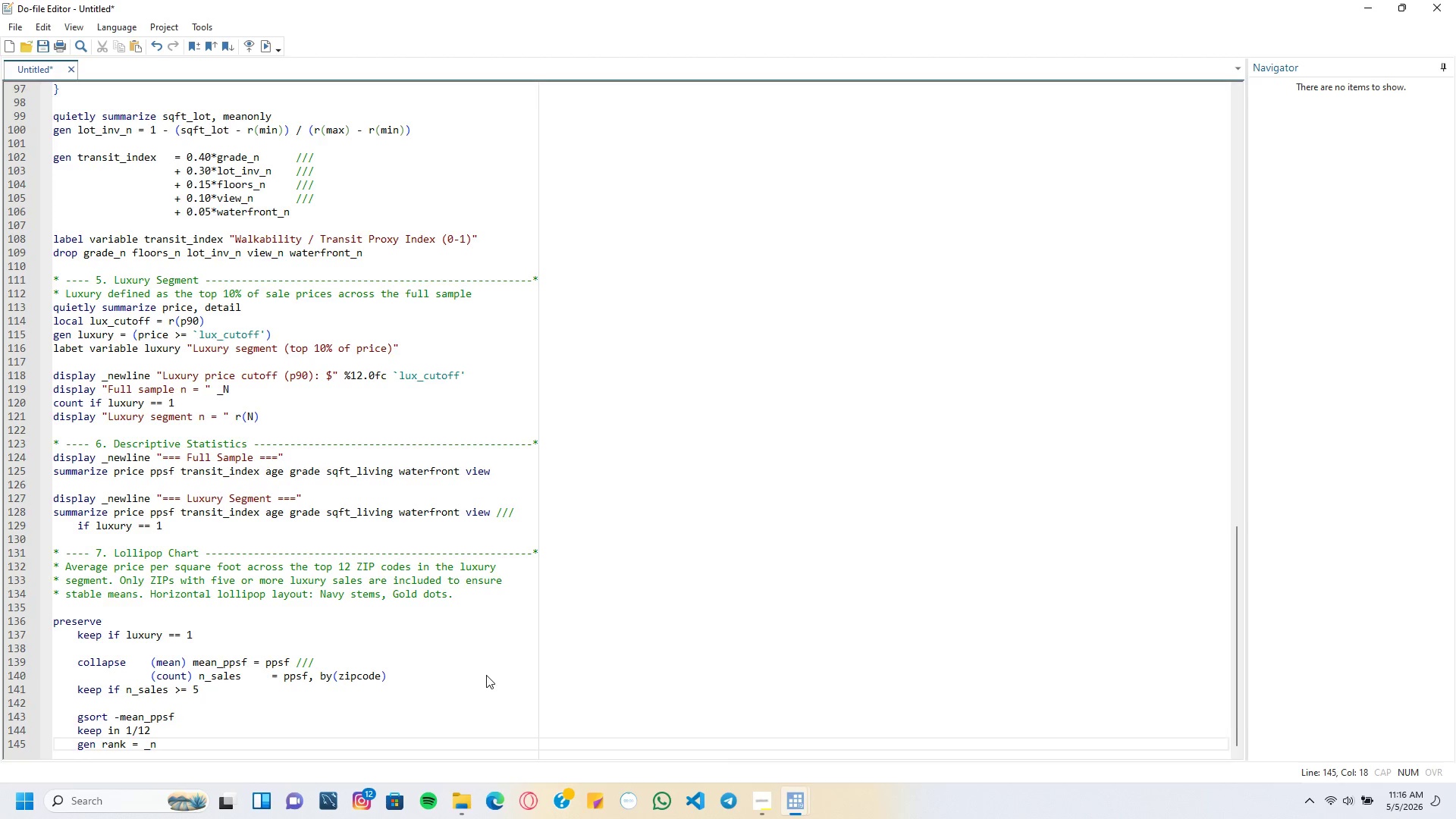 
key(Enter)
 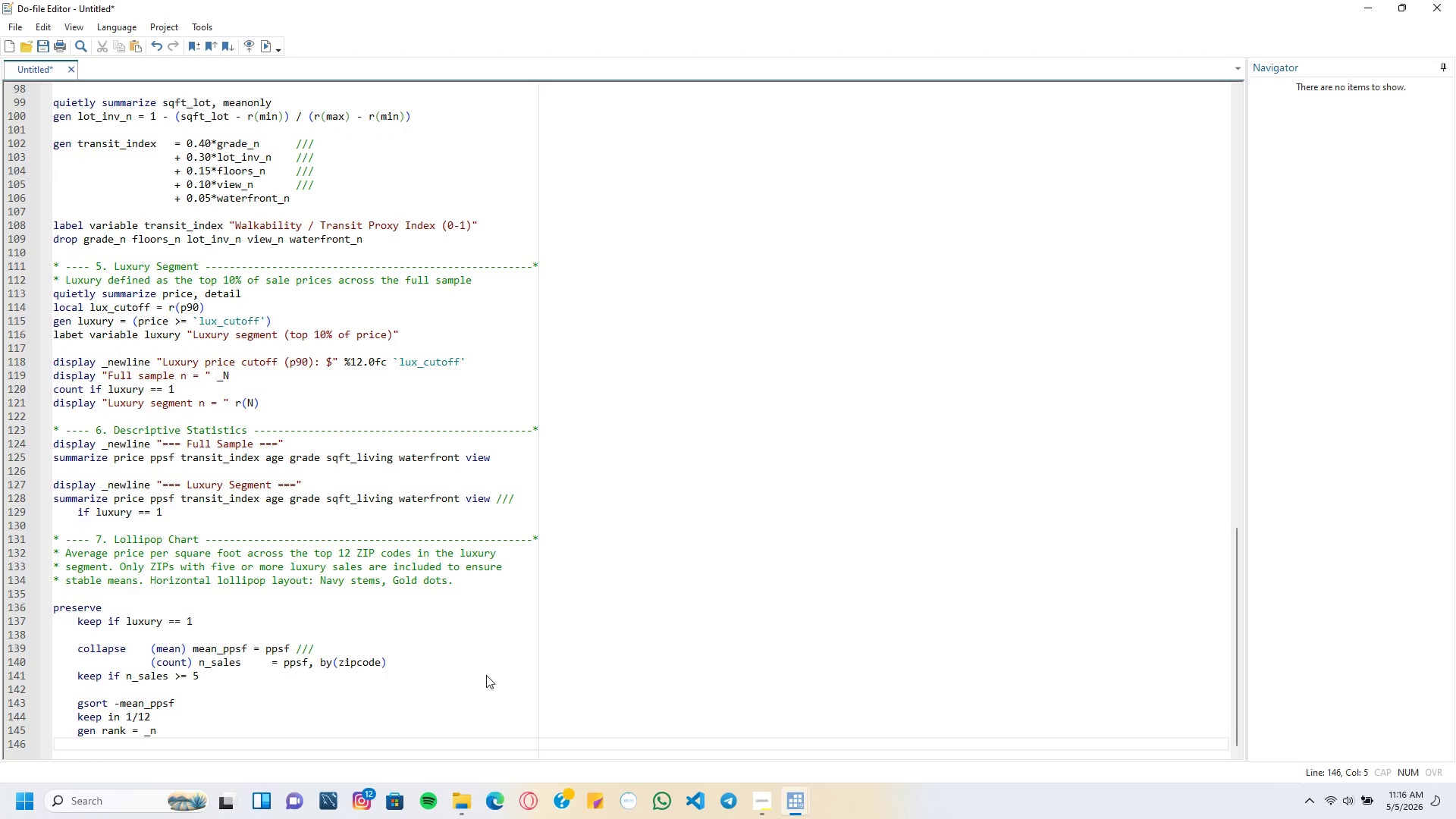 
type(gen zerp)
key(Backspace)
type(o = 0)
 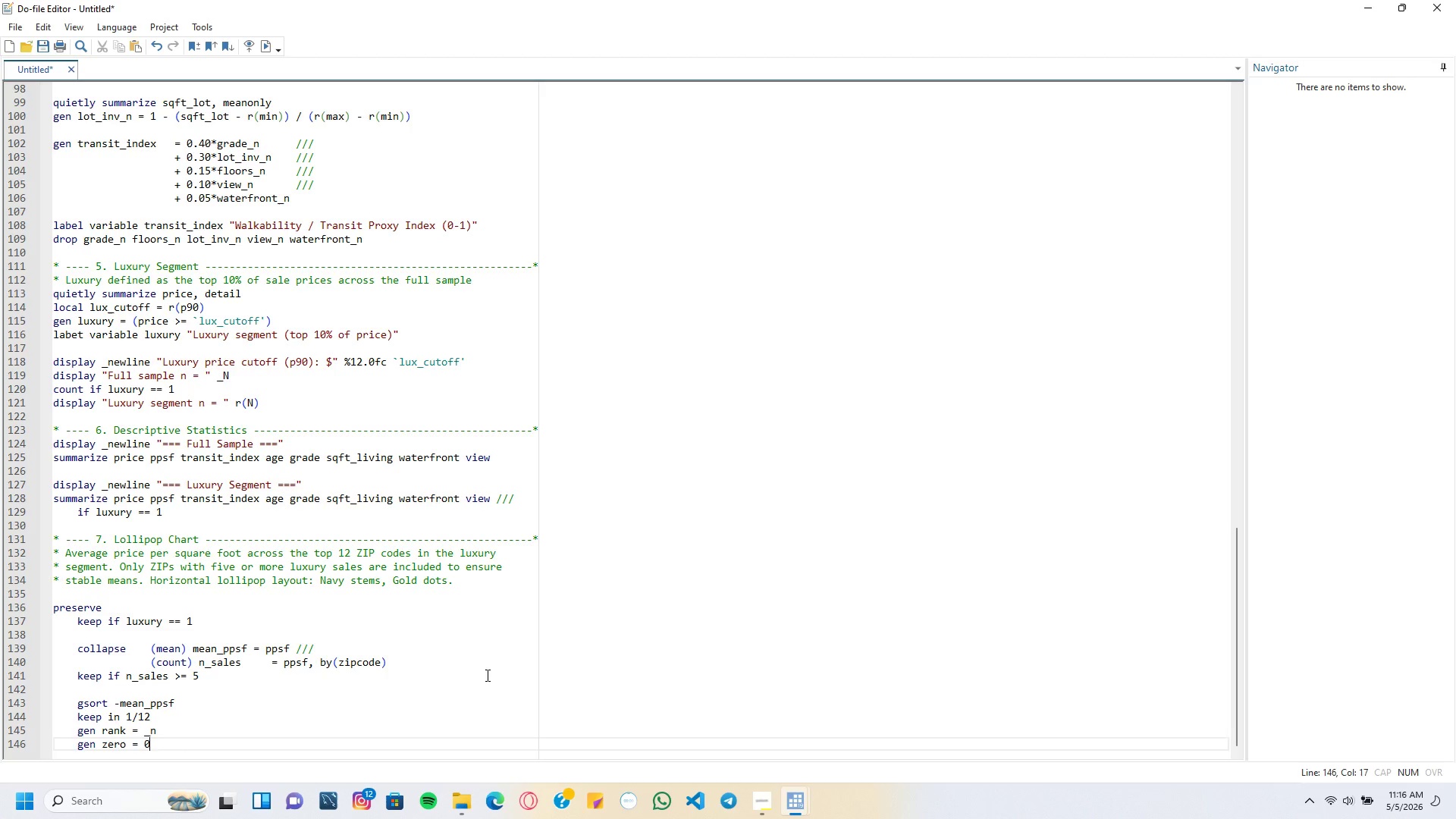 
key(Enter)
 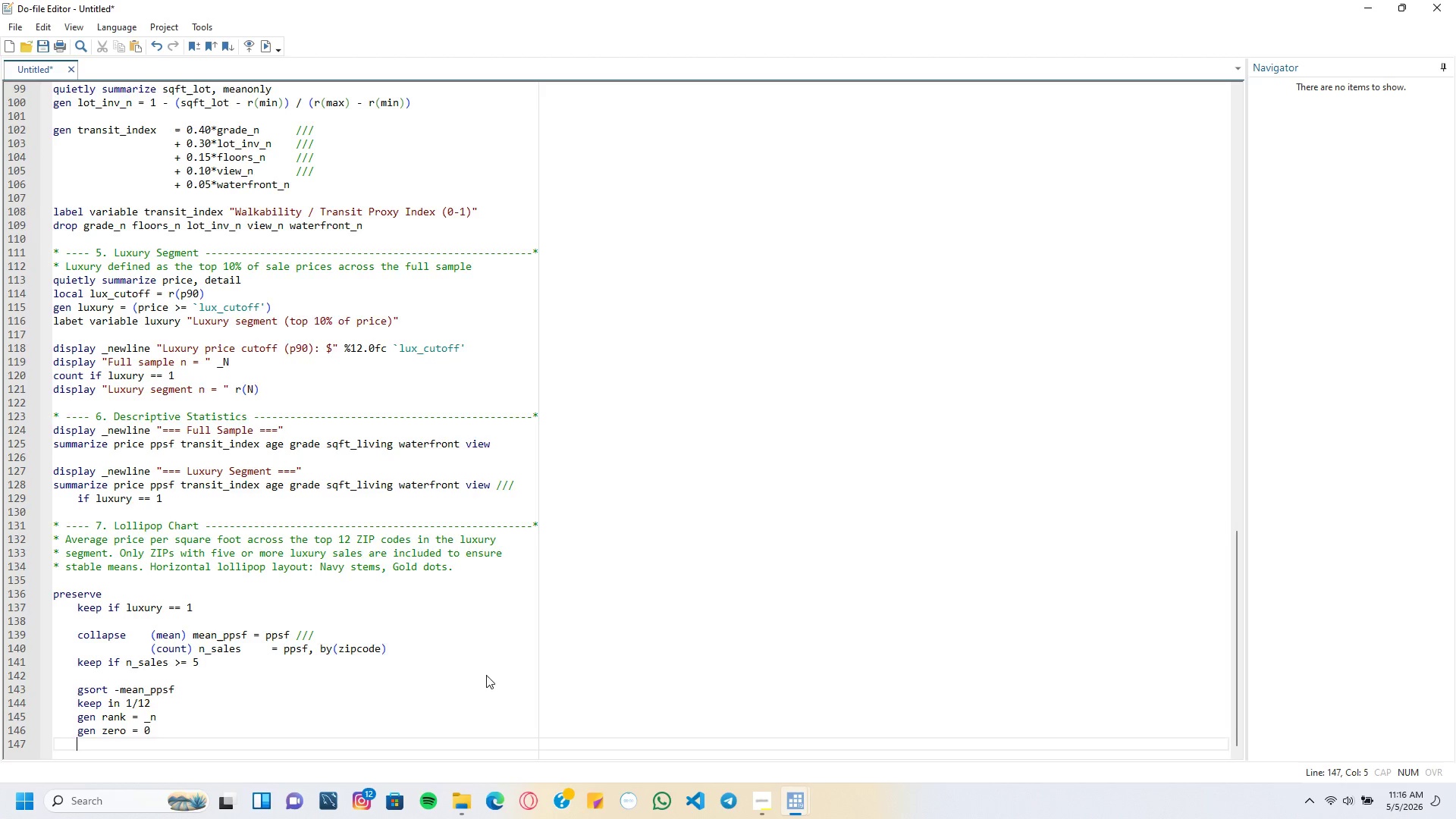 
key(Enter)
 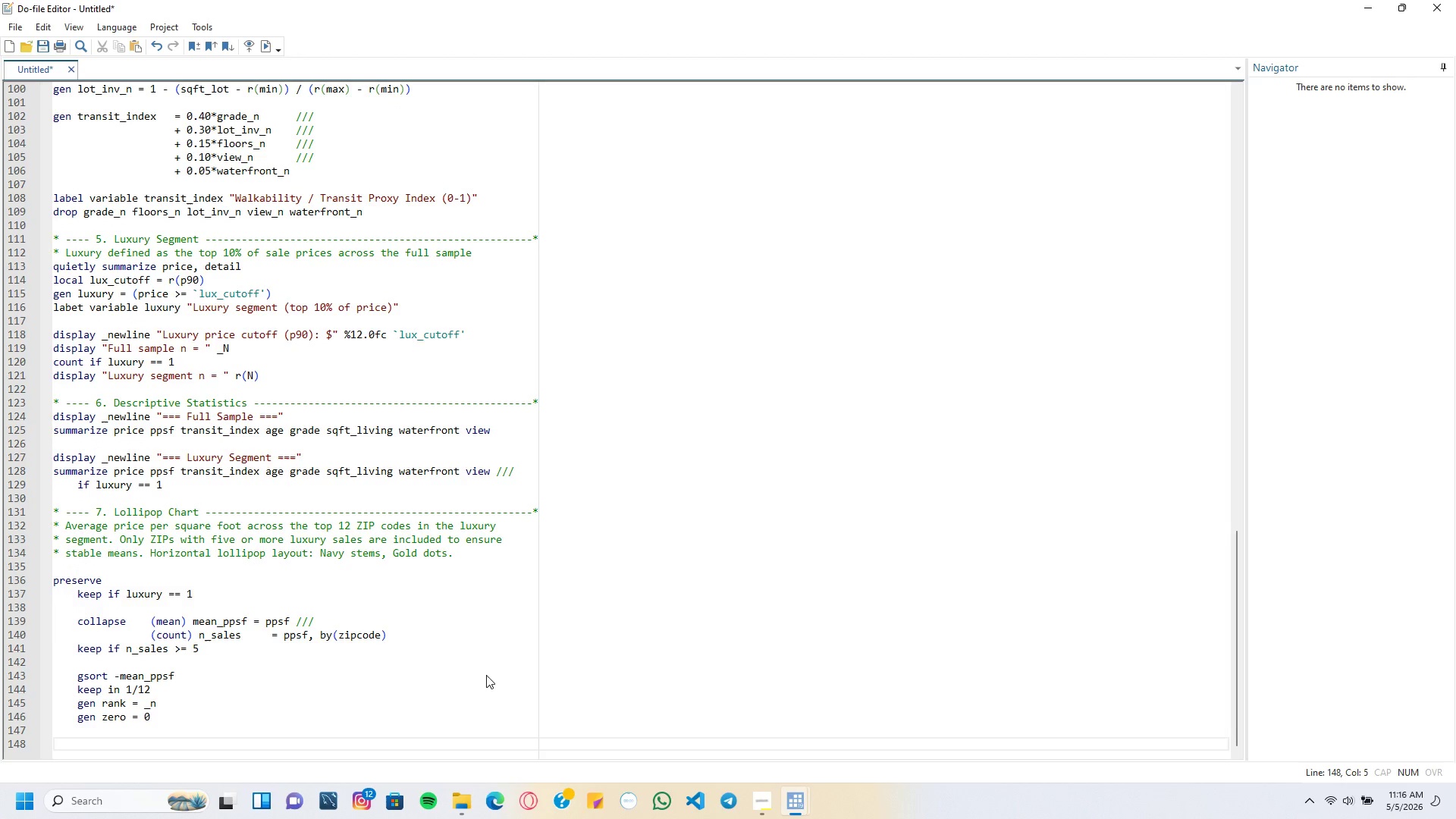 
type(o)
key(Backspace)
type(tostring zipcode, gen(zip_label)
 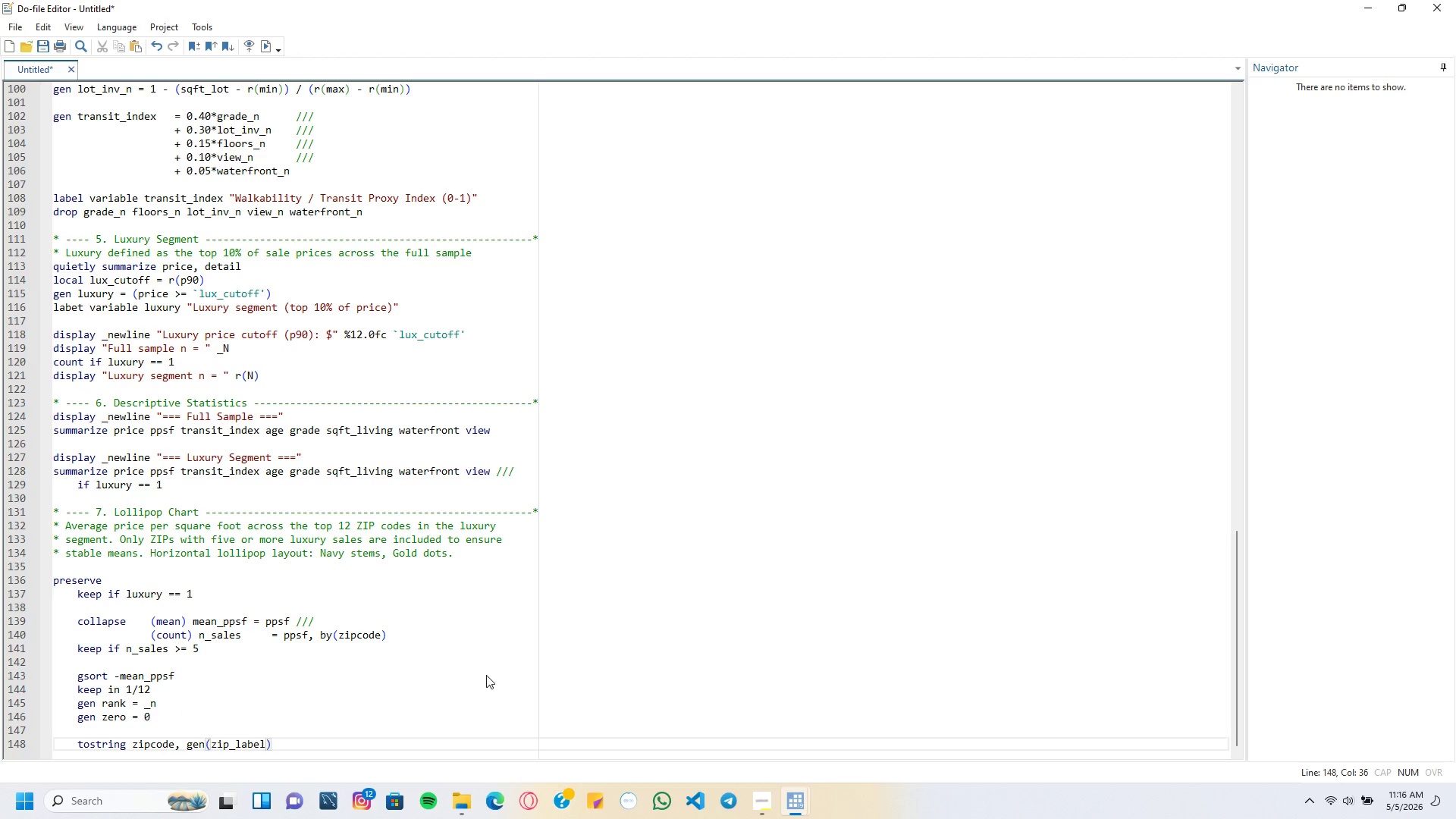 
key(ArrowRight)
 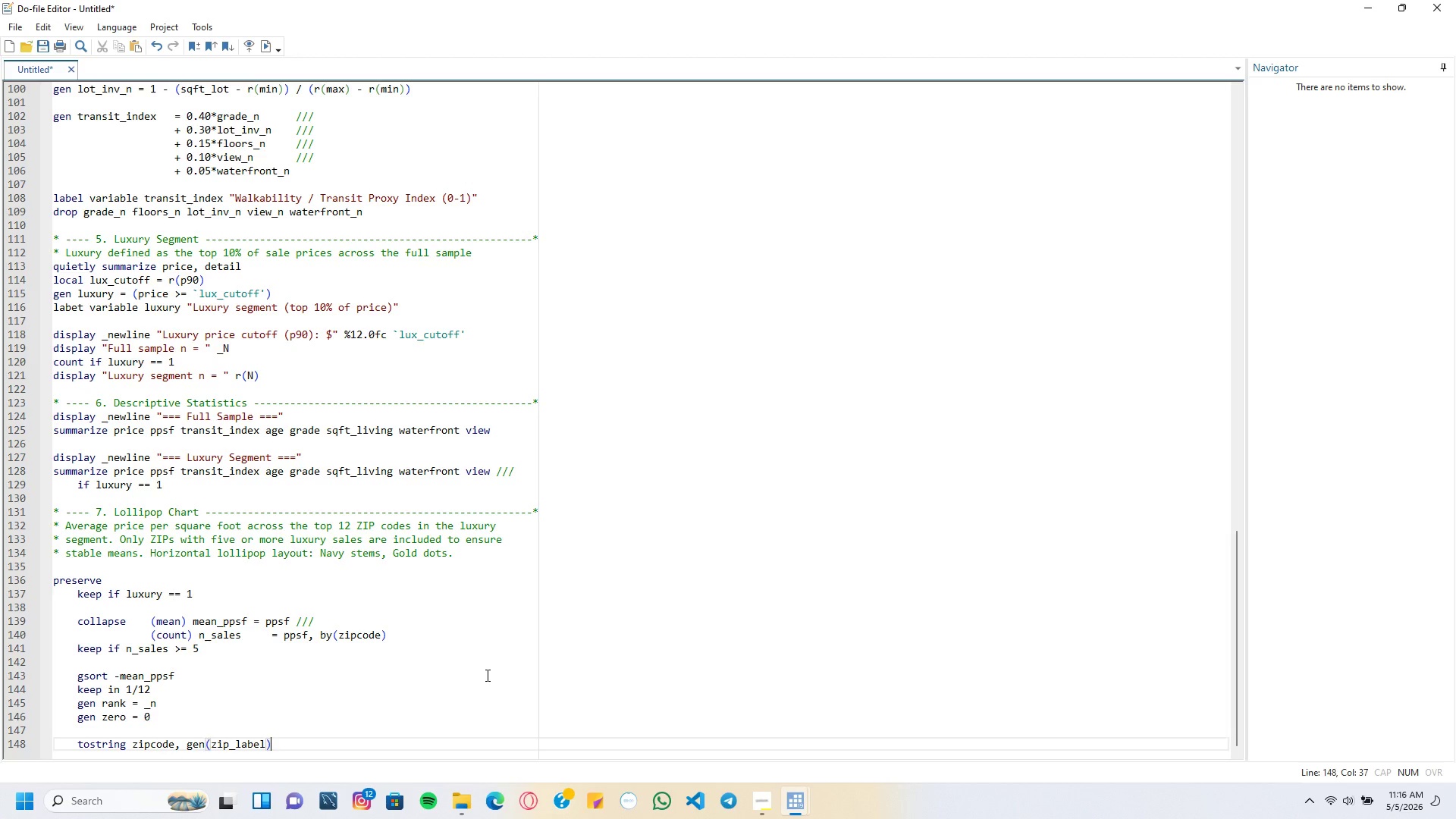 
key(Enter)
 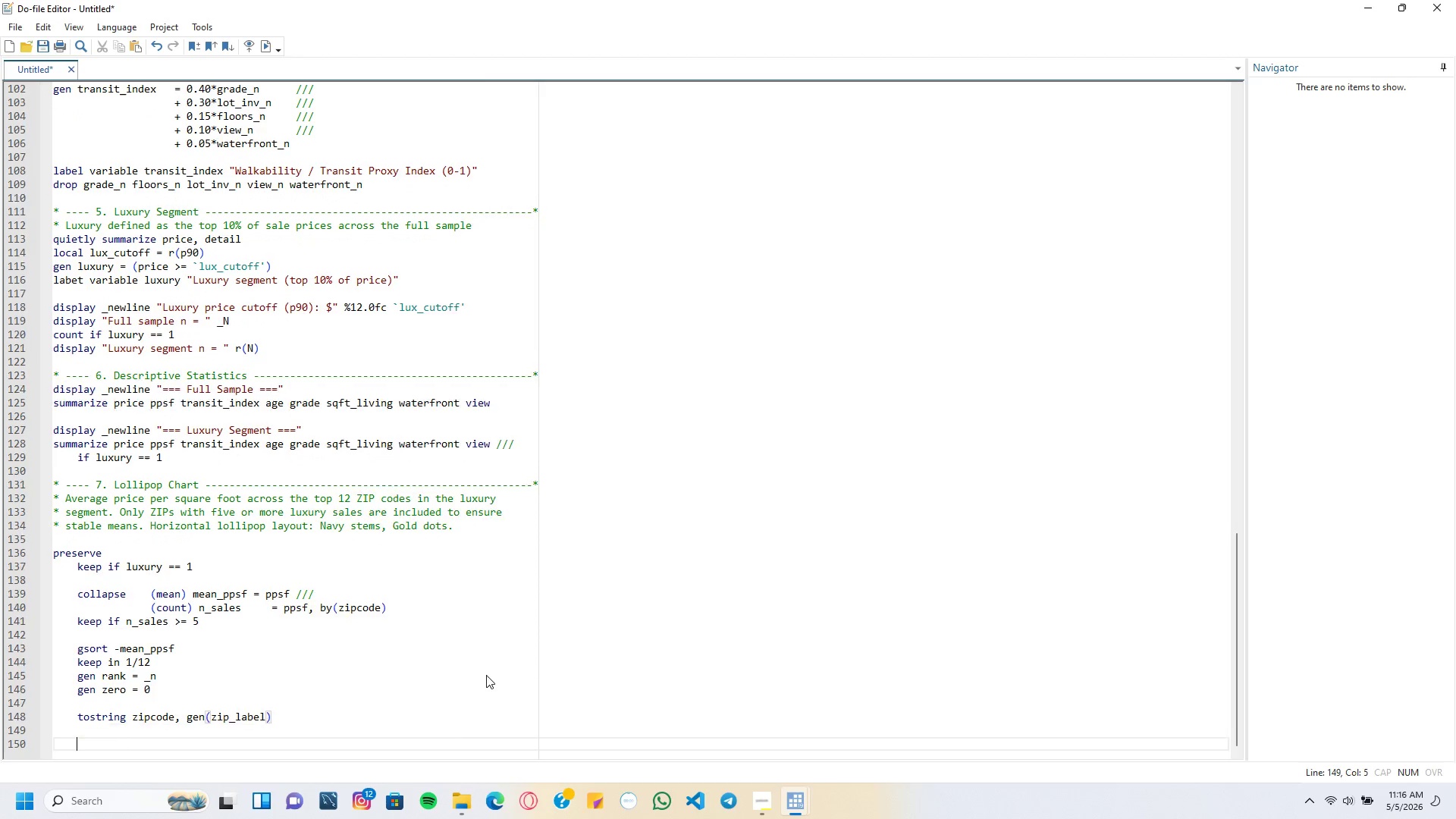 
key(Enter)
 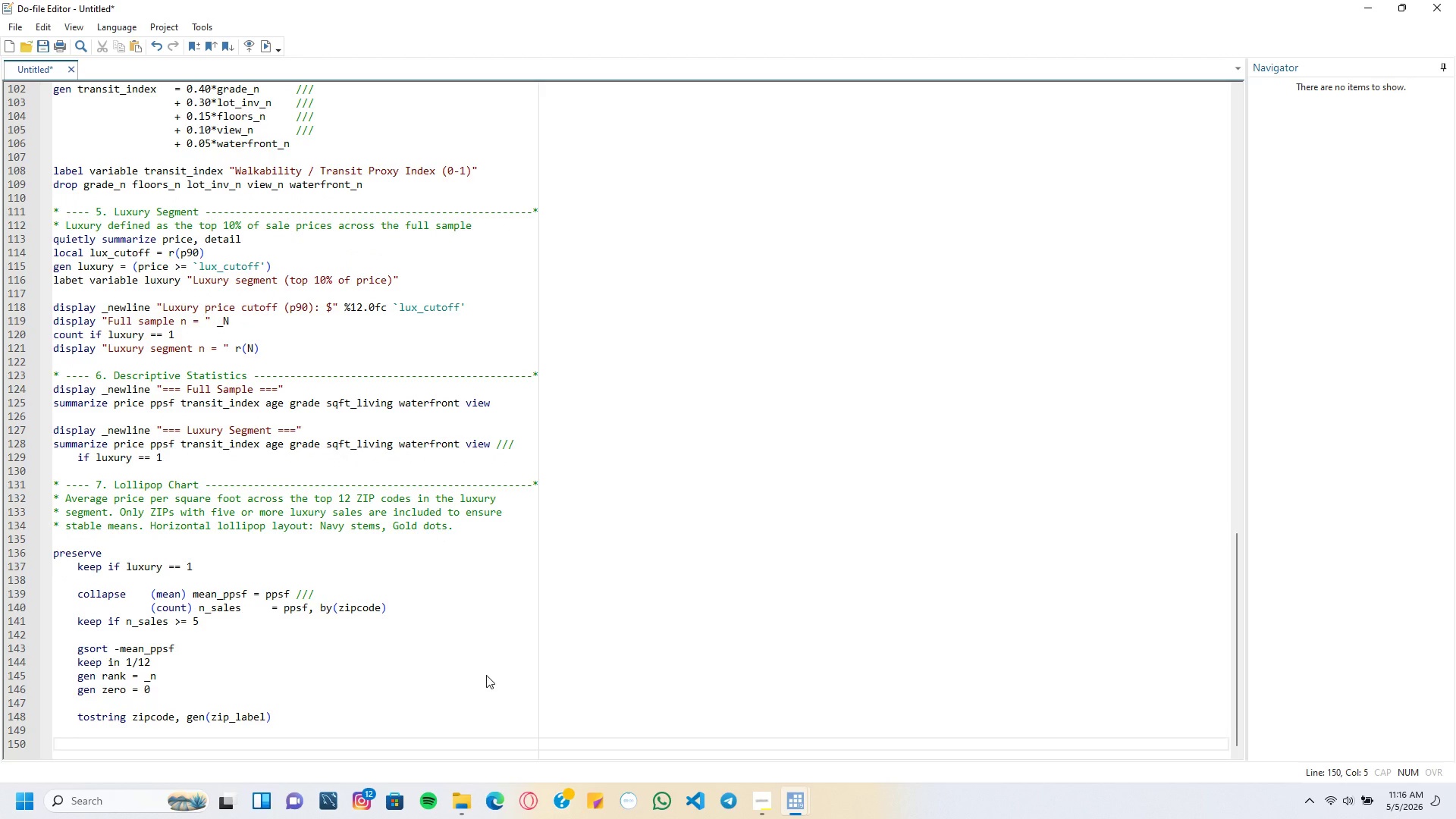 
type(twoway ///)
 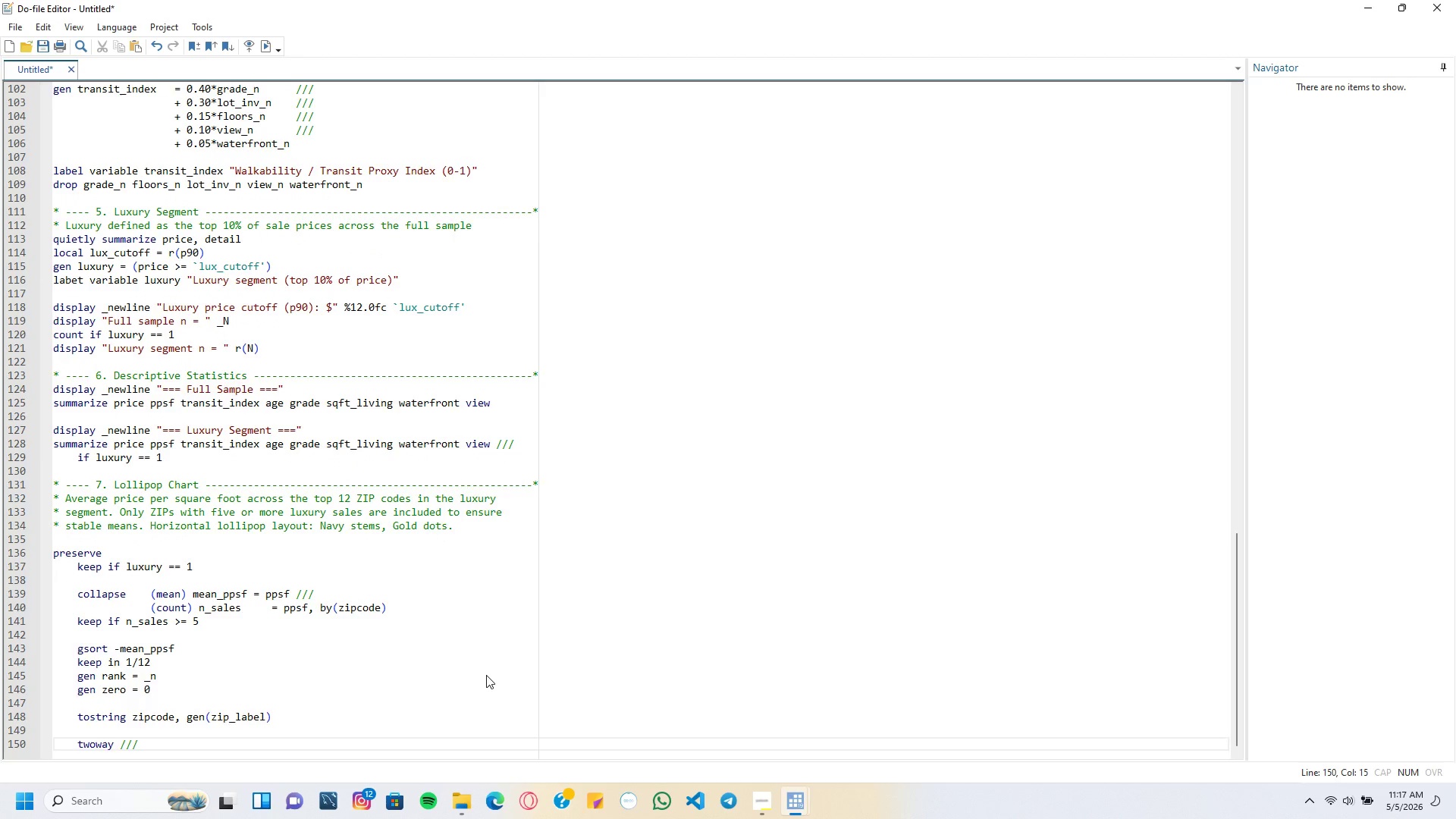 
key(Enter)
 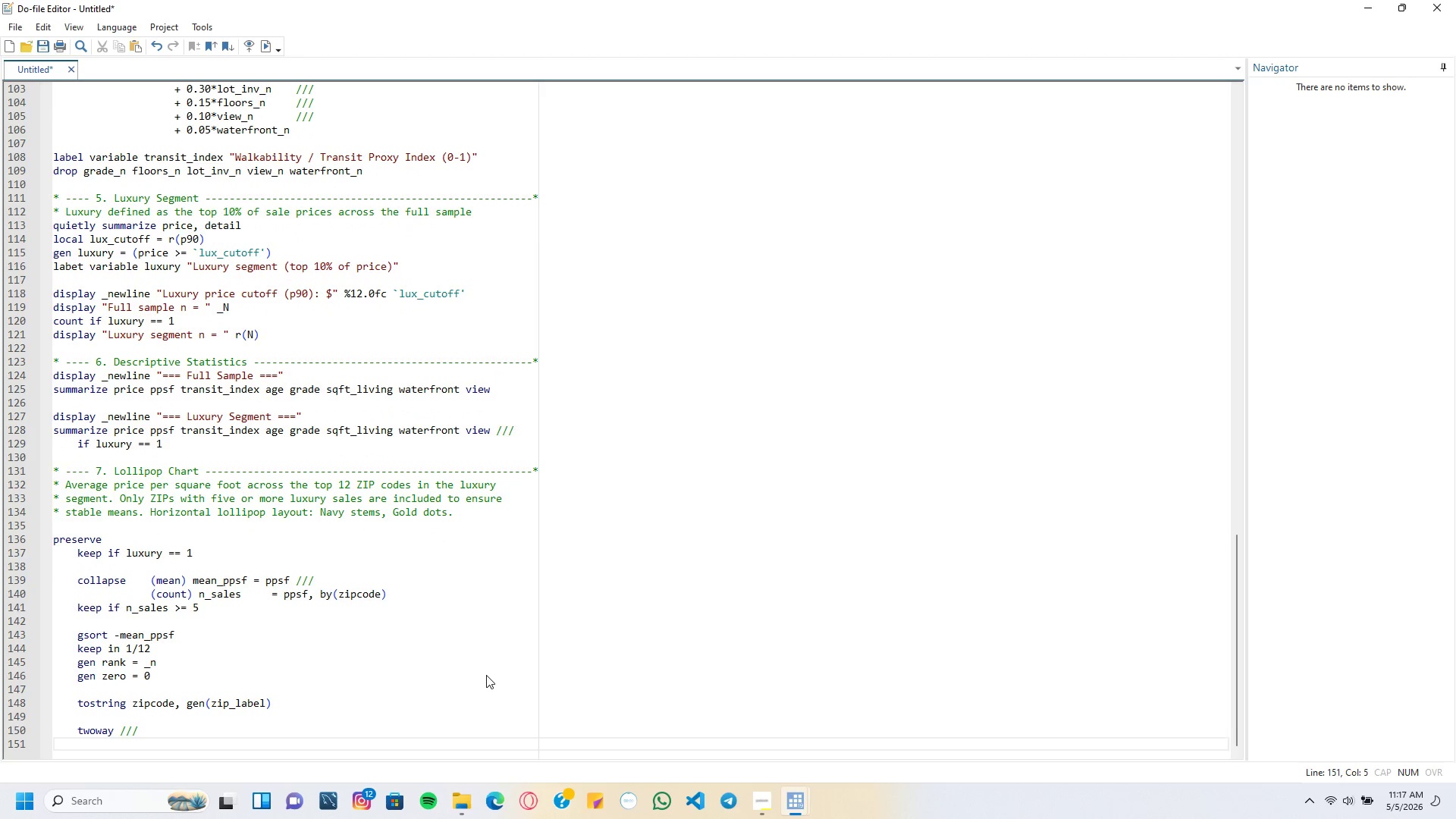 
key(Tab)
type((rspike zero mean_ppsf rank, horizontal)
 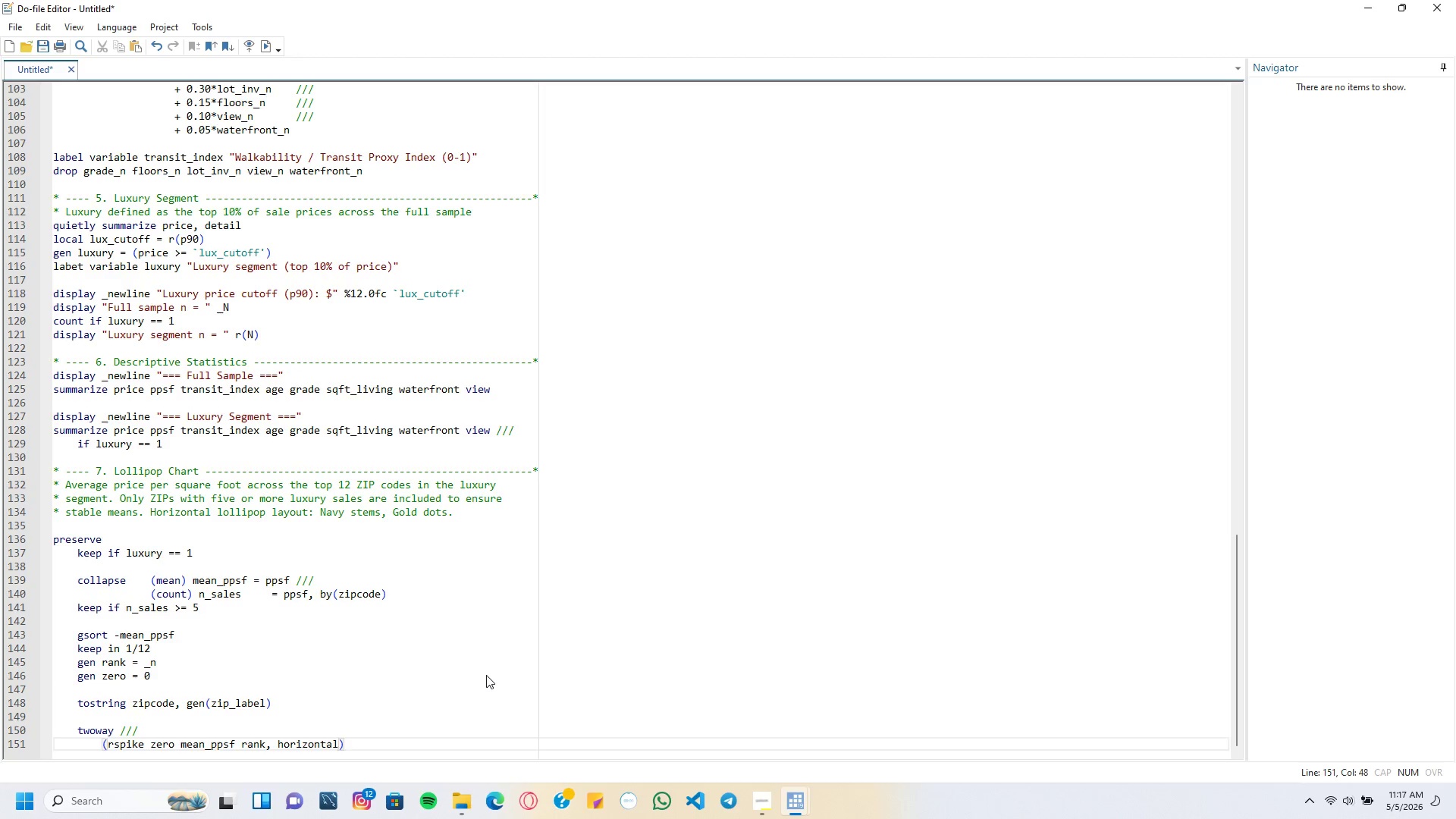 
key(Enter)
 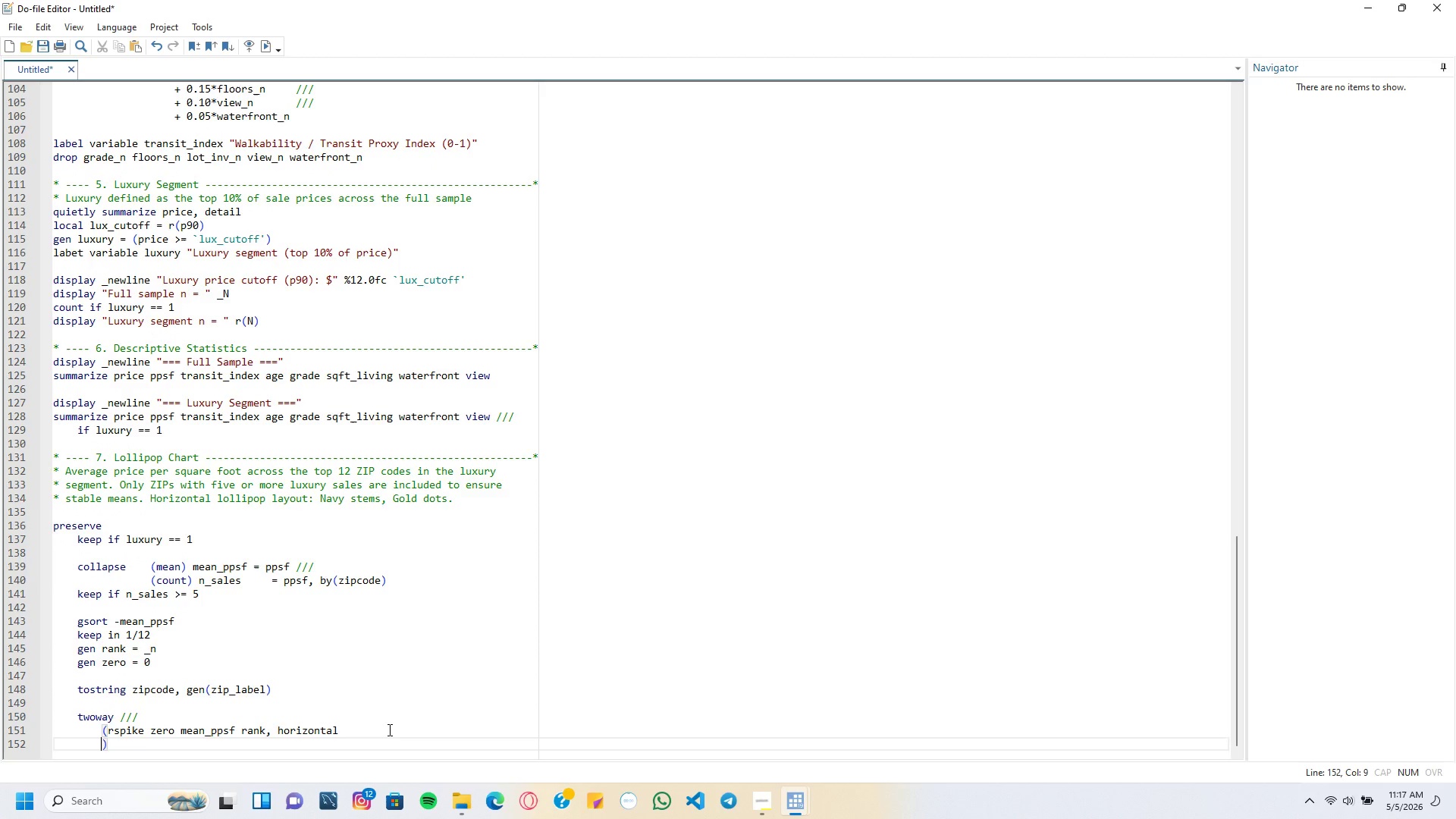 
left_click_drag(start_coordinate=[388, 730], to_coordinate=[346, 706])
 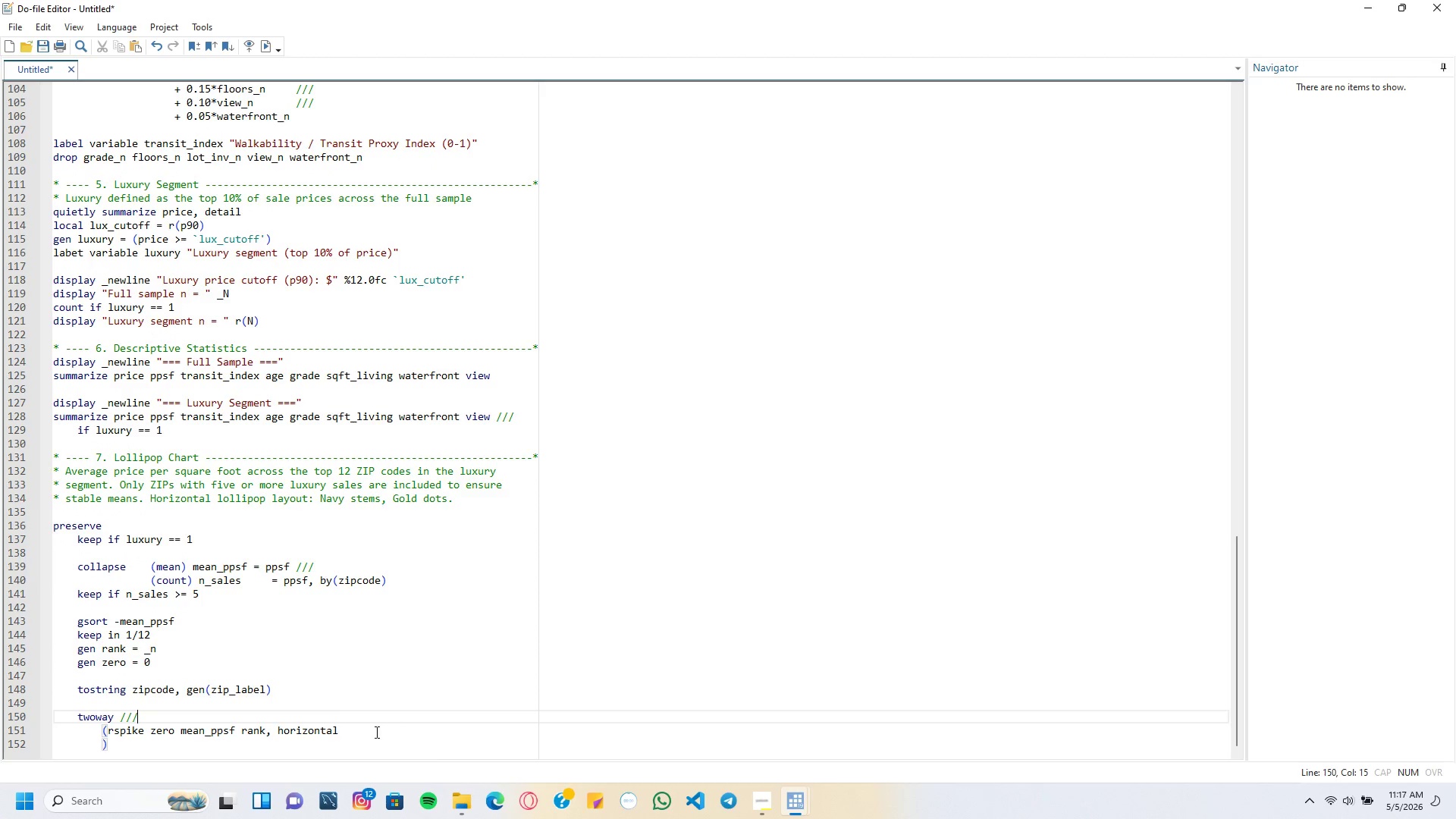 
double_click([362, 733])
 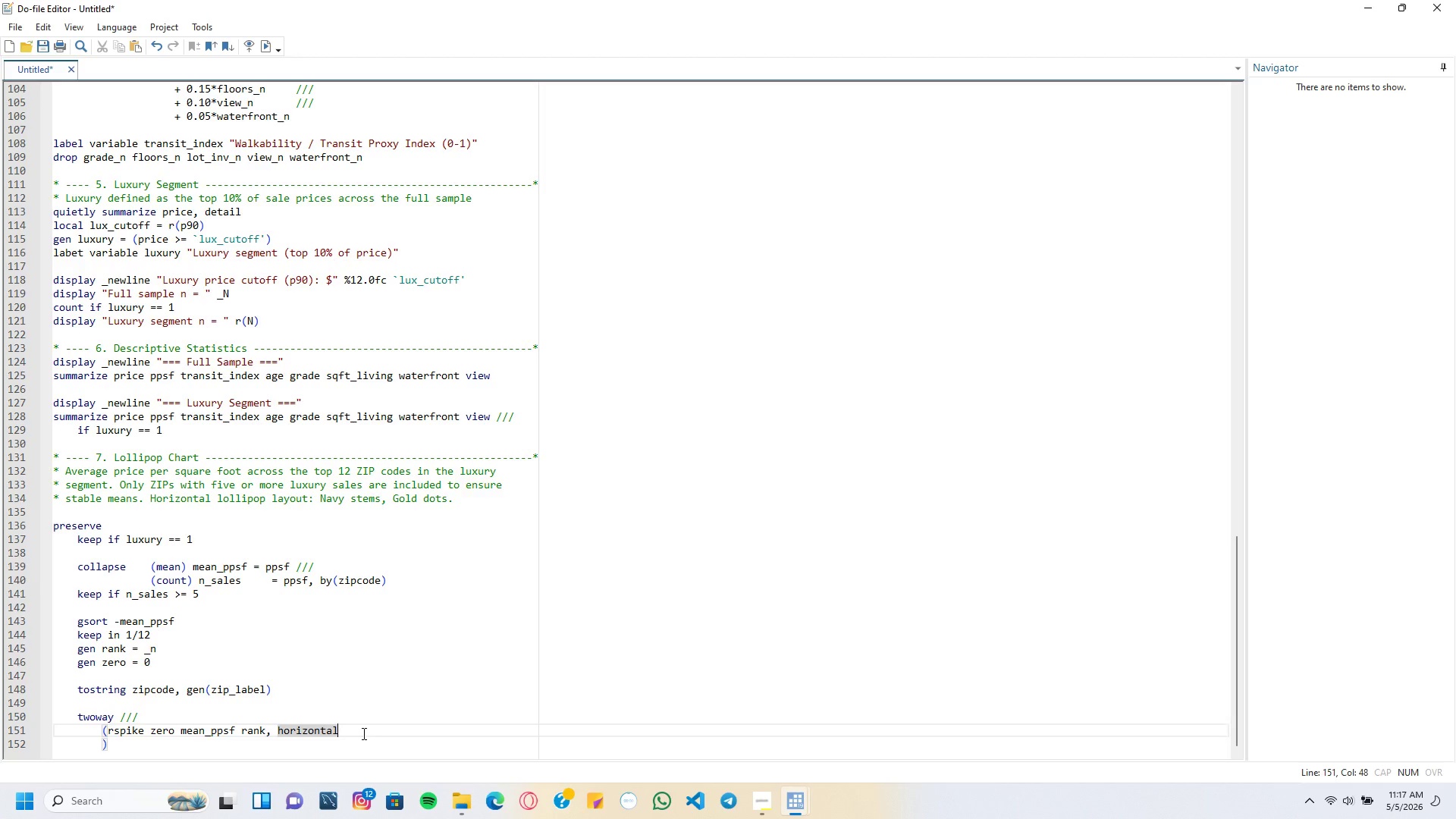 
key(Tab)
 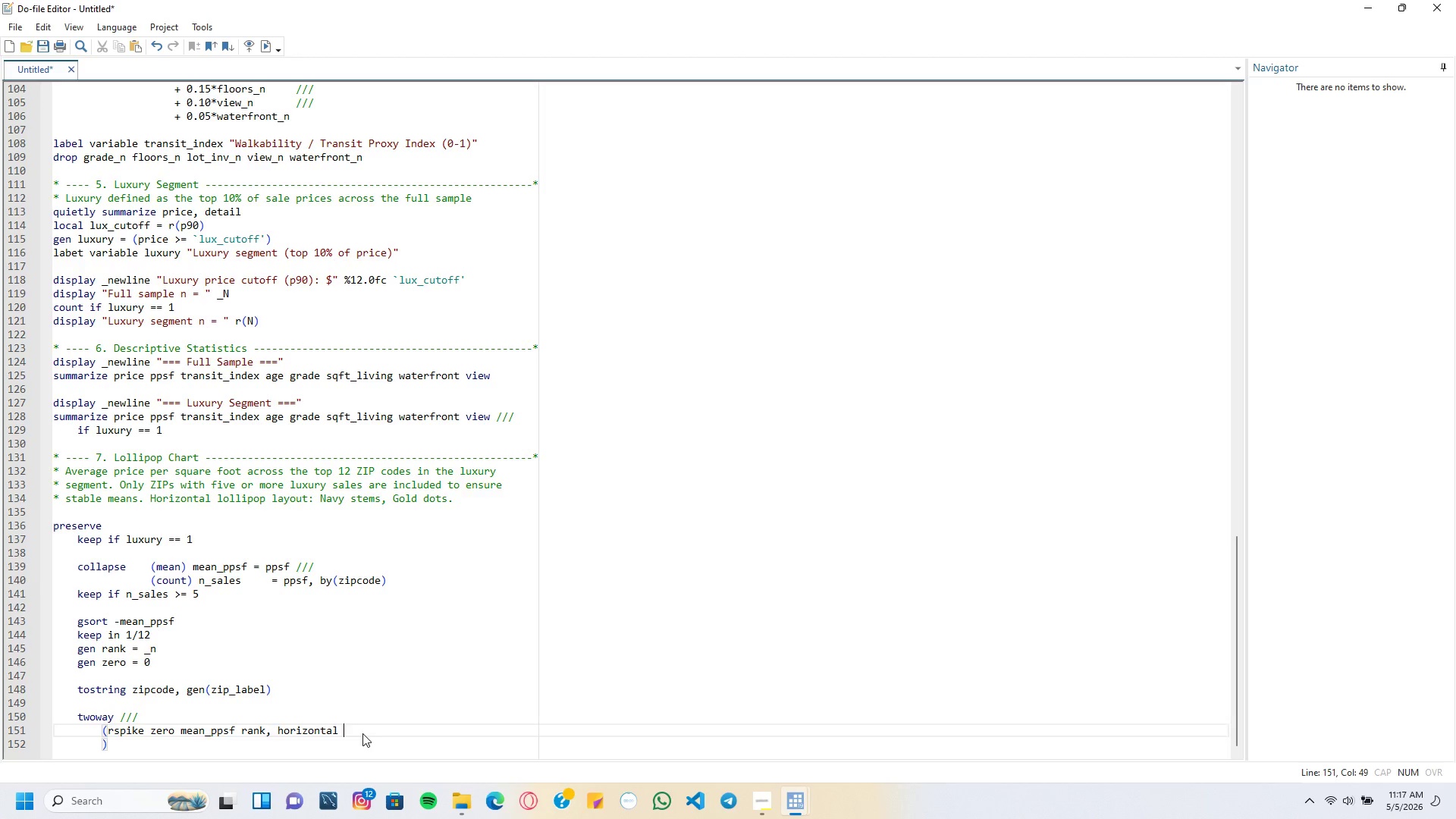 
key(Tab)
 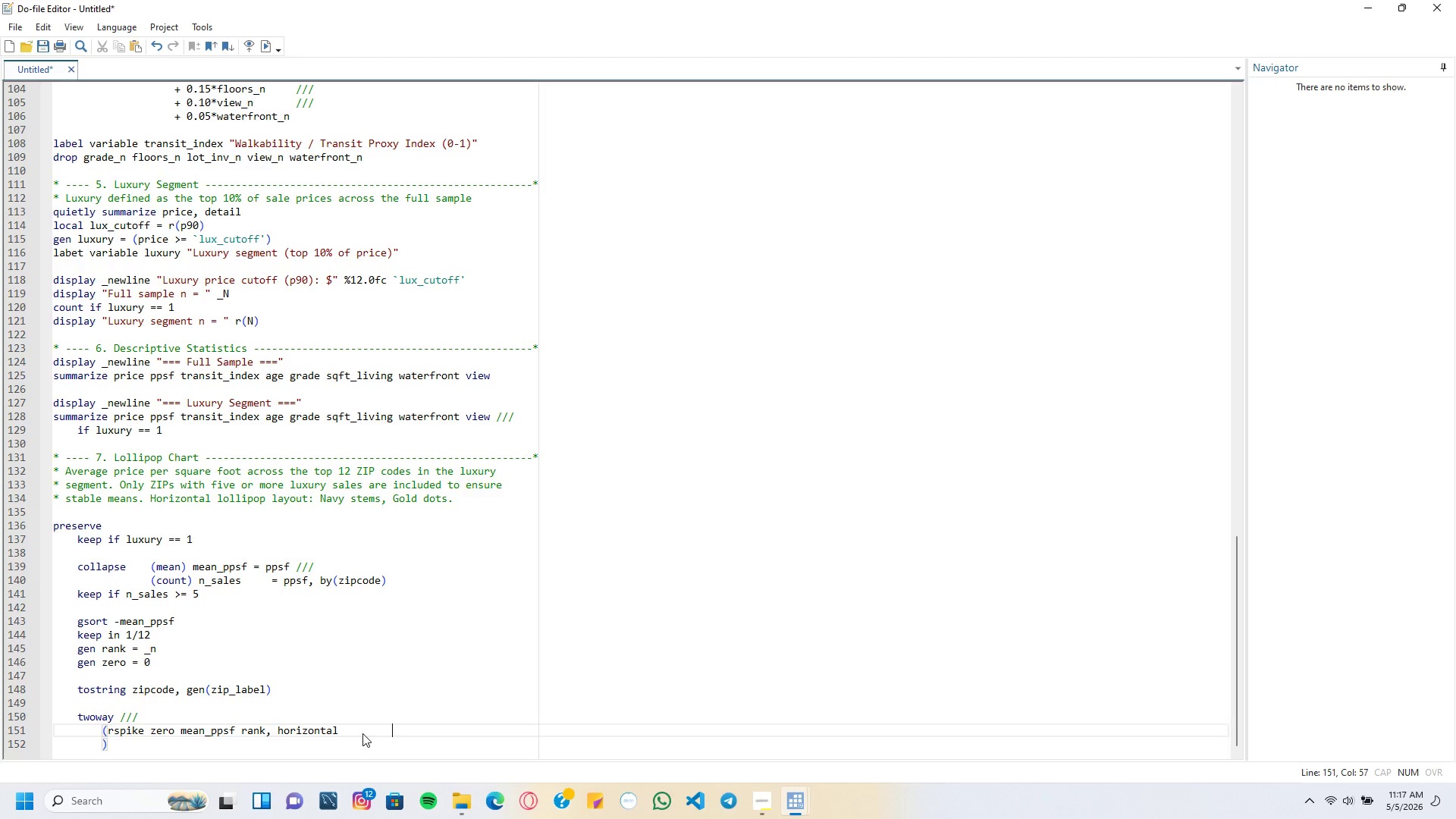 
key(Tab)
 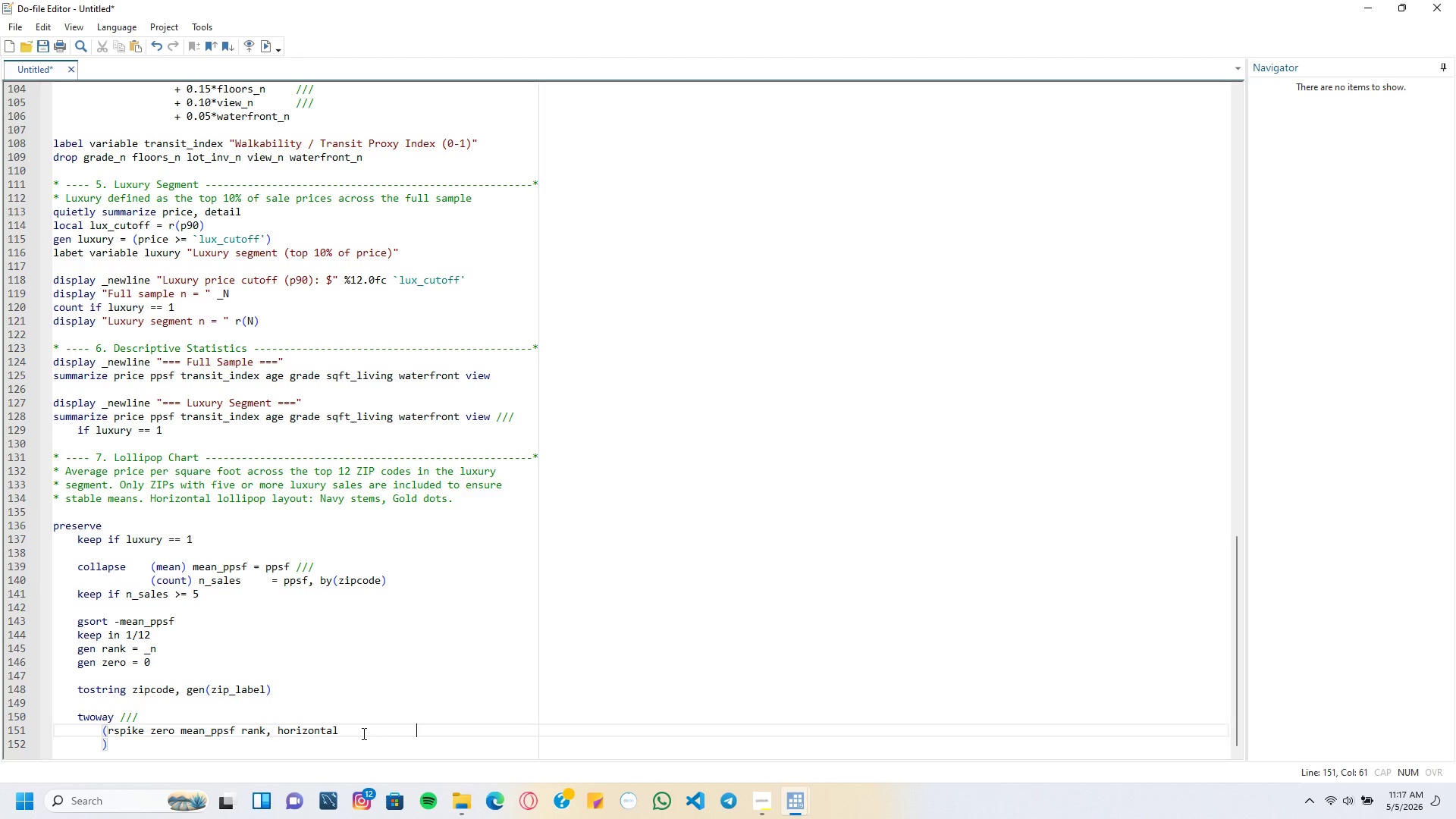 
key(Tab)
 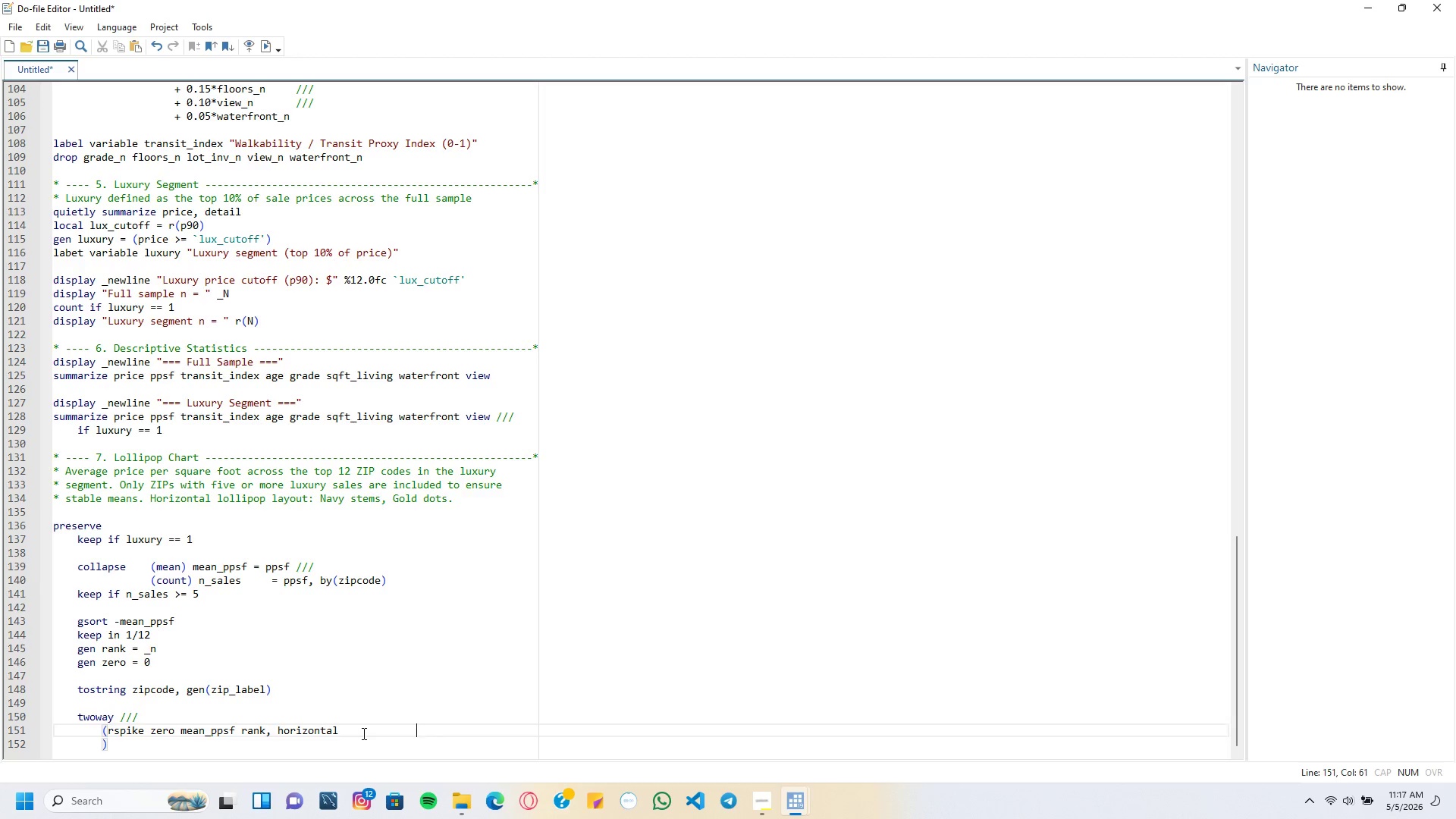 
key(Tab)
 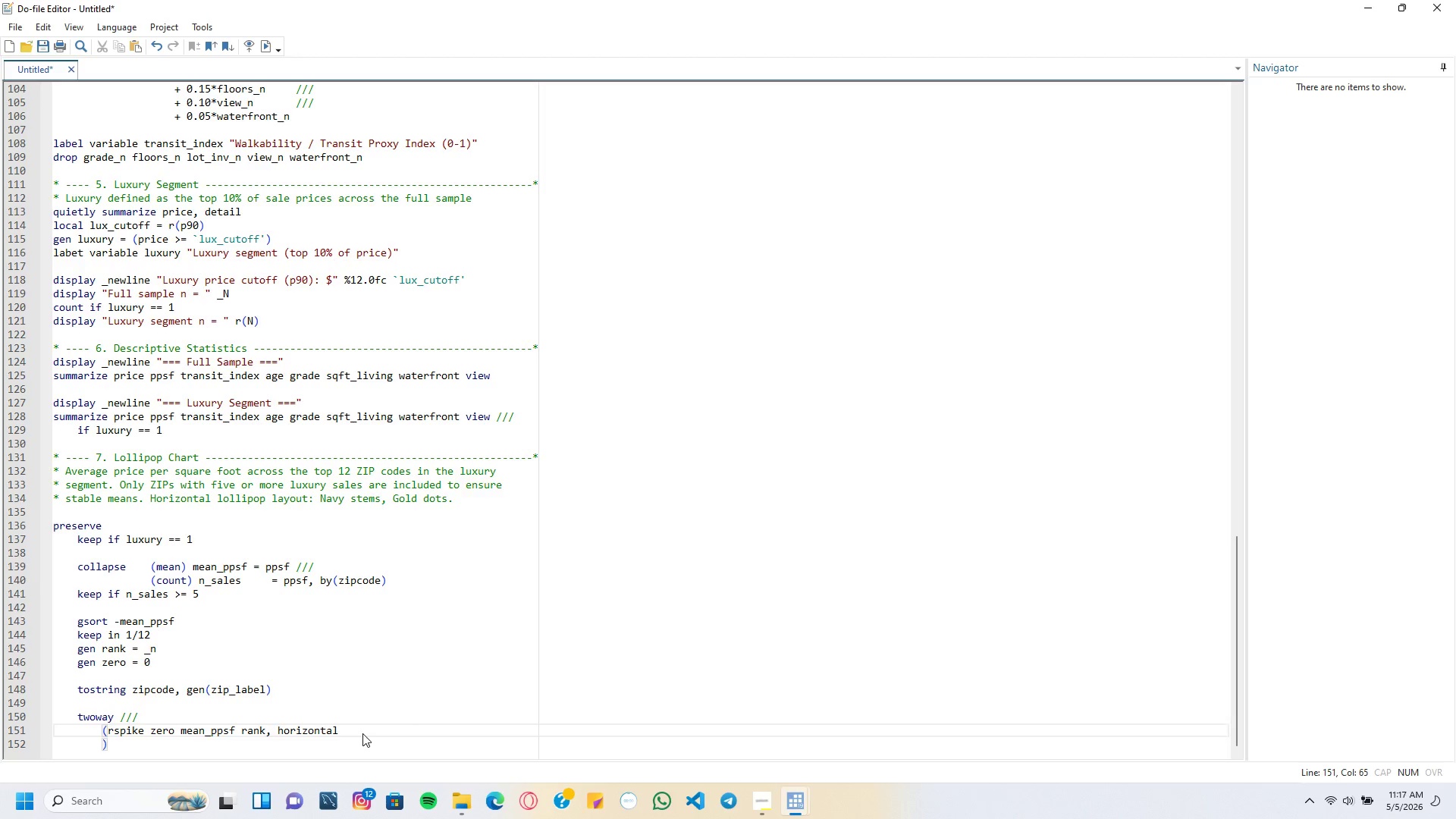 
key(Slash)
 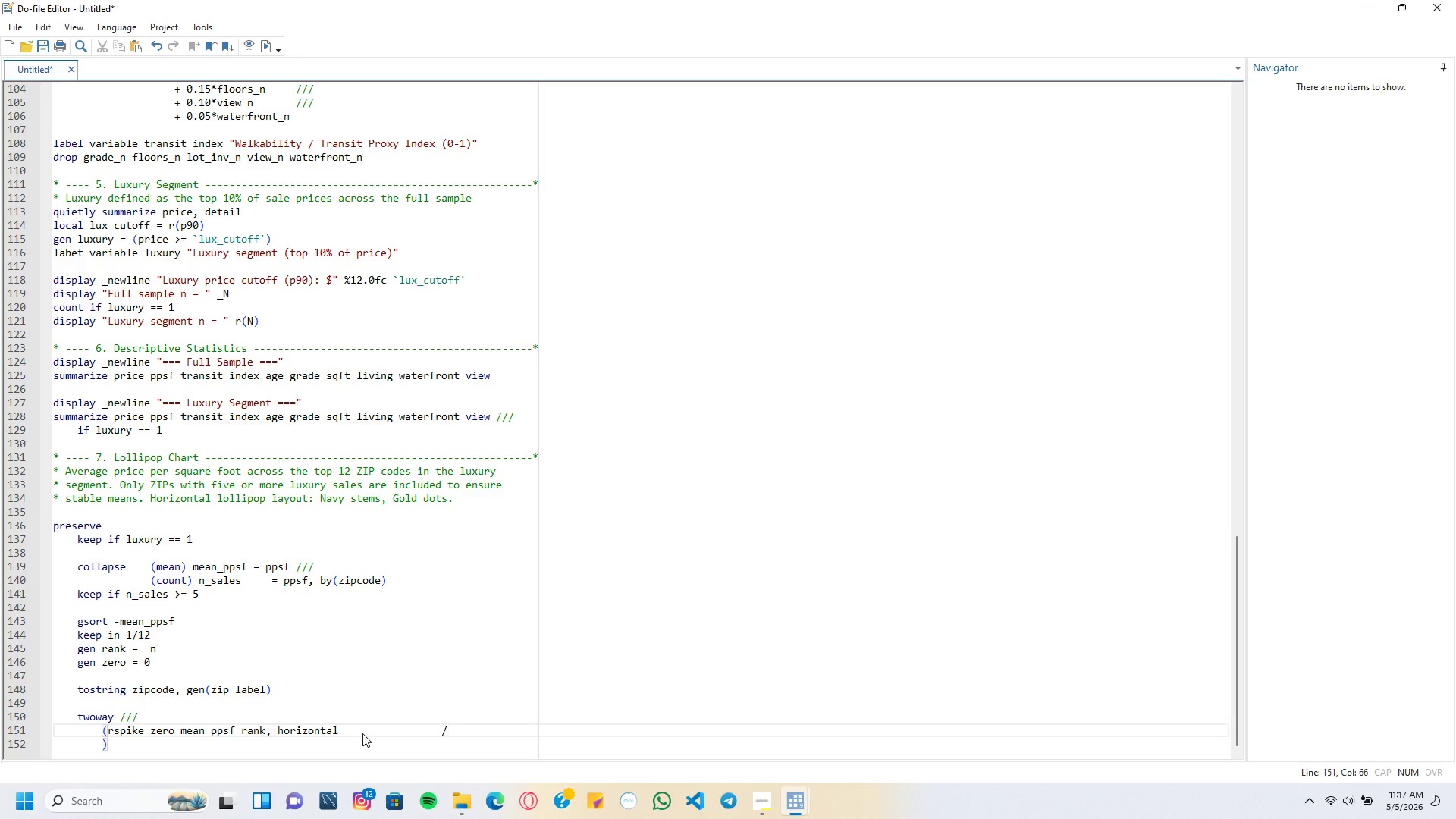 
key(Slash)
 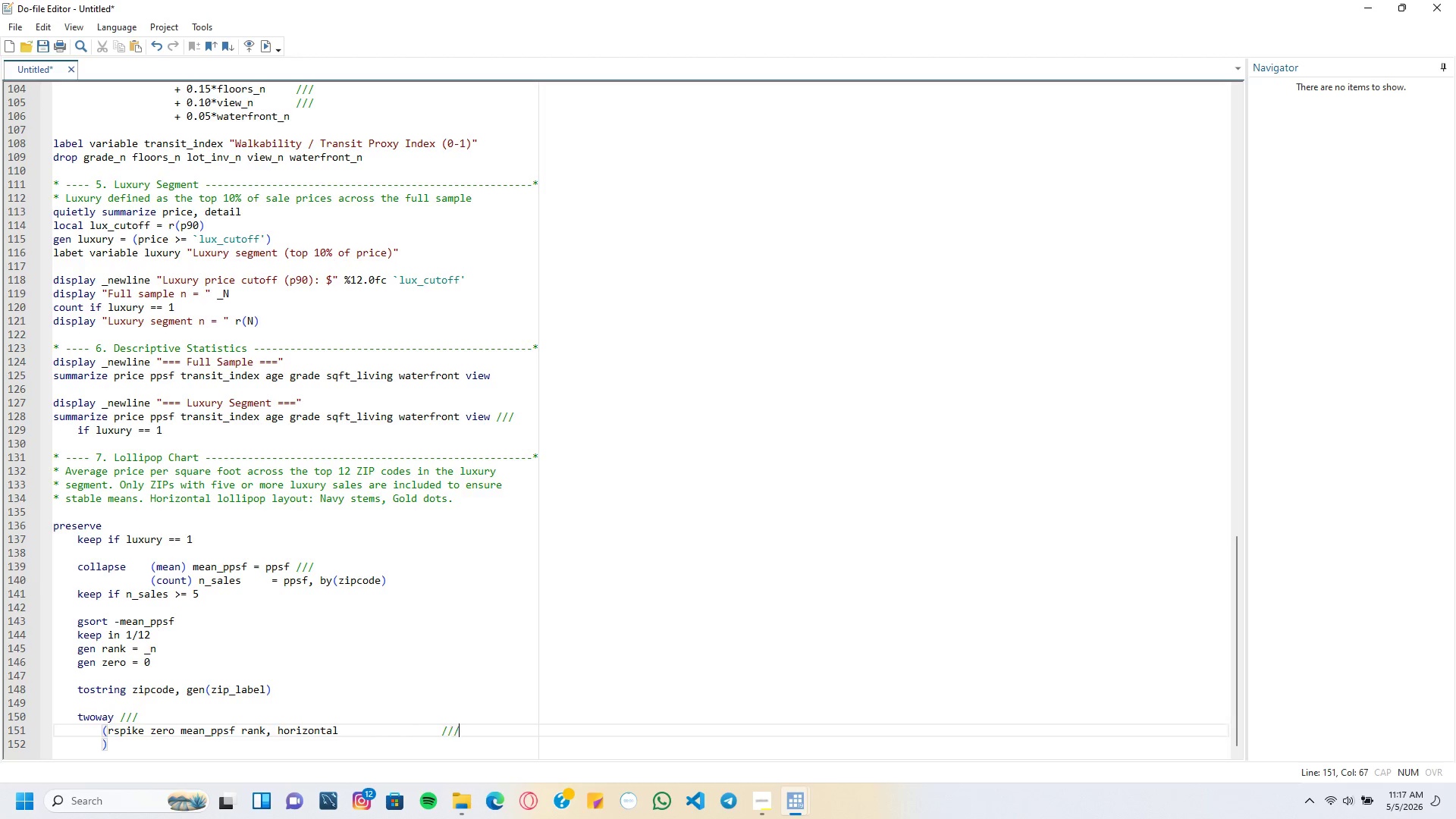 
key(Slash)
 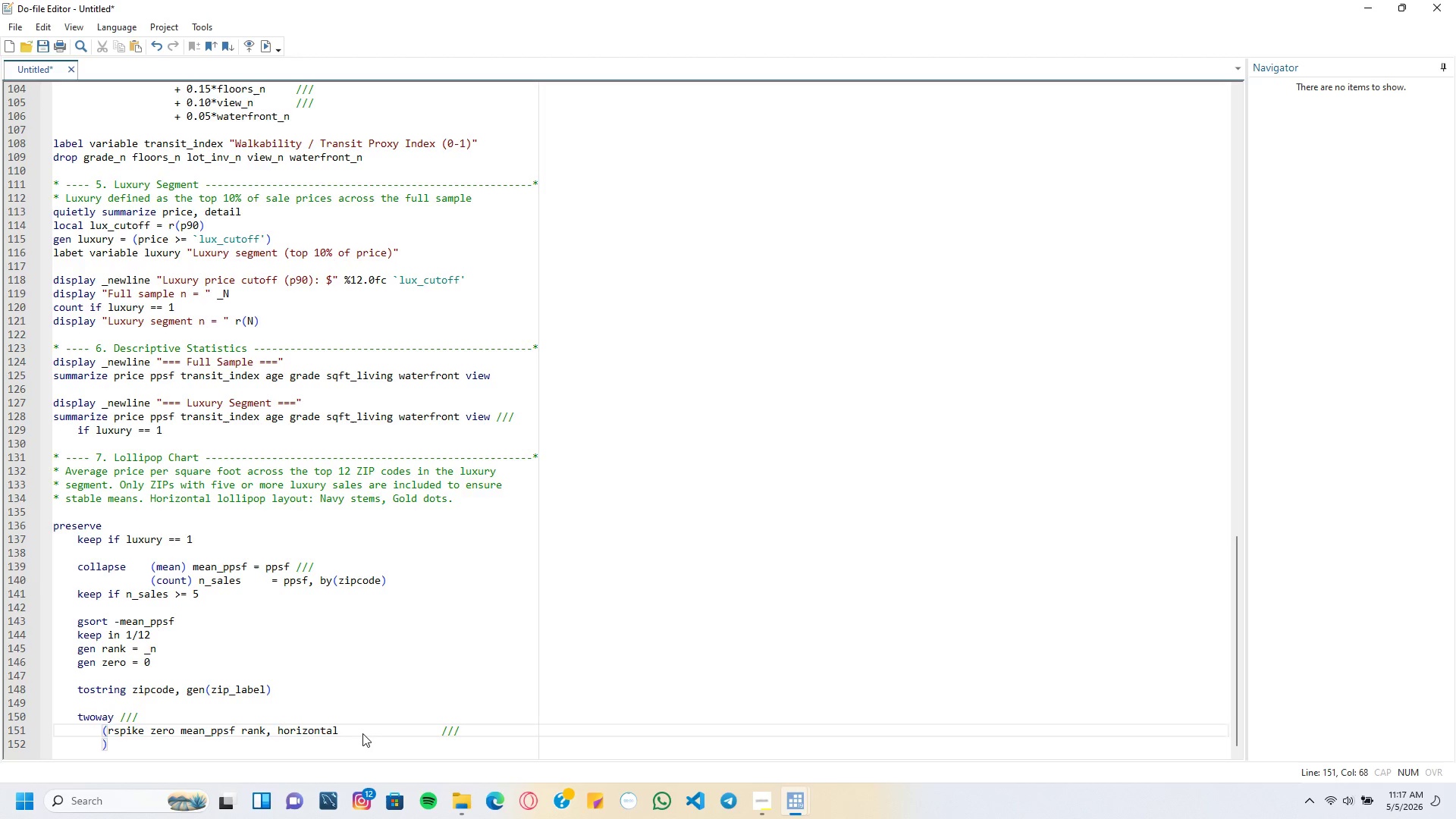 
key(ArrowDown)
 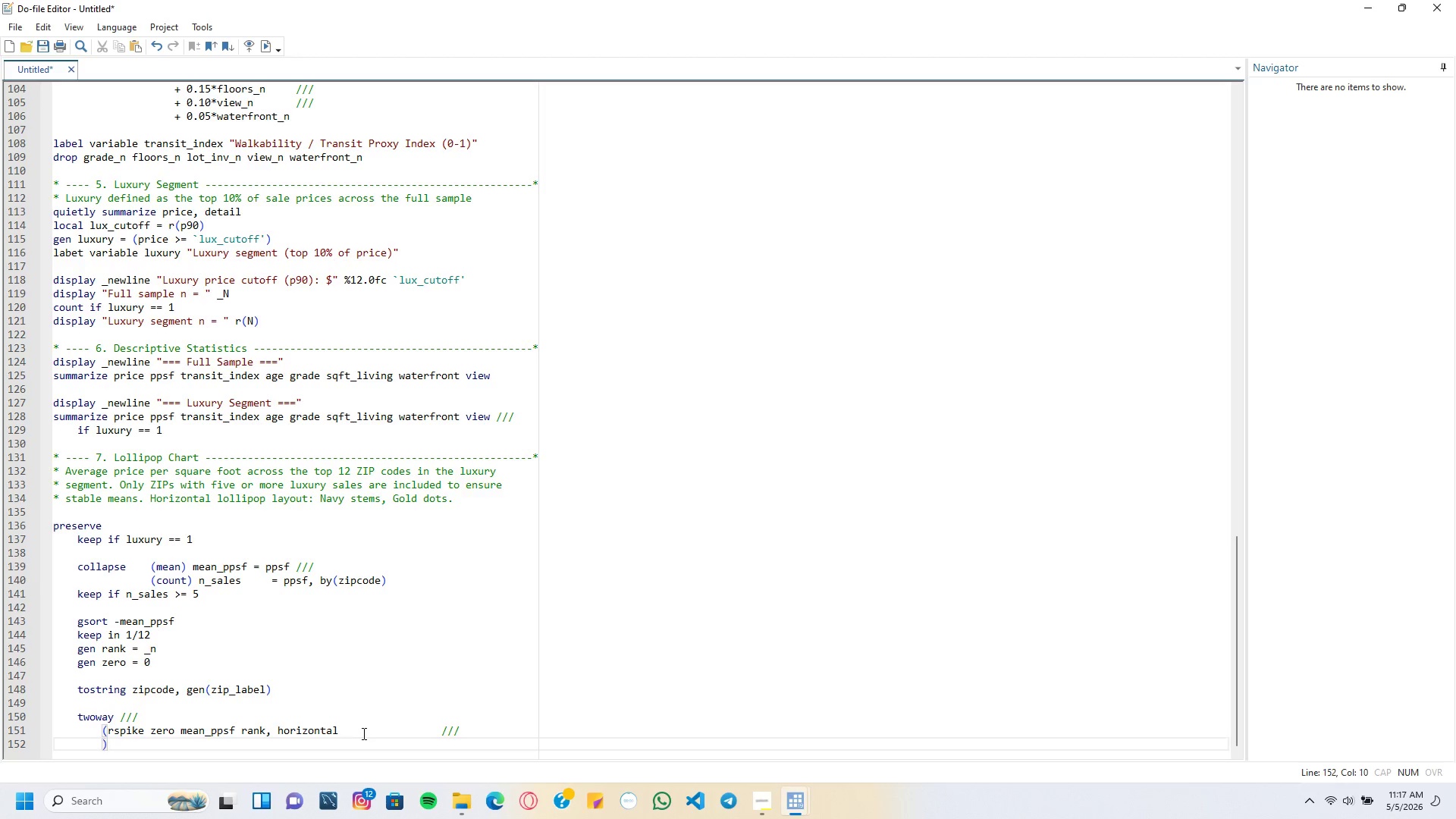 
key(ArrowLeft)
 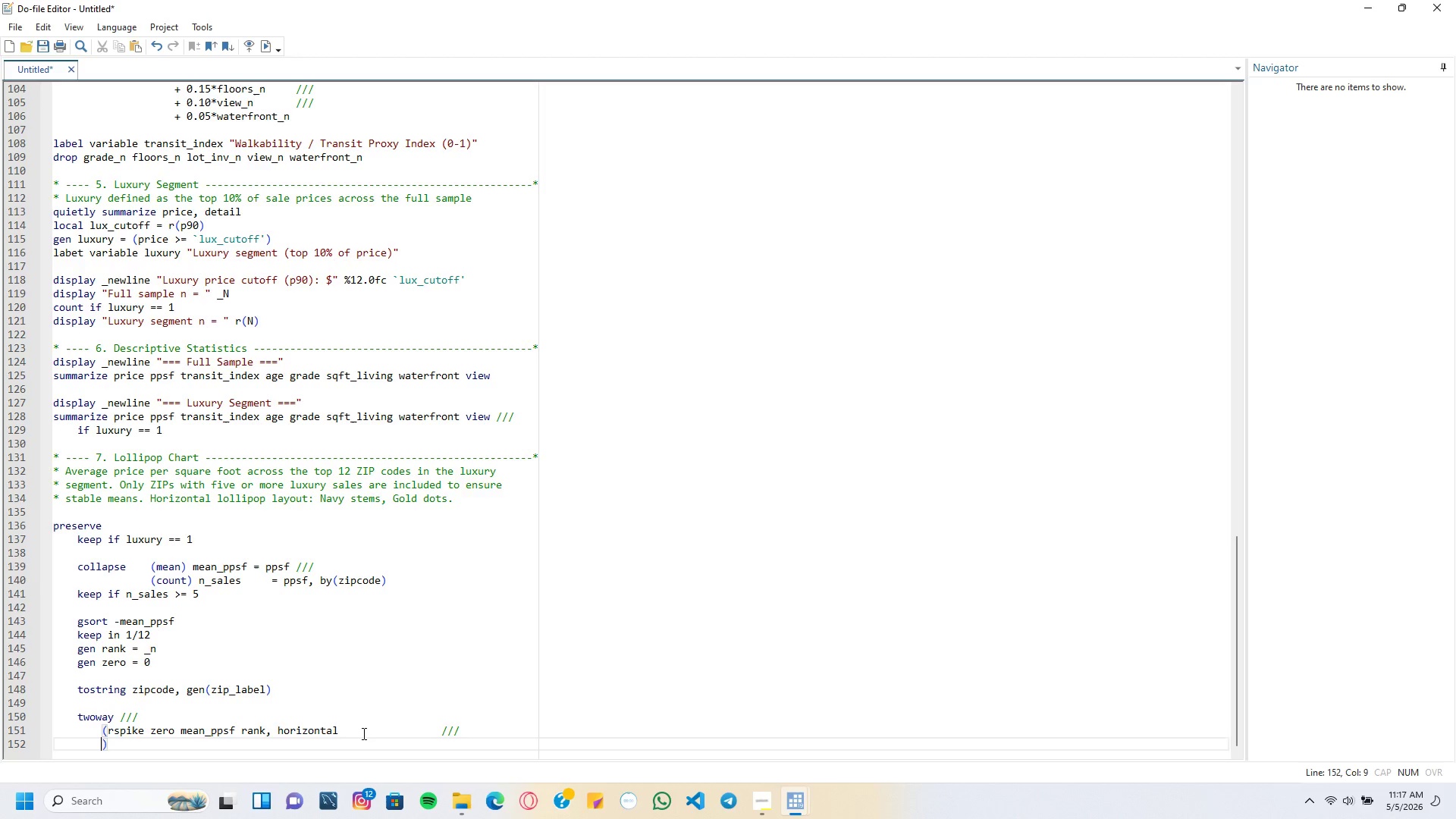 
wait(12.41)
 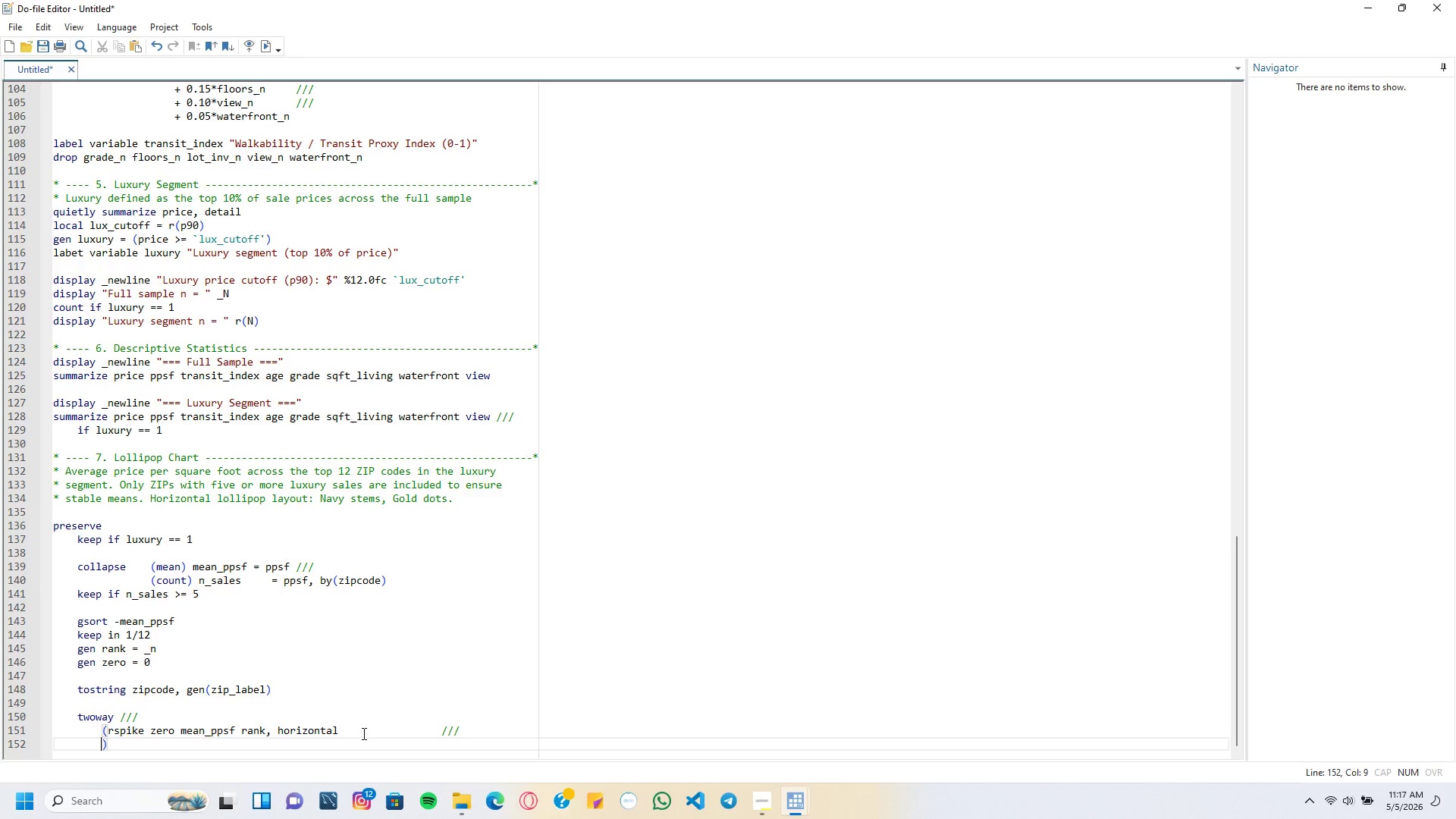 
key(Tab)
type(lcolor(27 )
key(Backspace)
key(Backspace)
key(Backspace)
type("27 42 74)
 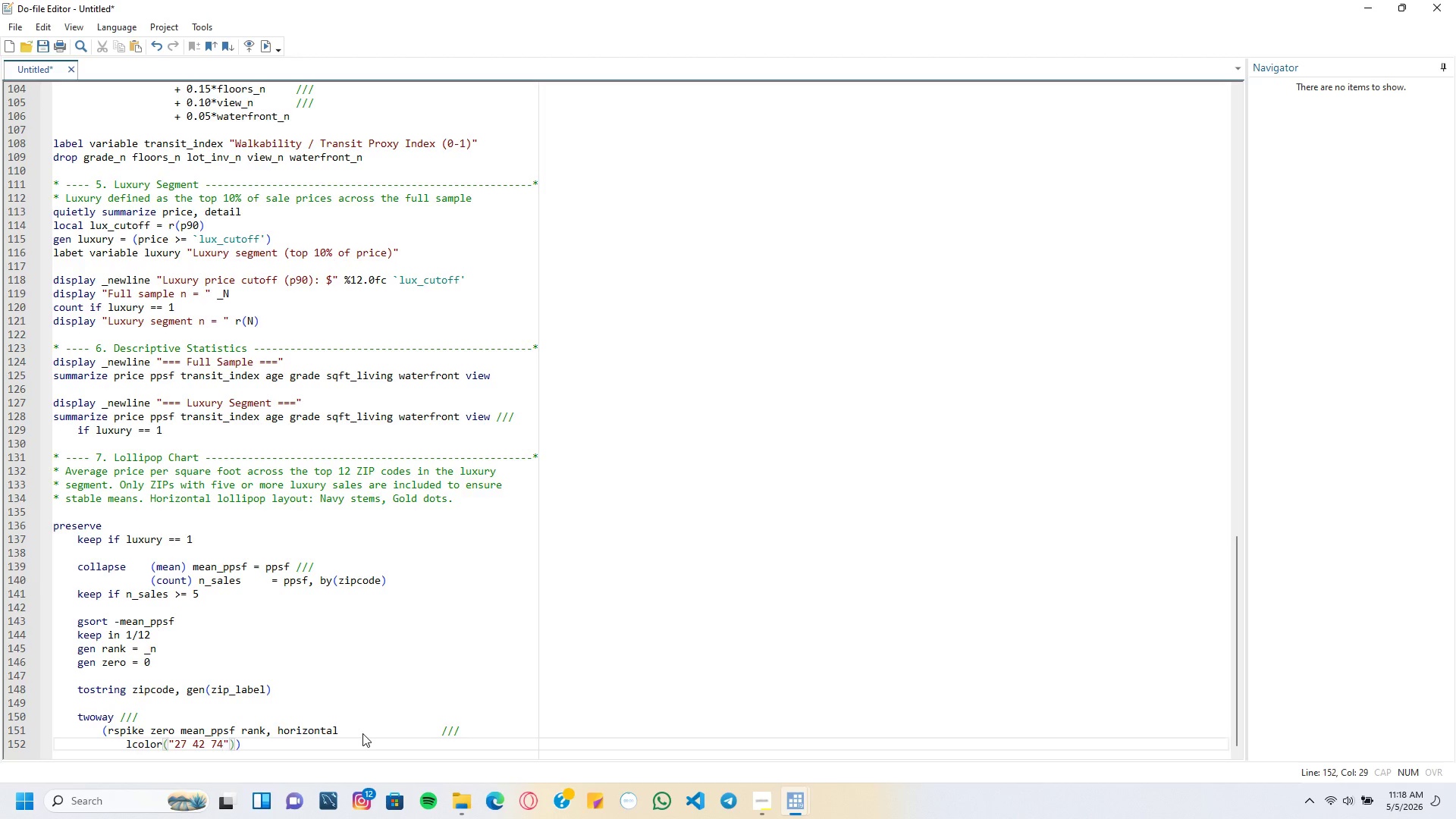 
key(ArrowRight)
 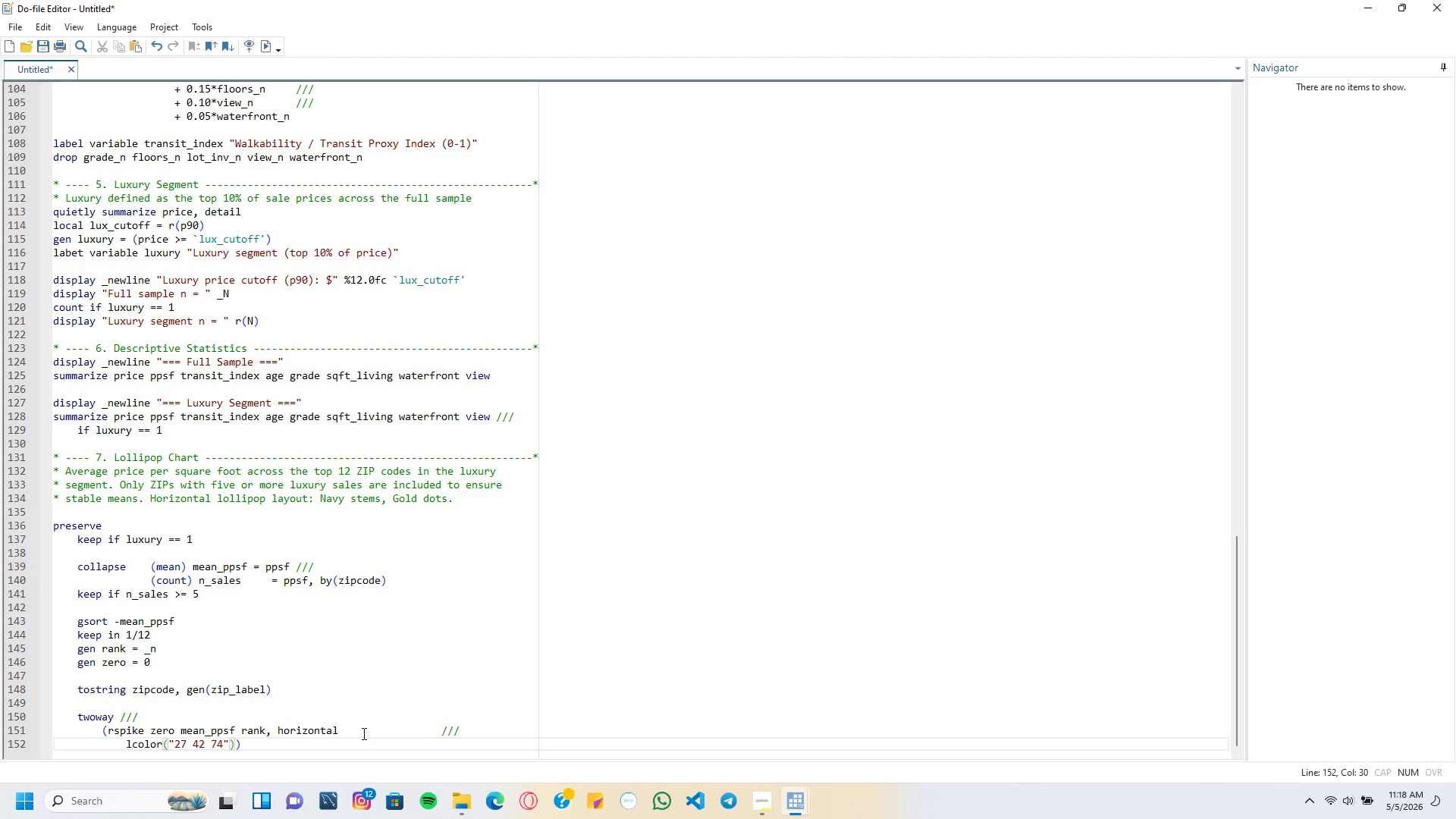 
key(ArrowRight)
 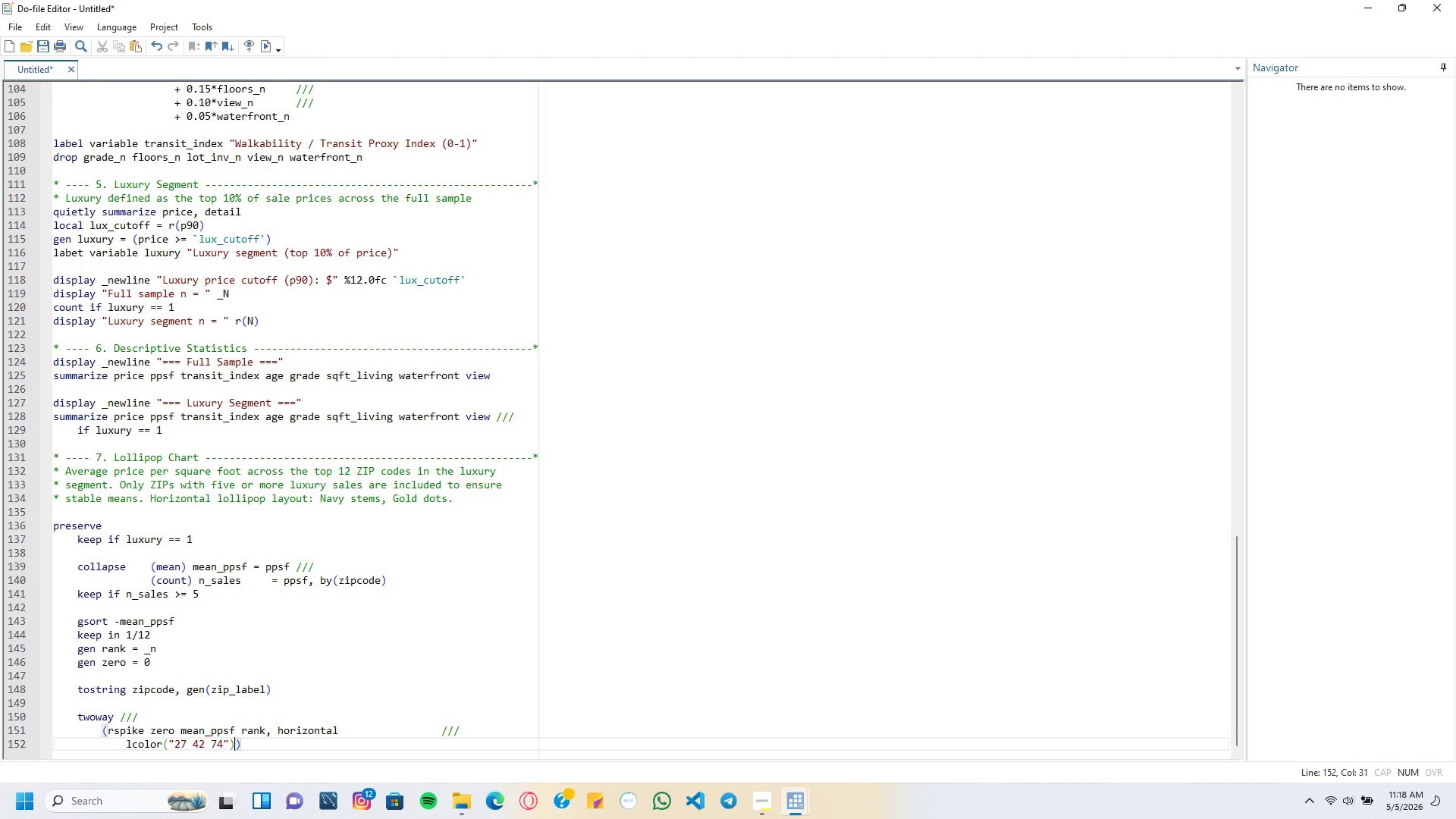 
type( lwidth(medthick)
 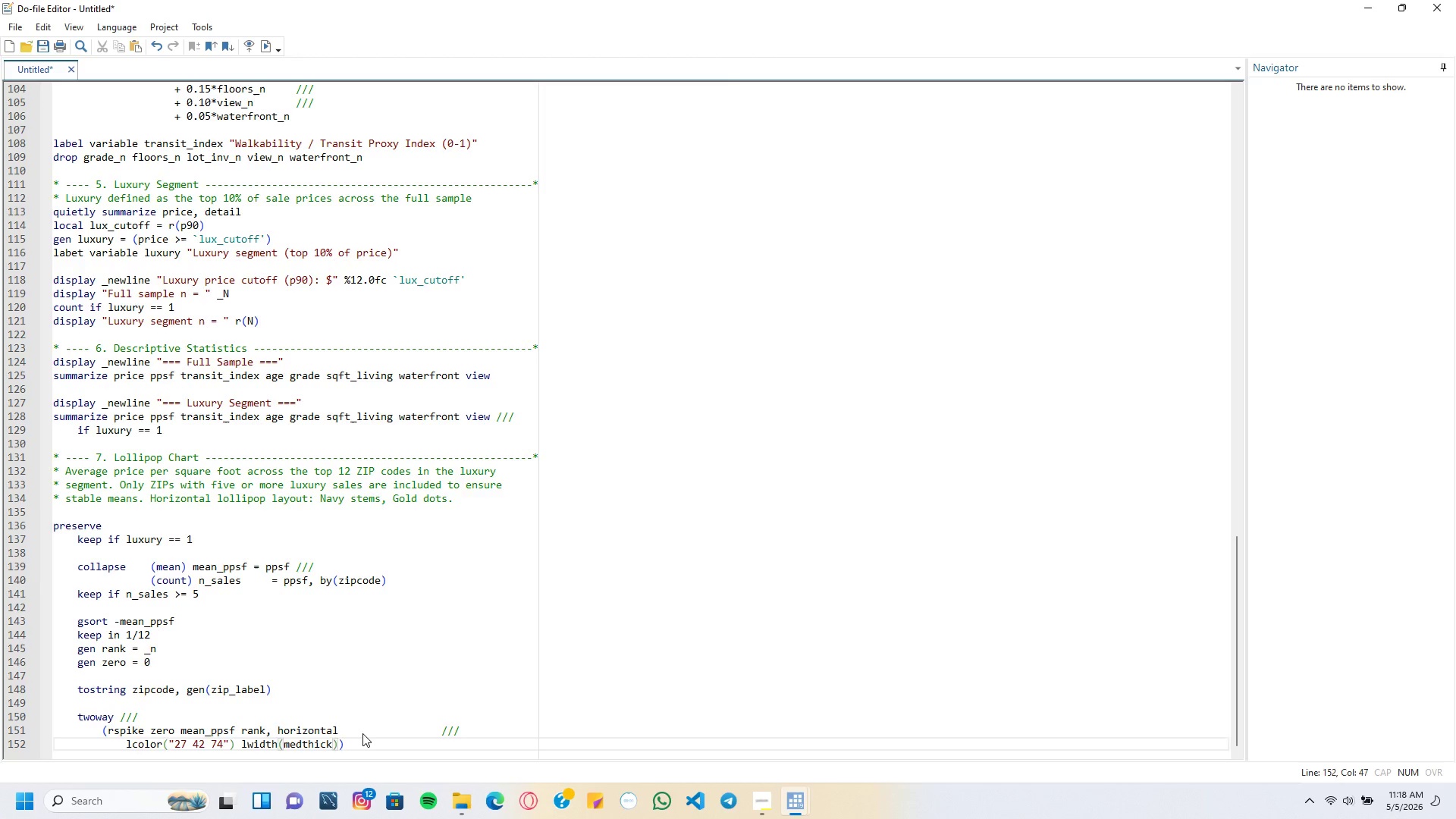 
key(ArrowRight)
 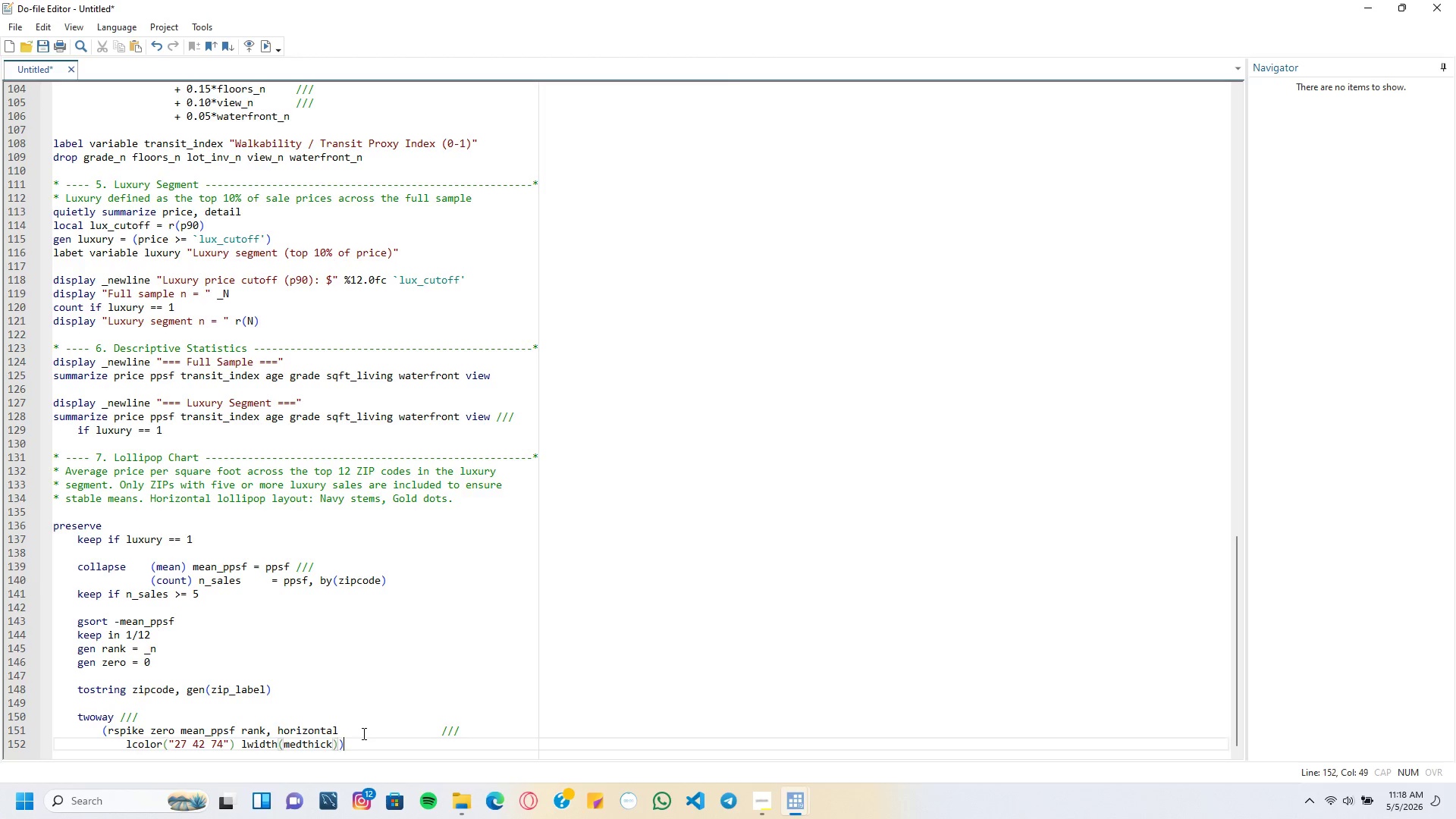 
key(ArrowRight)
 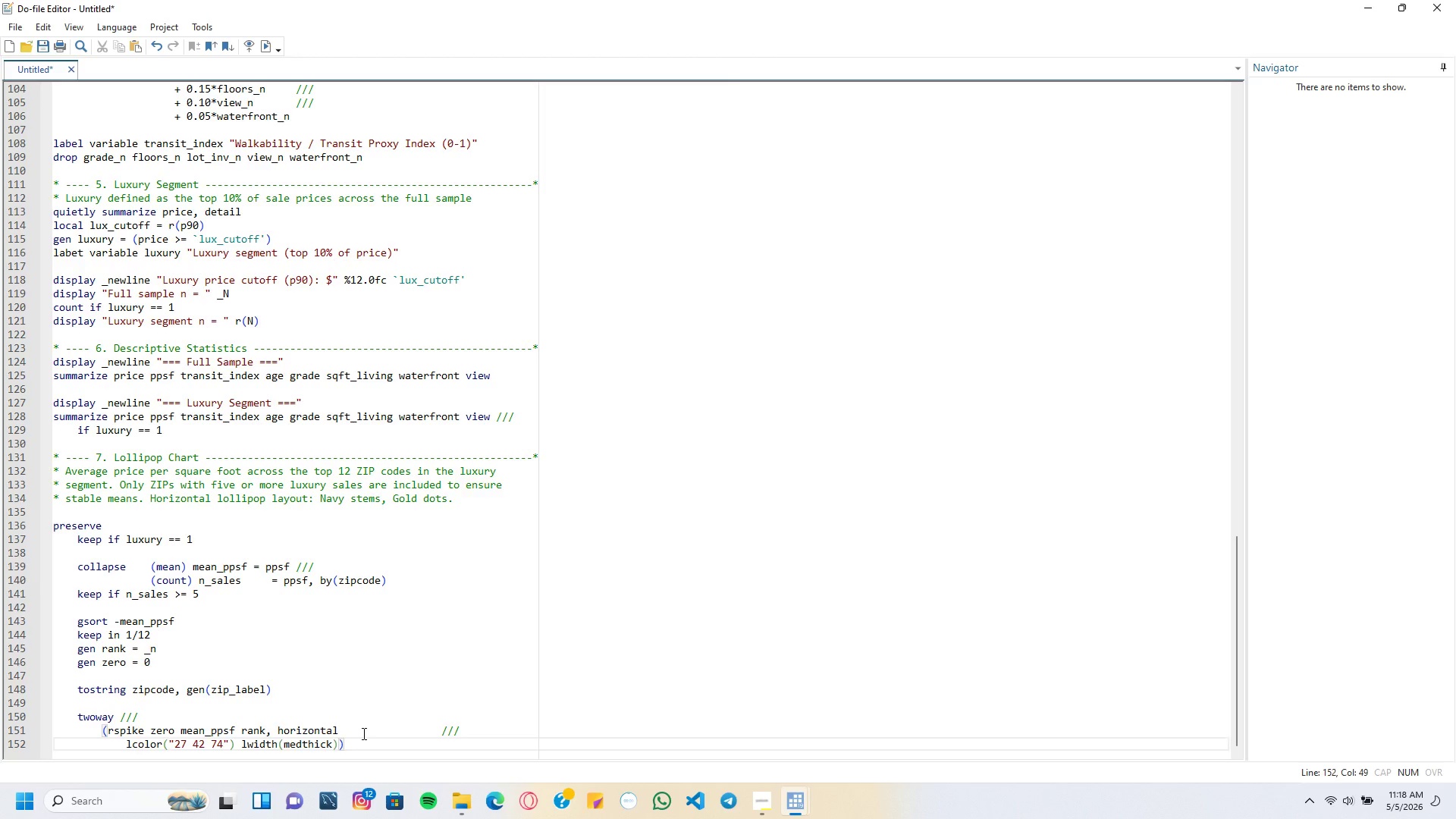 
key(Tab)
 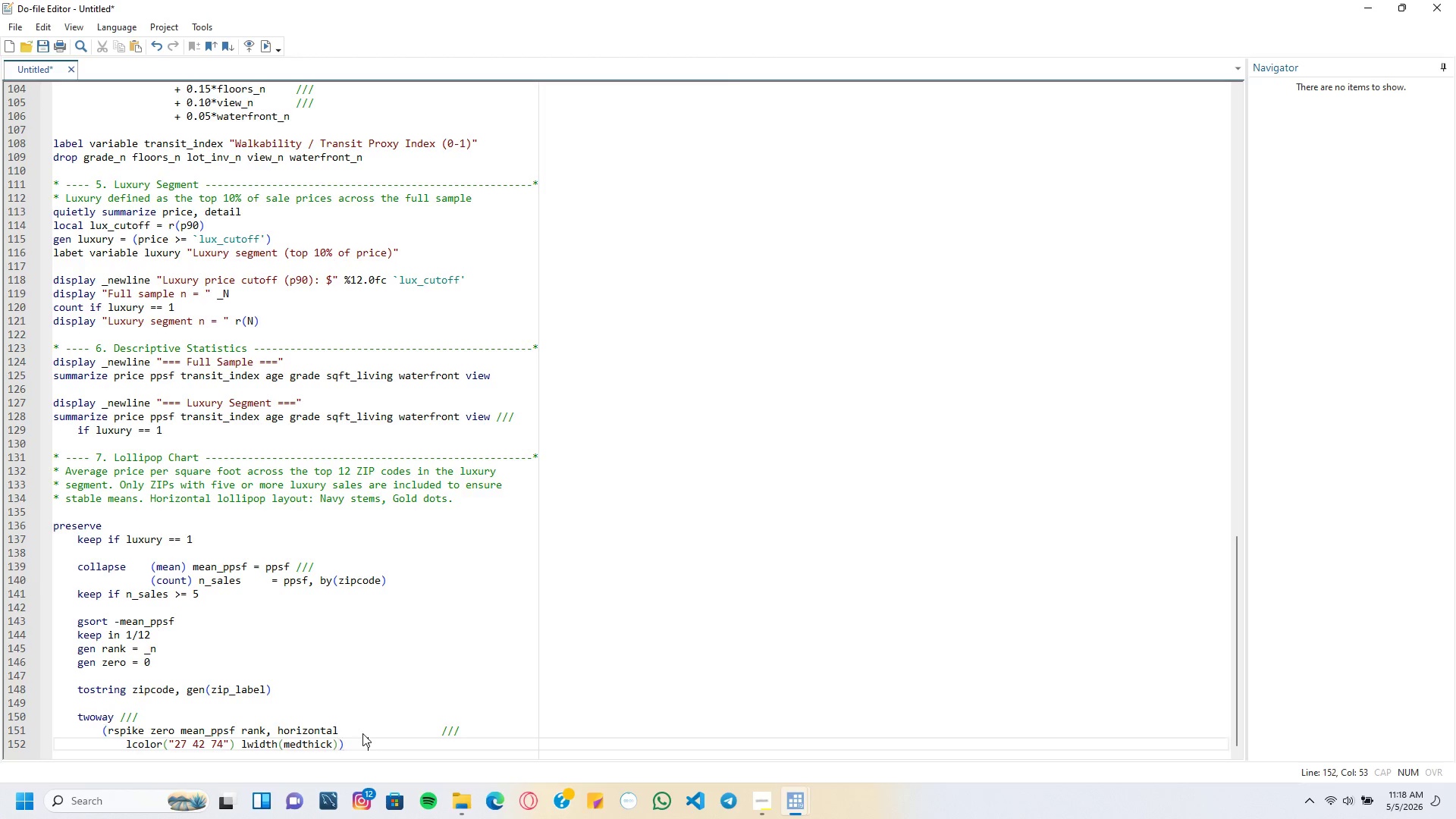 
key(Tab)
 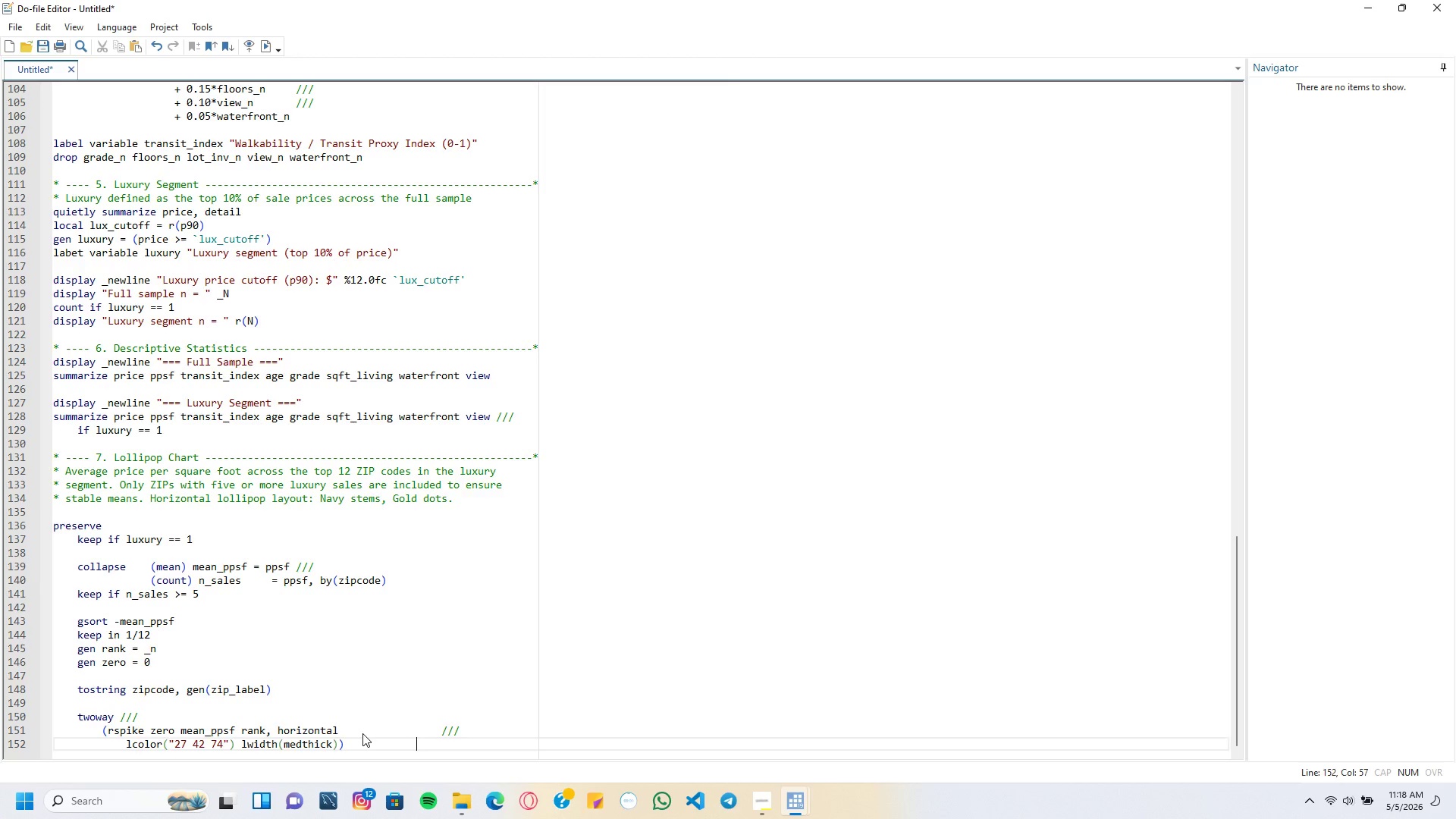 
key(Tab)
 